 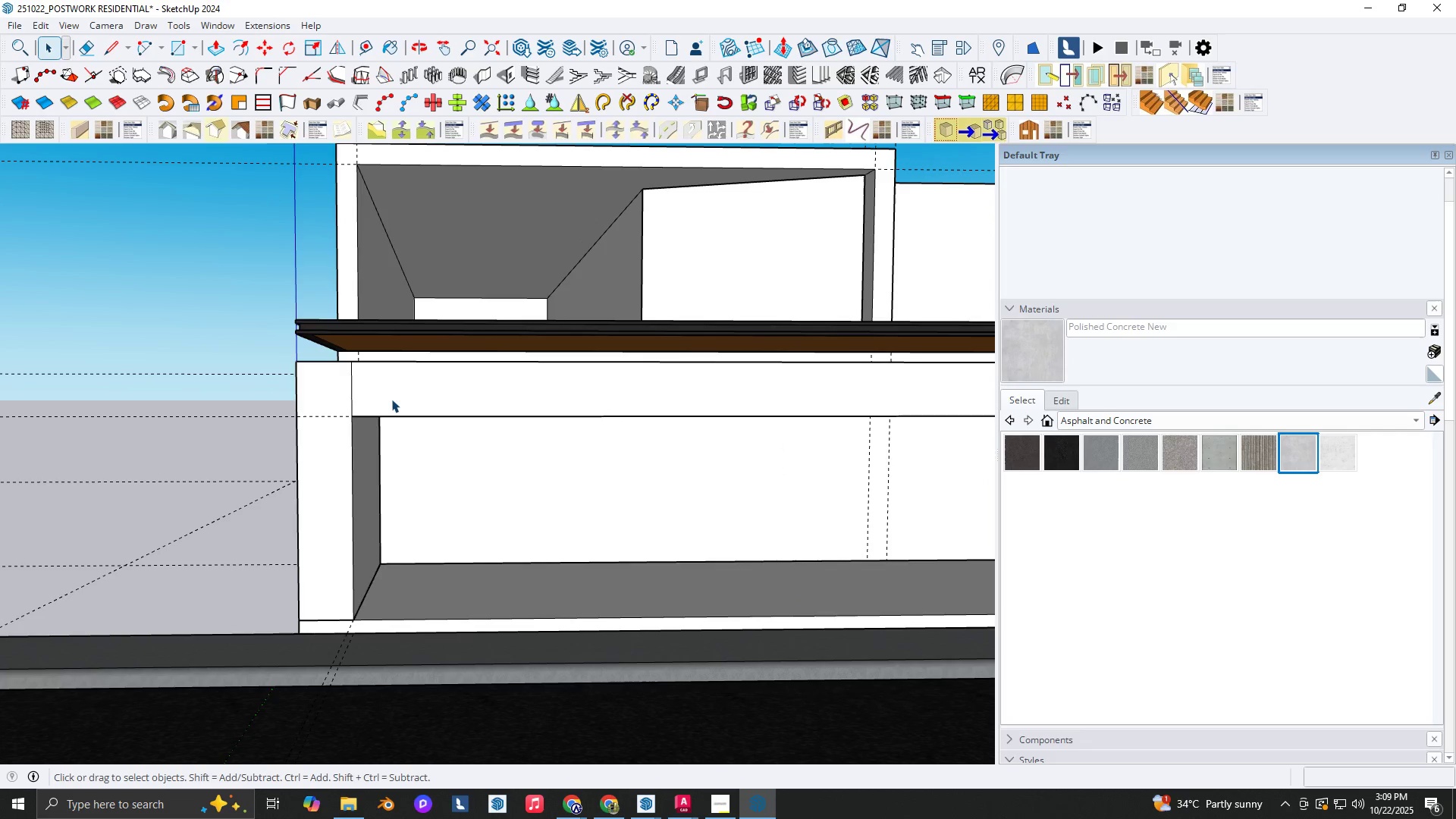 
left_click([391, 399])
 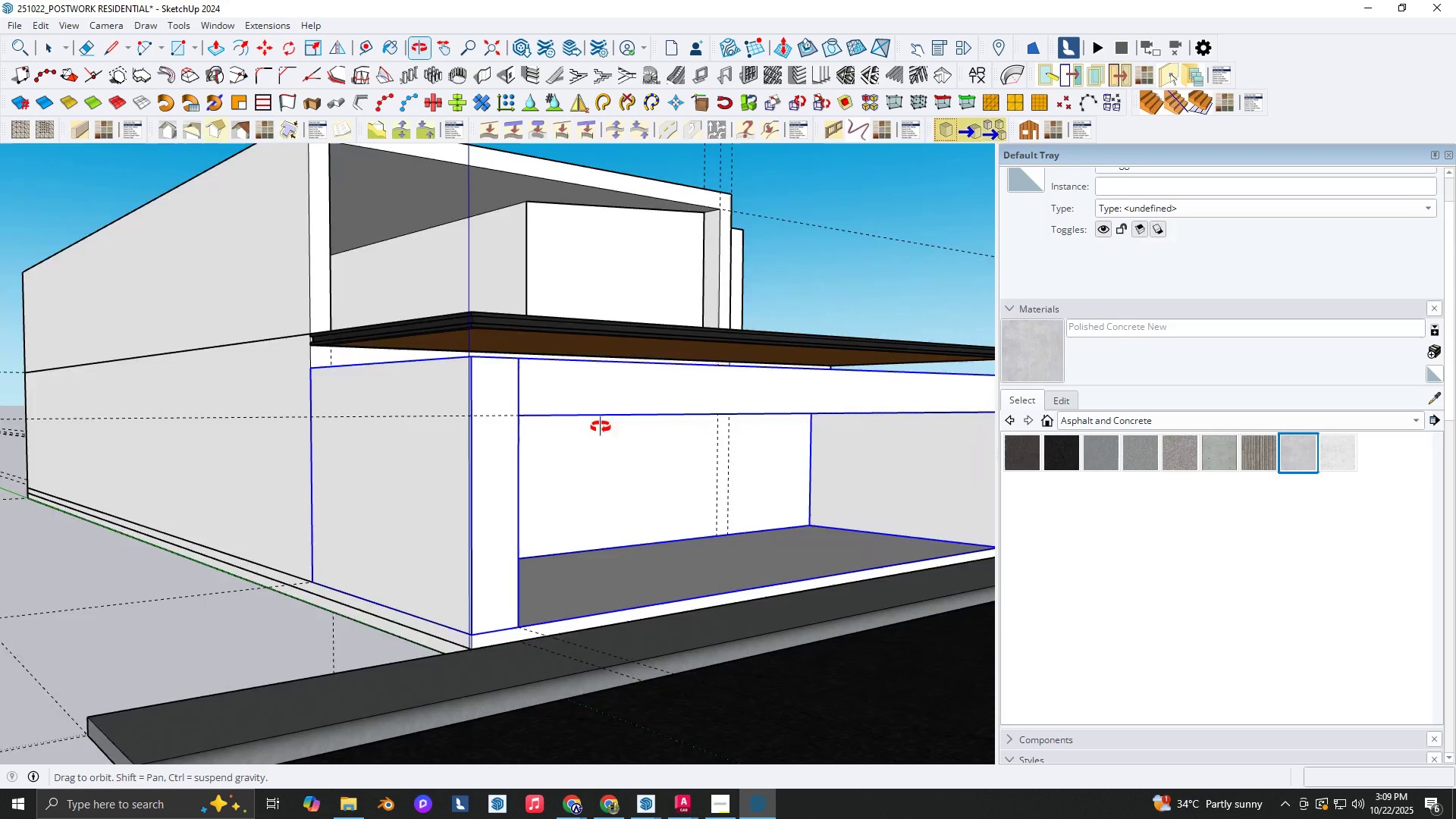 
key(Space)
 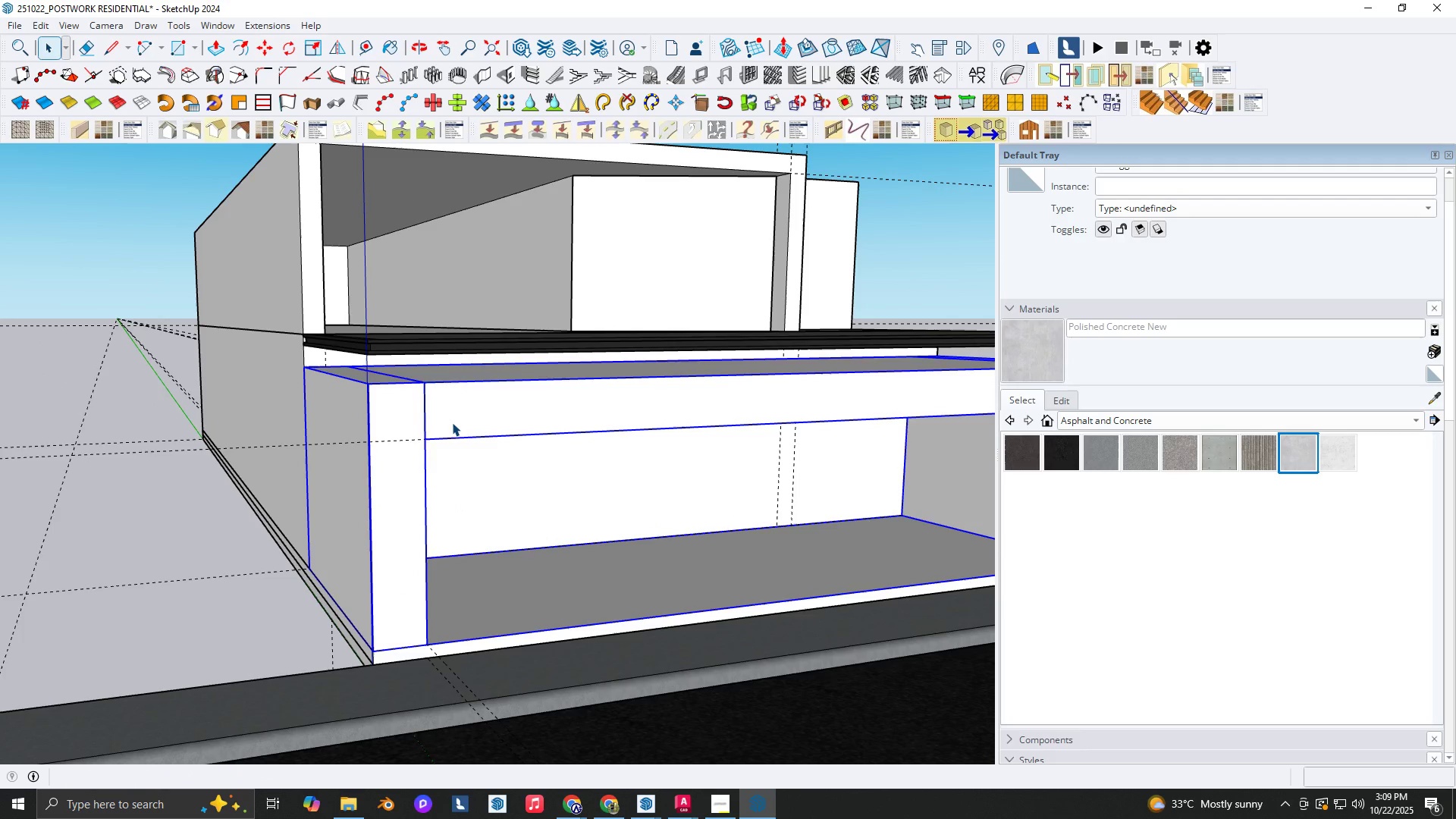 
hold_key(key=ShiftLeft, duration=0.49)
scroll: coordinate [352, 393], scroll_direction: down, amount: 4.0
 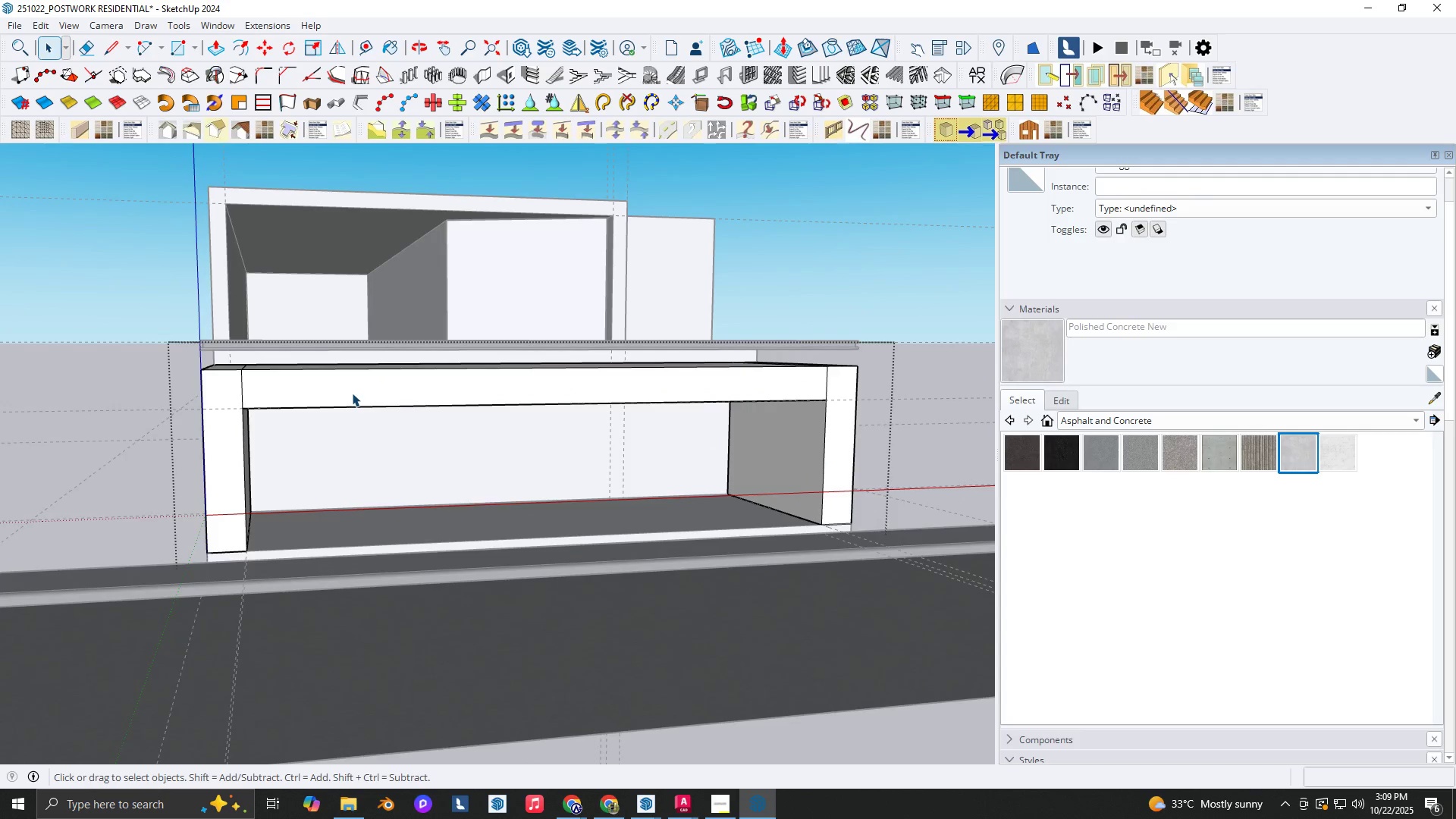 
key(Space)
 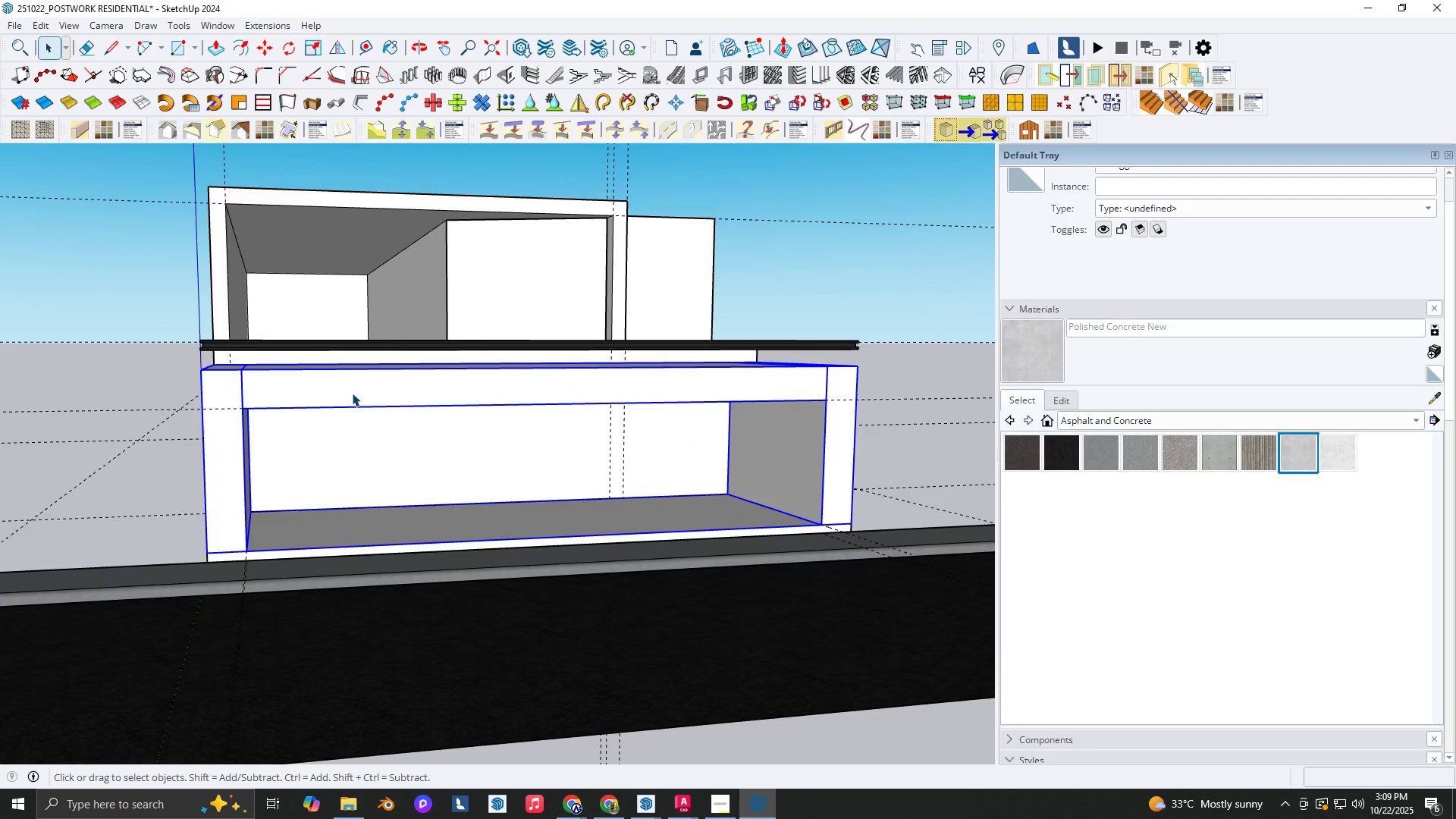 
double_click([352, 393])
 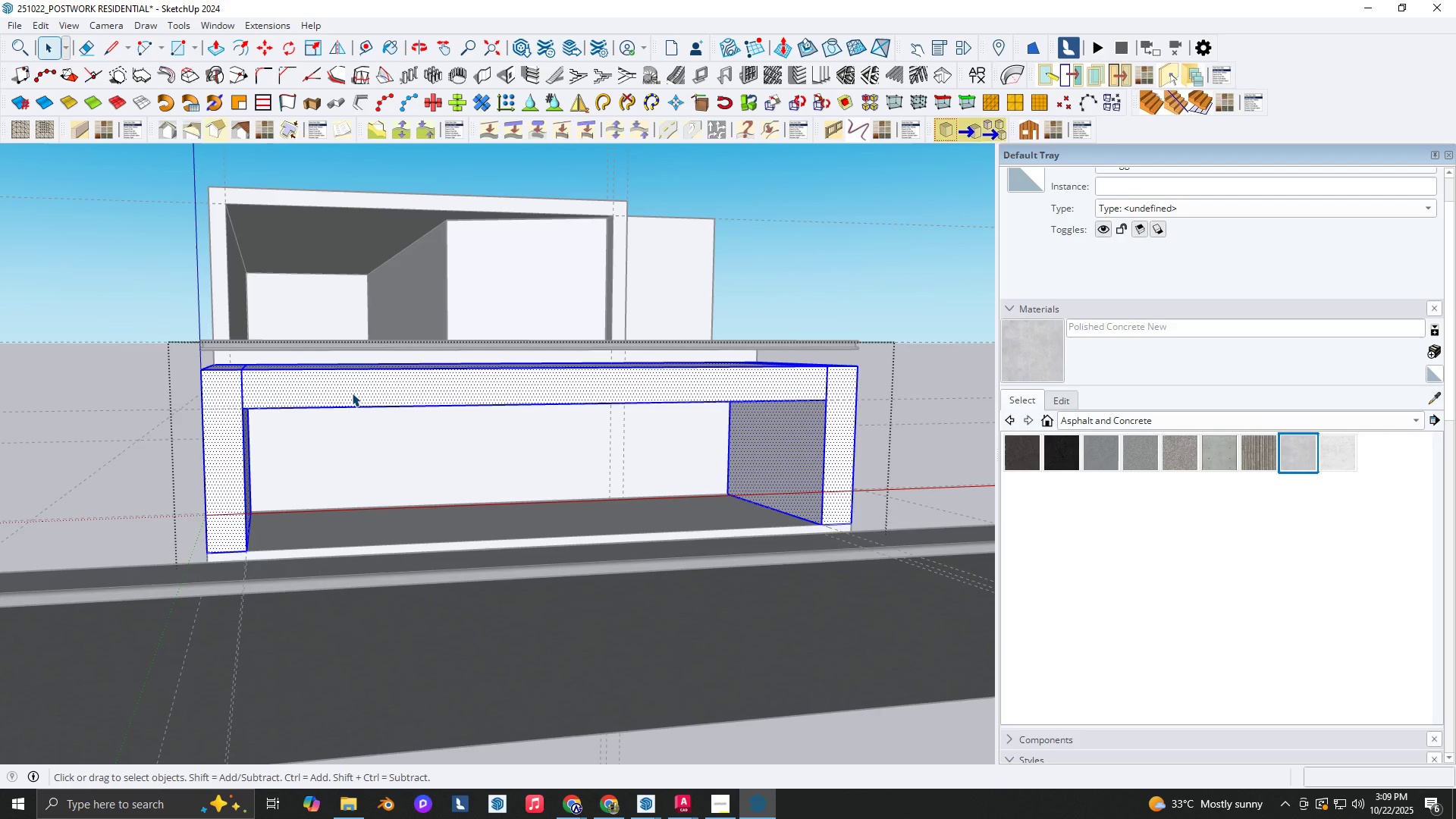 
triple_click([352, 393])
 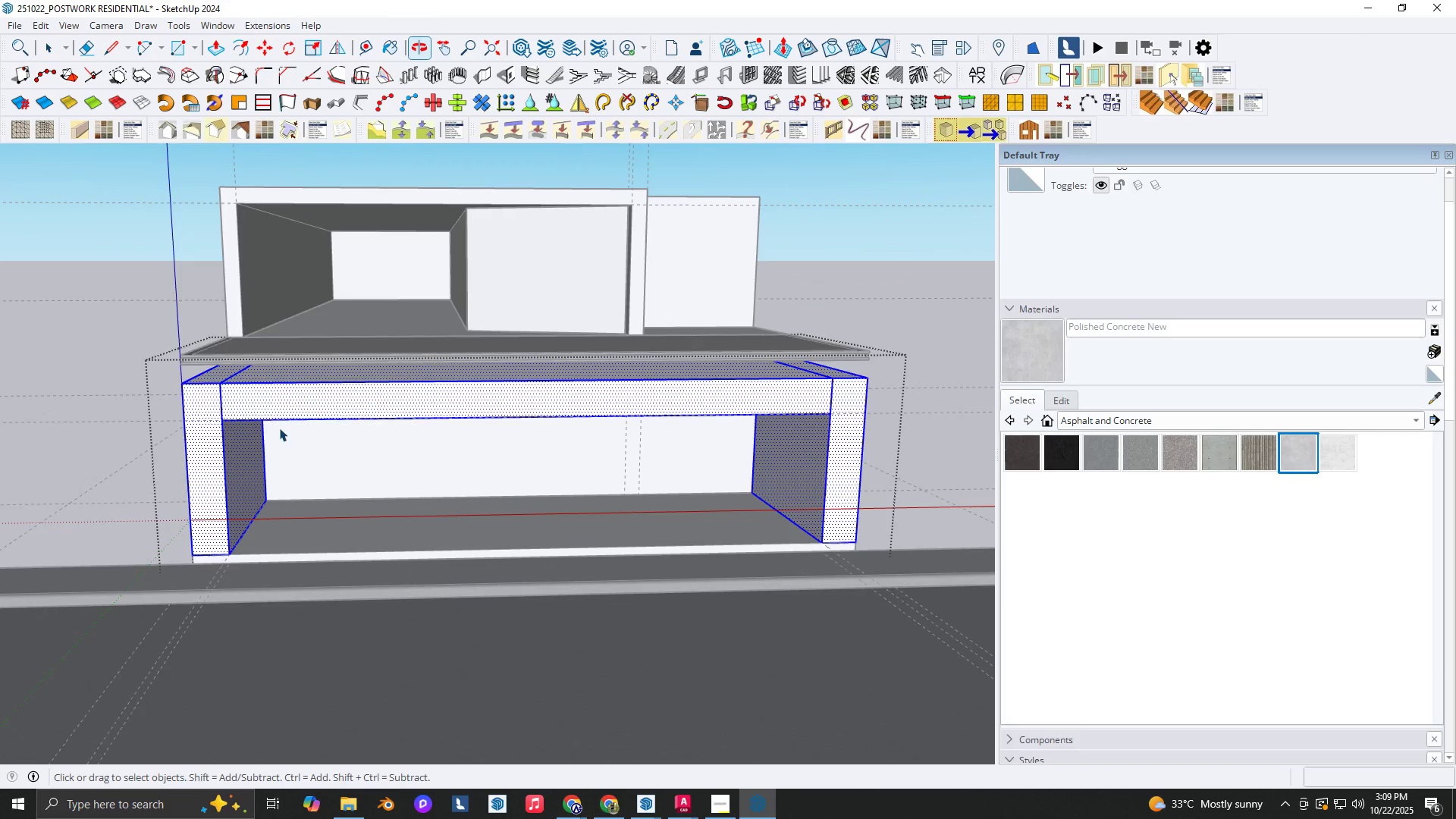 
scroll: coordinate [246, 416], scroll_direction: up, amount: 2.0
 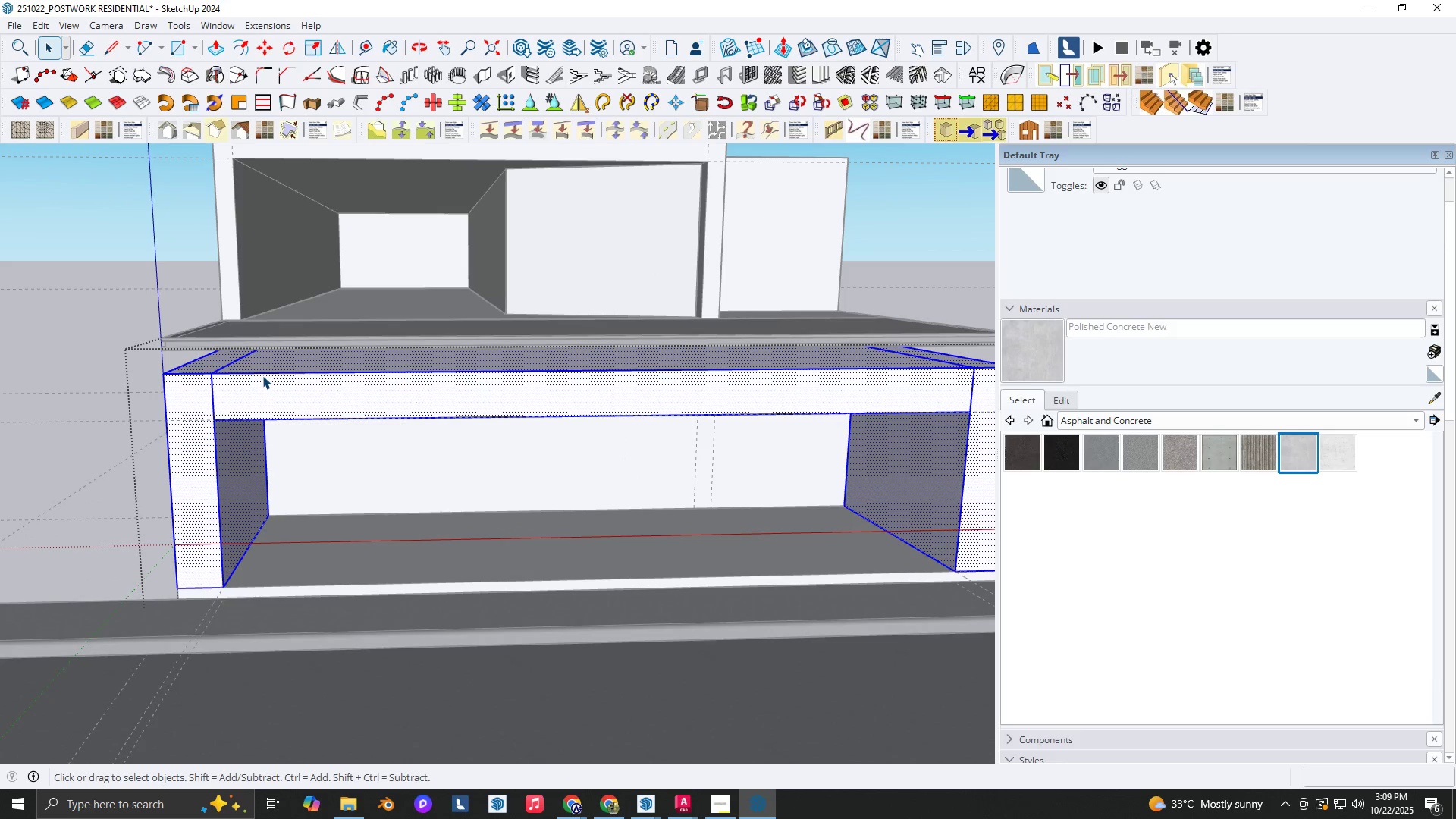 
left_click([262, 375])
 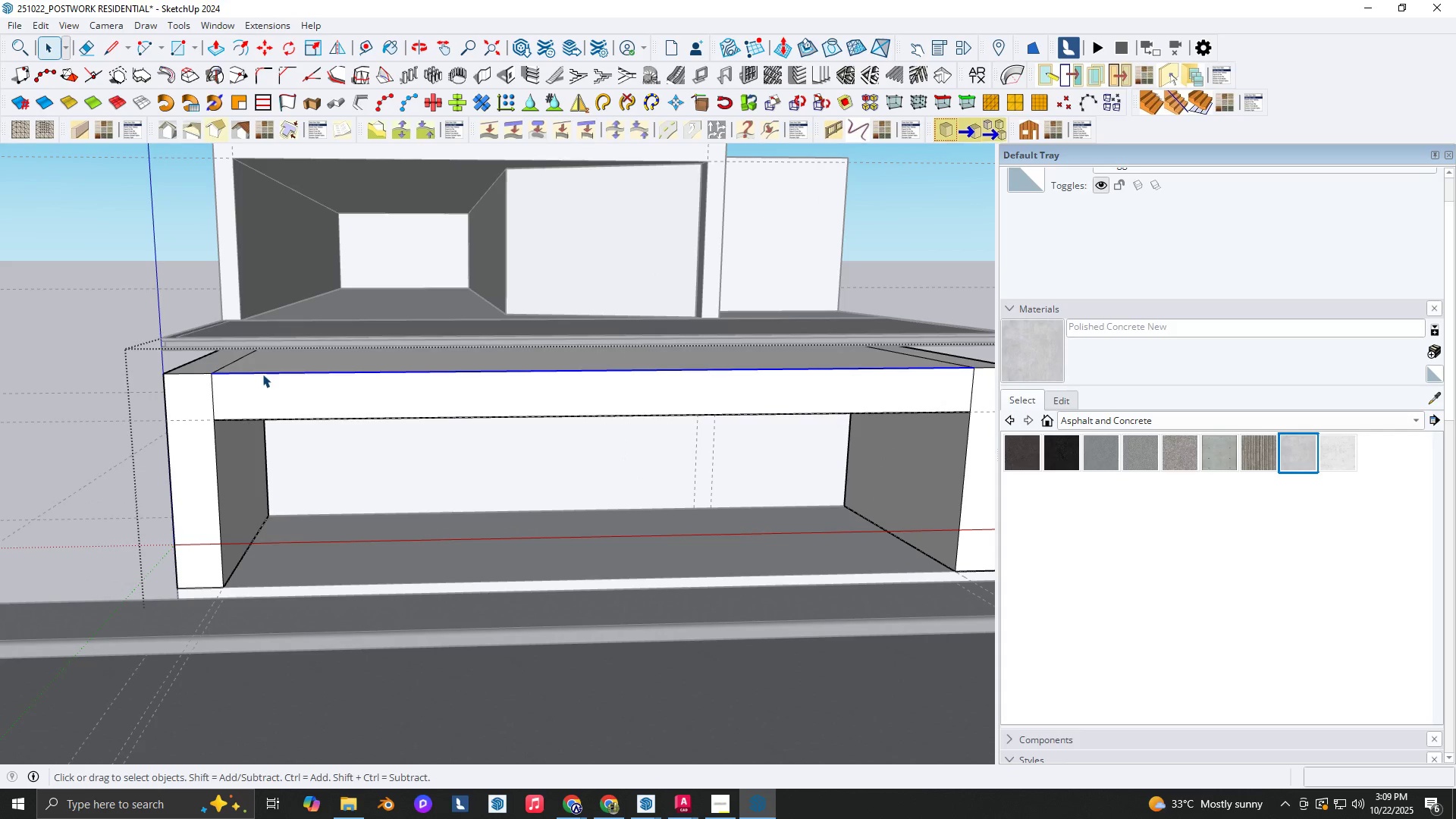 
right_click([262, 374])
 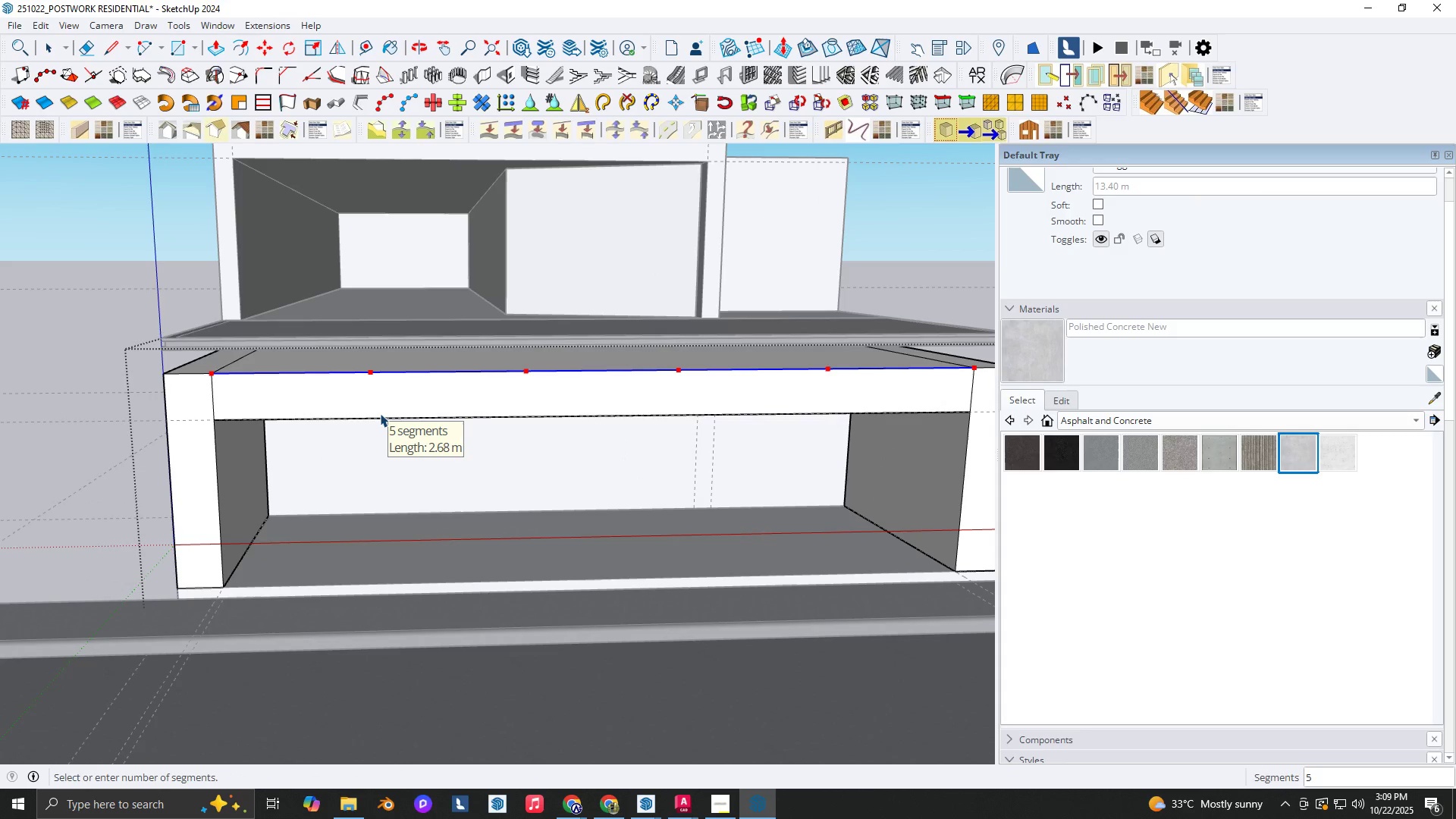 
left_click([380, 413])
 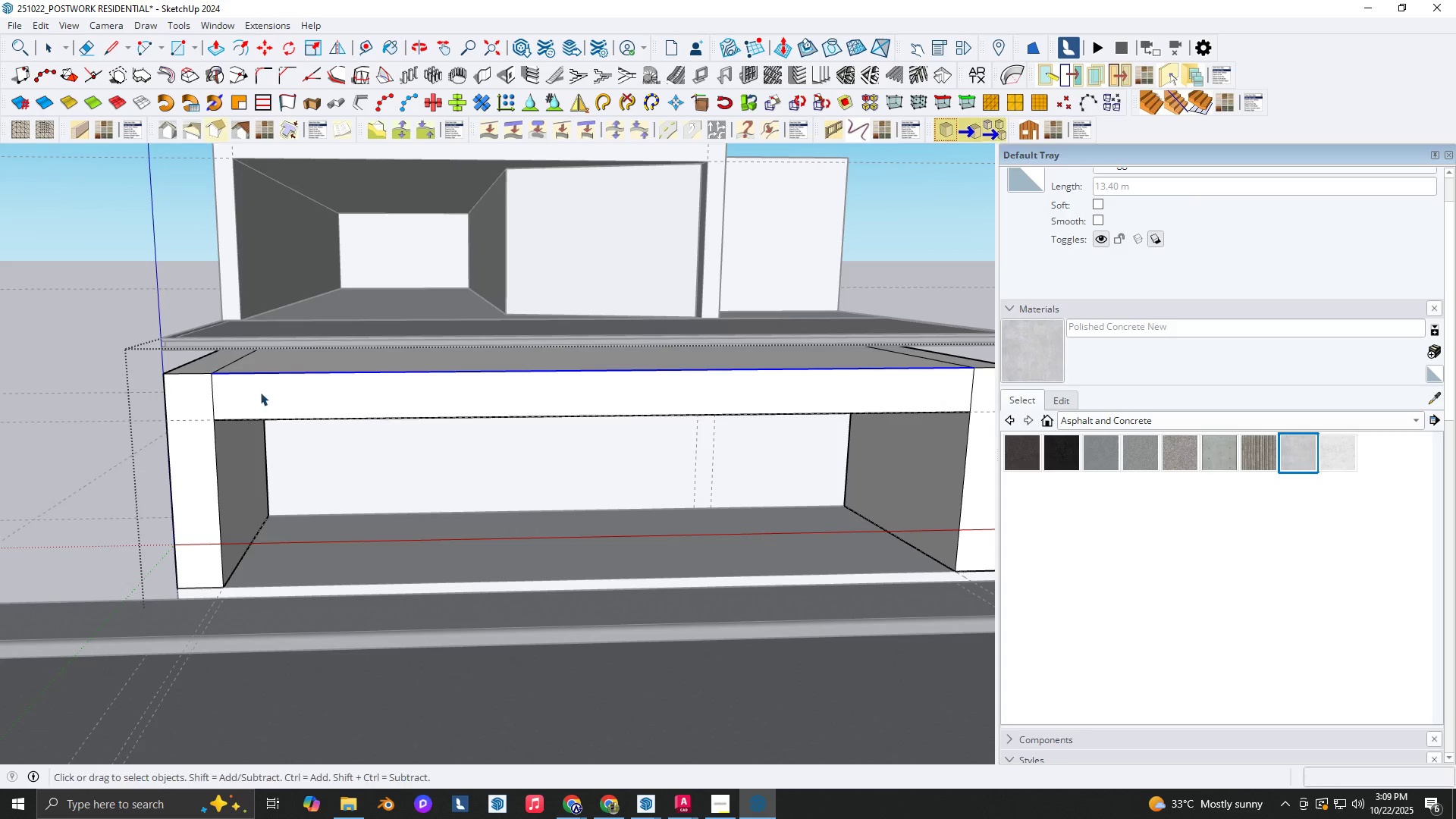 
key(T)
 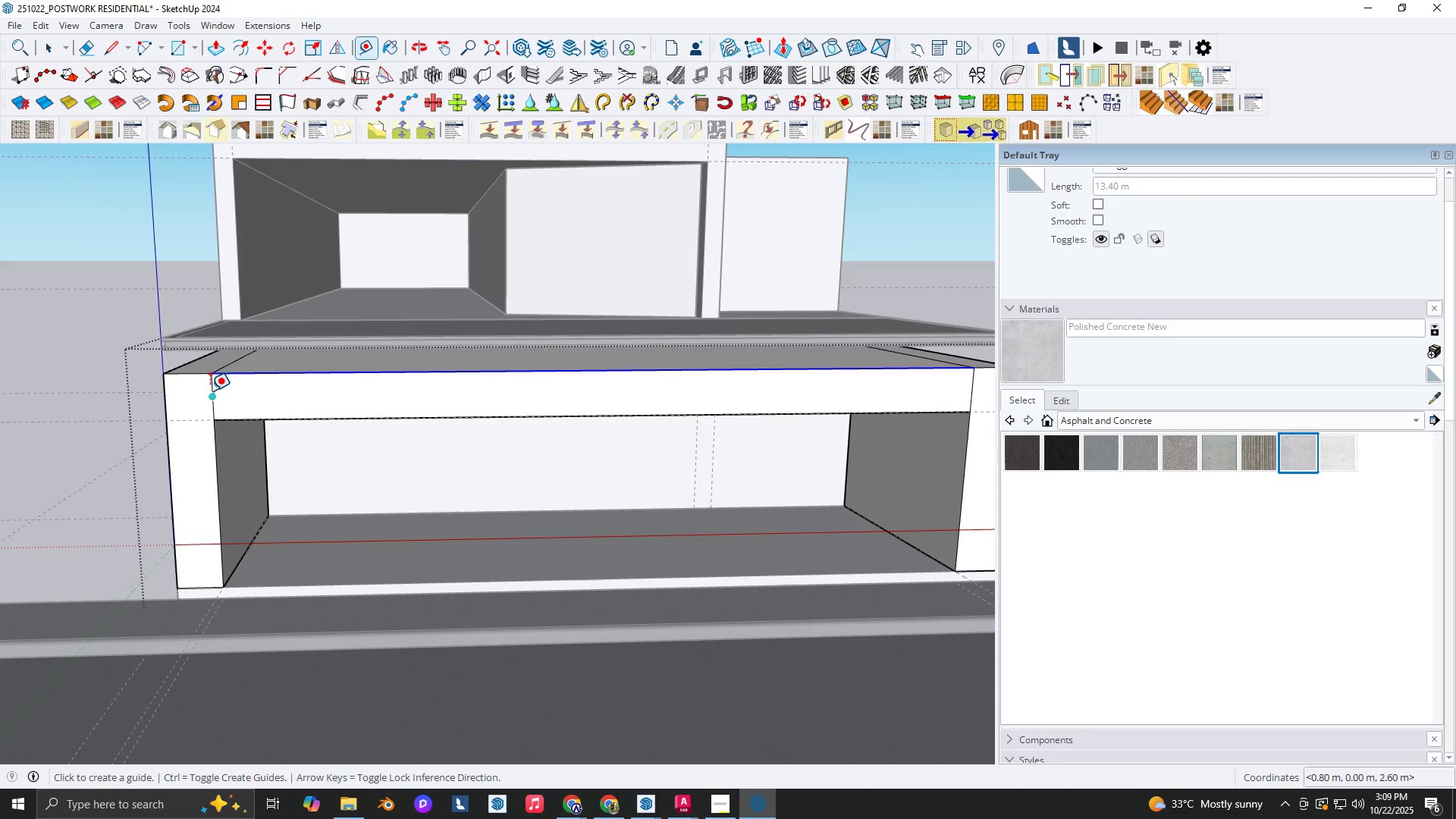 
left_click([210, 391])
 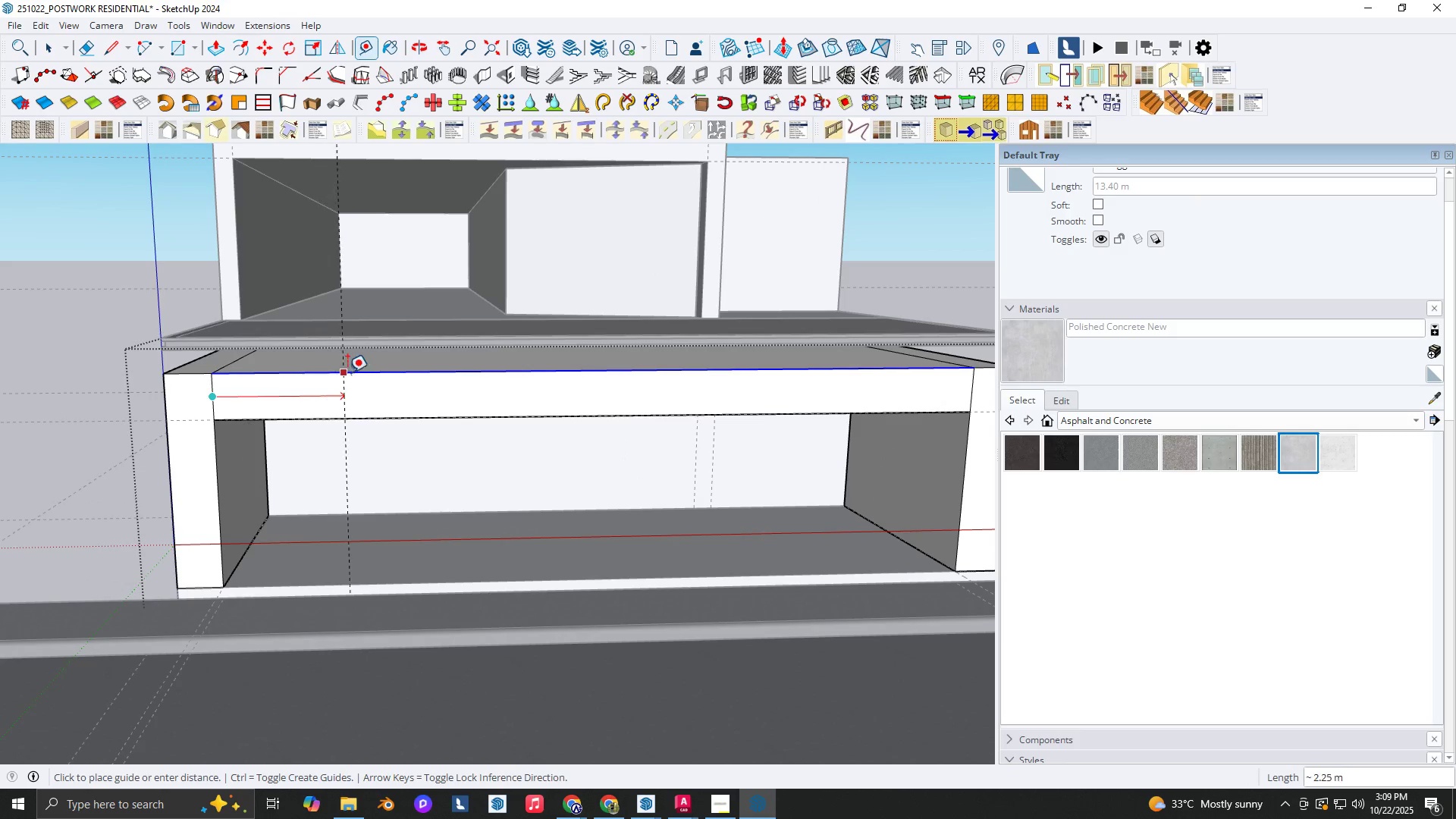 
left_click([368, 372])
 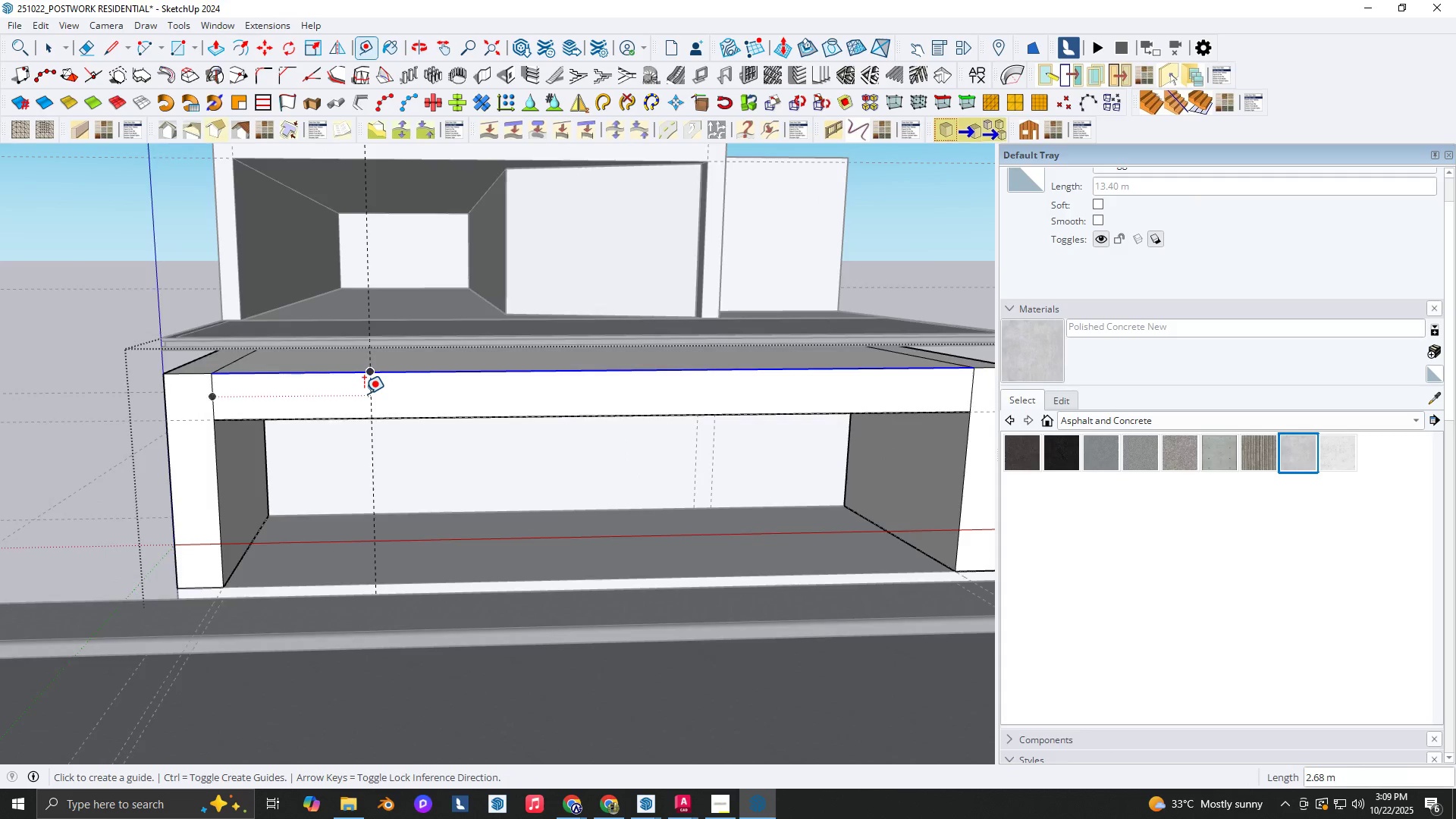 
scroll: coordinate [371, 396], scroll_direction: up, amount: 6.0
 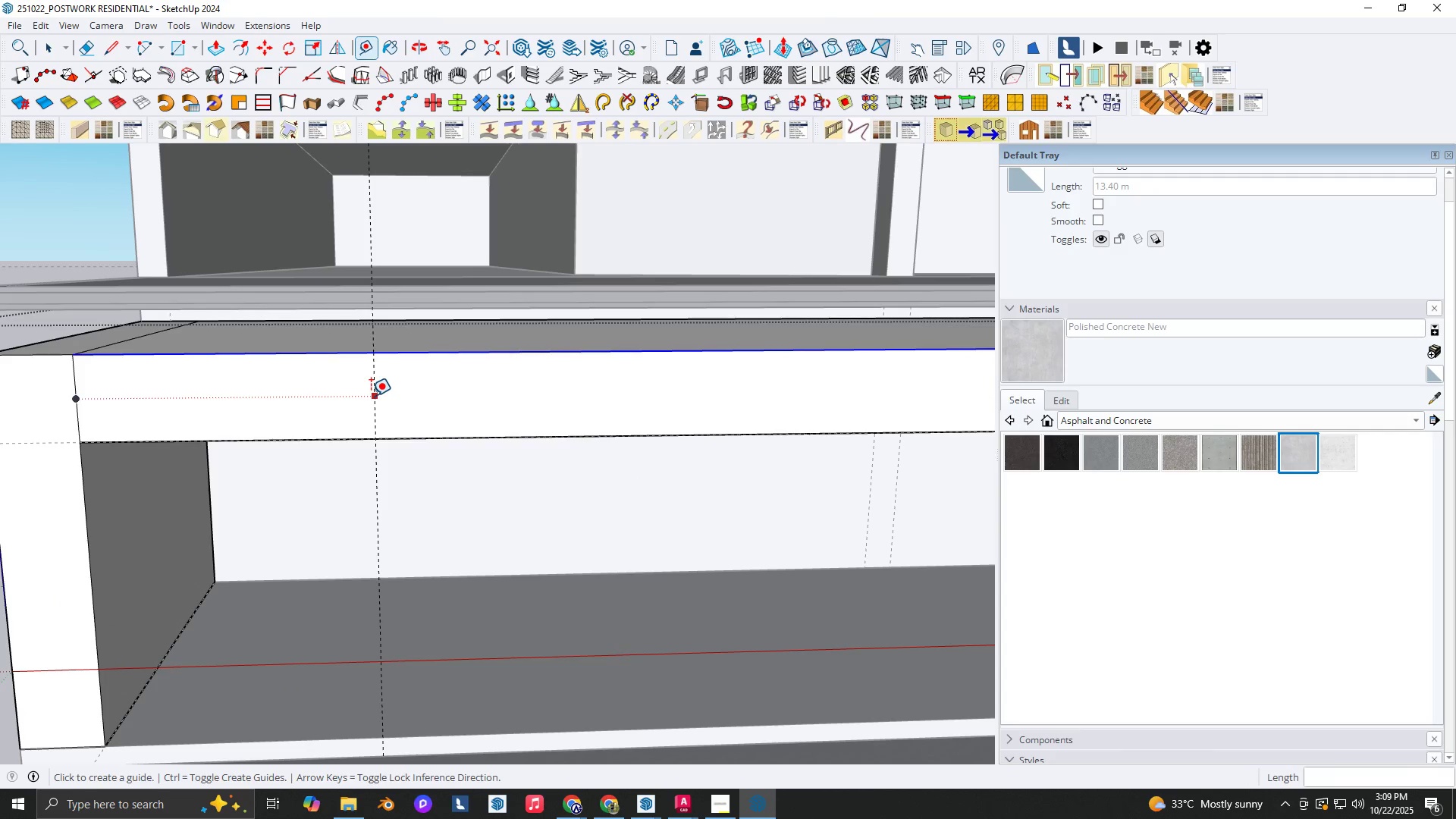 
left_click([371, 396])
 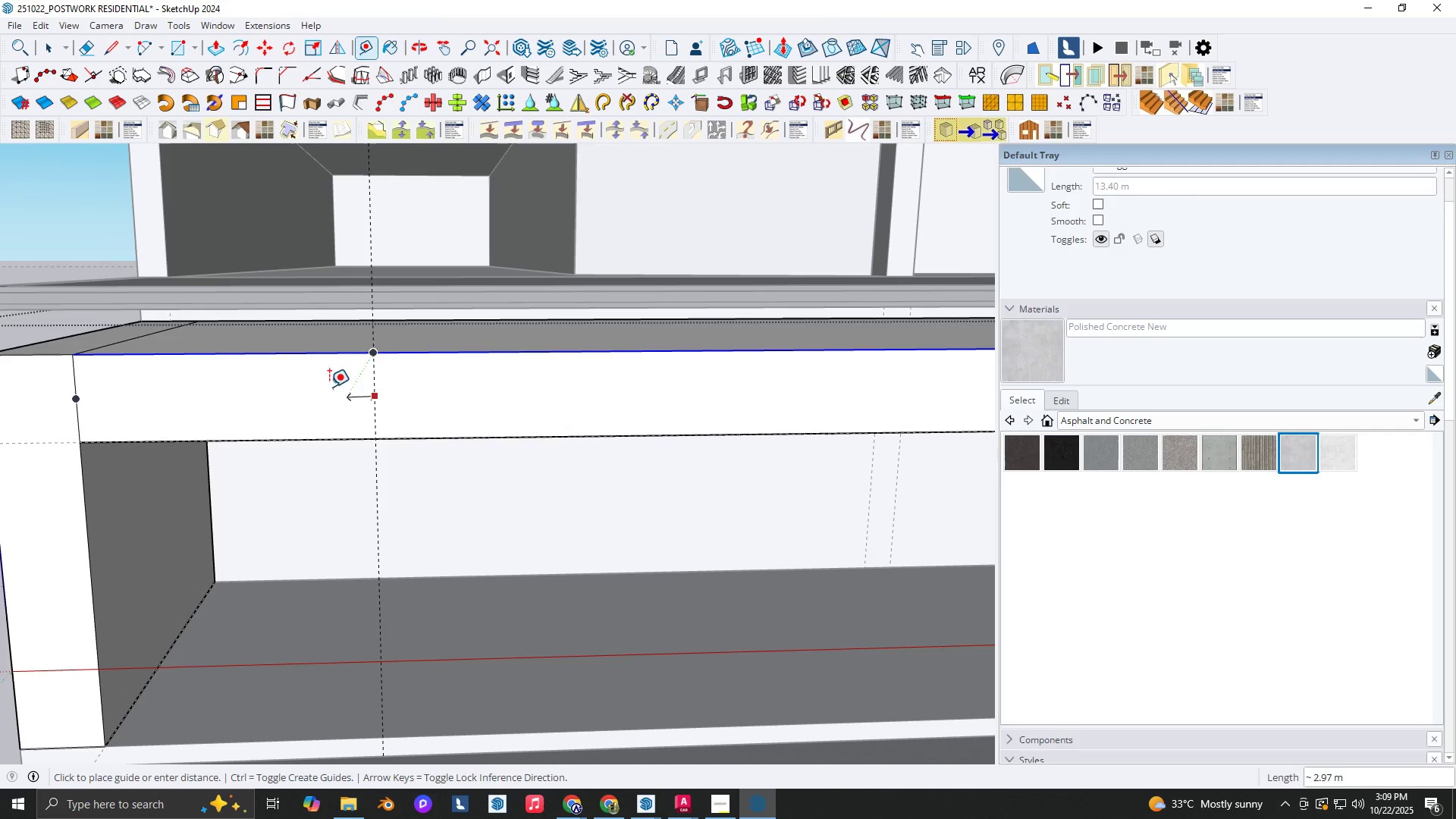 
scroll: coordinate [375, 367], scroll_direction: up, amount: 6.0
 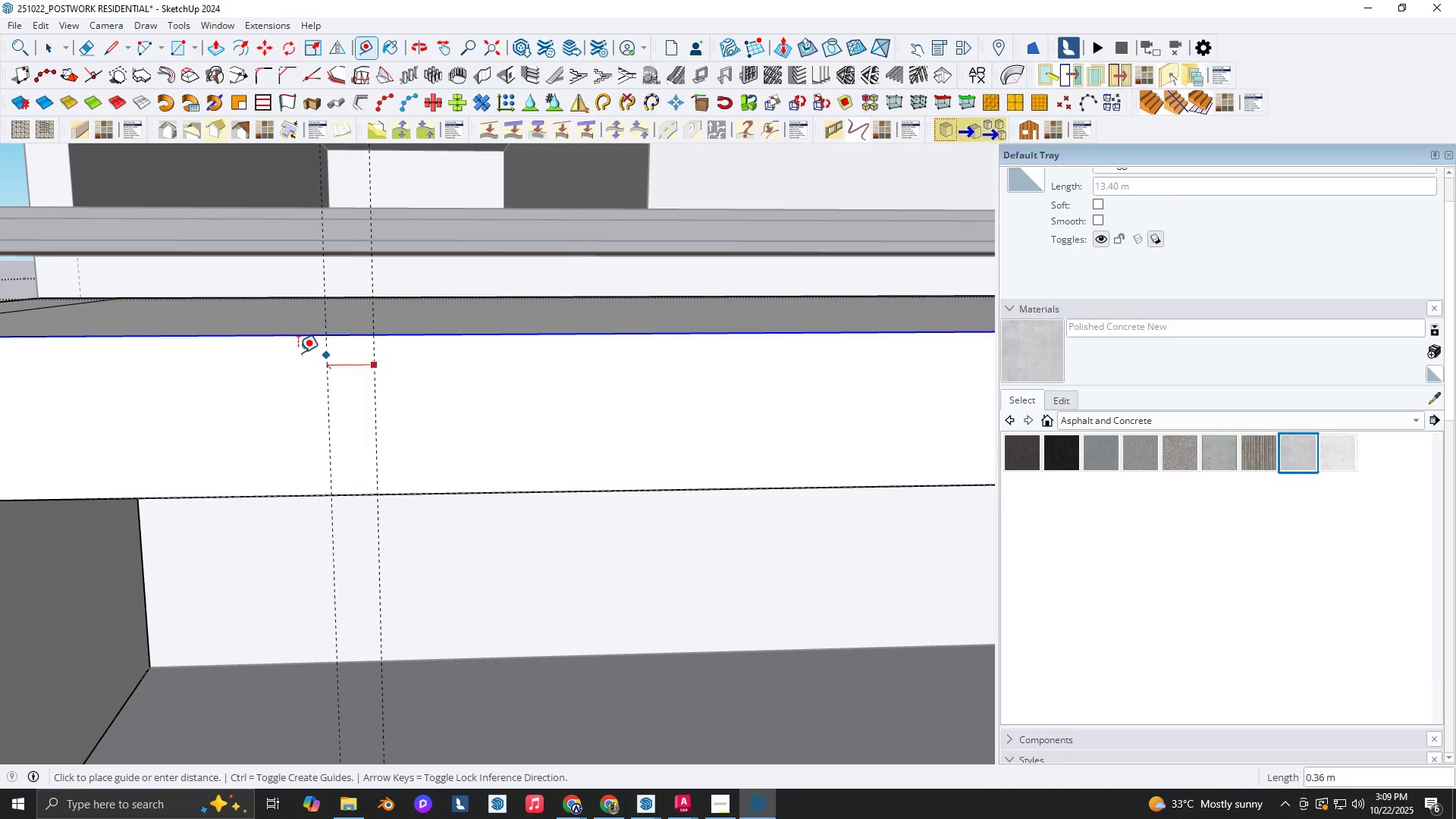 
key(Escape)
 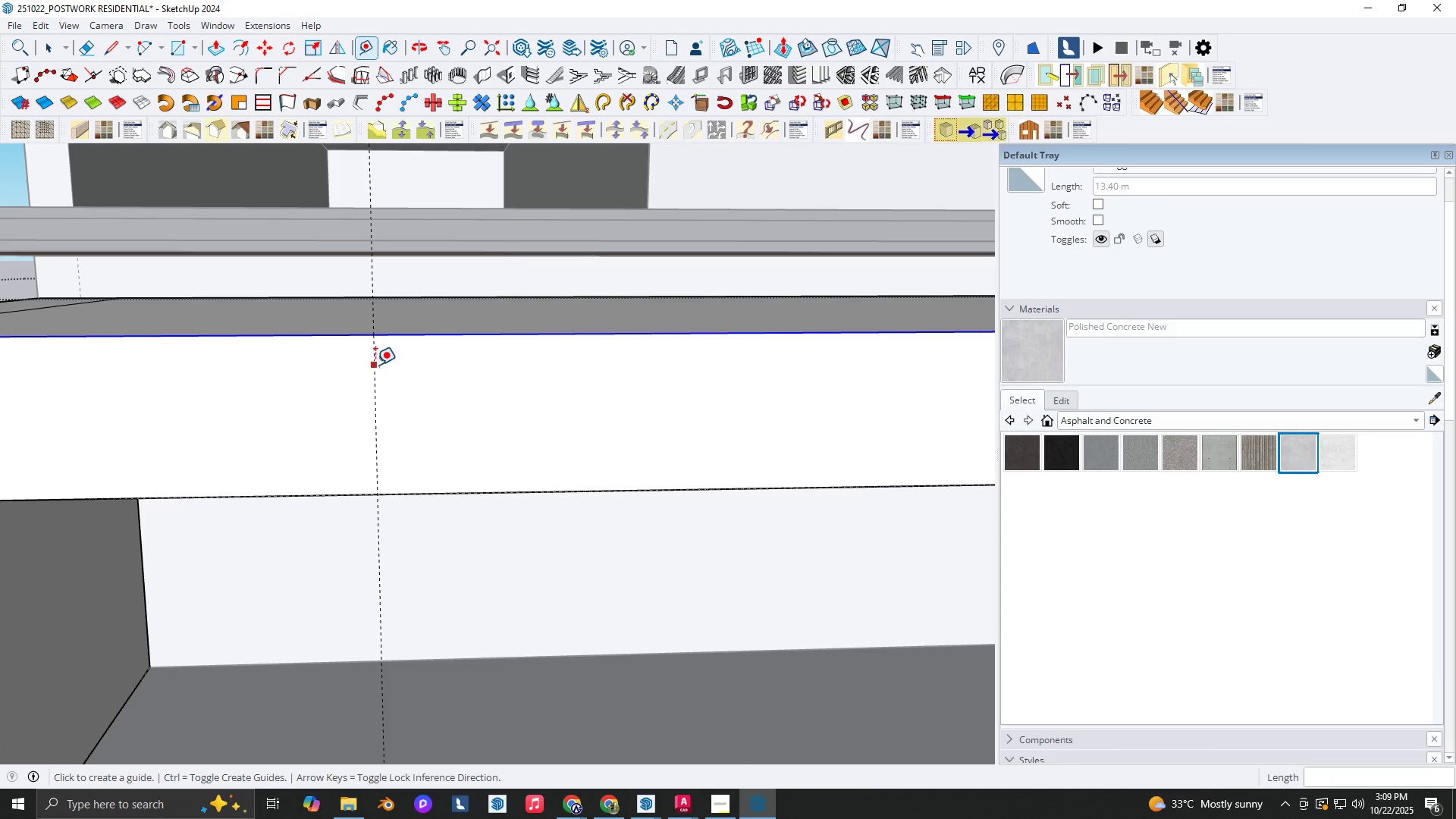 
left_click([375, 365])
 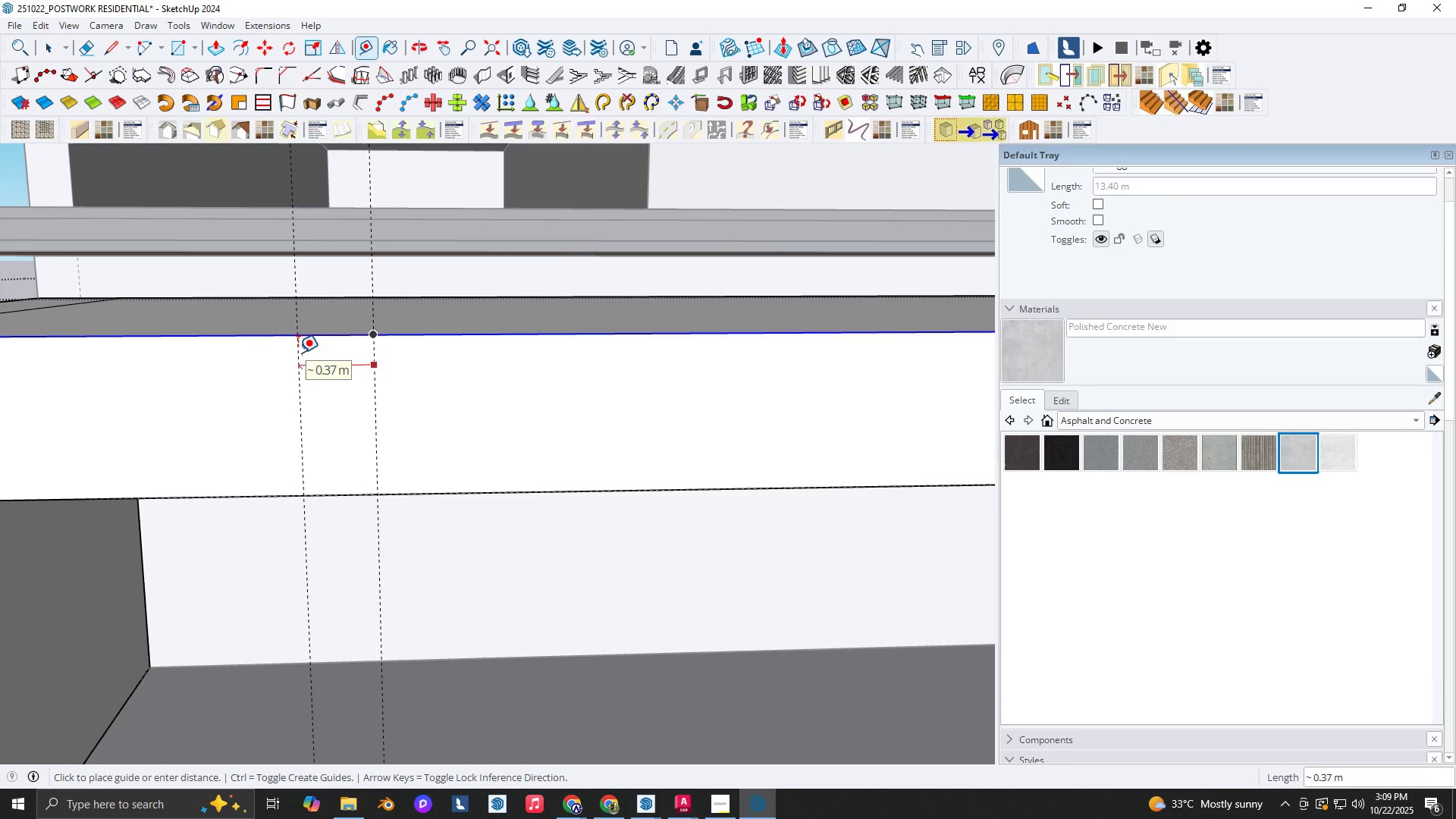 
key(NumpadDecimal)
 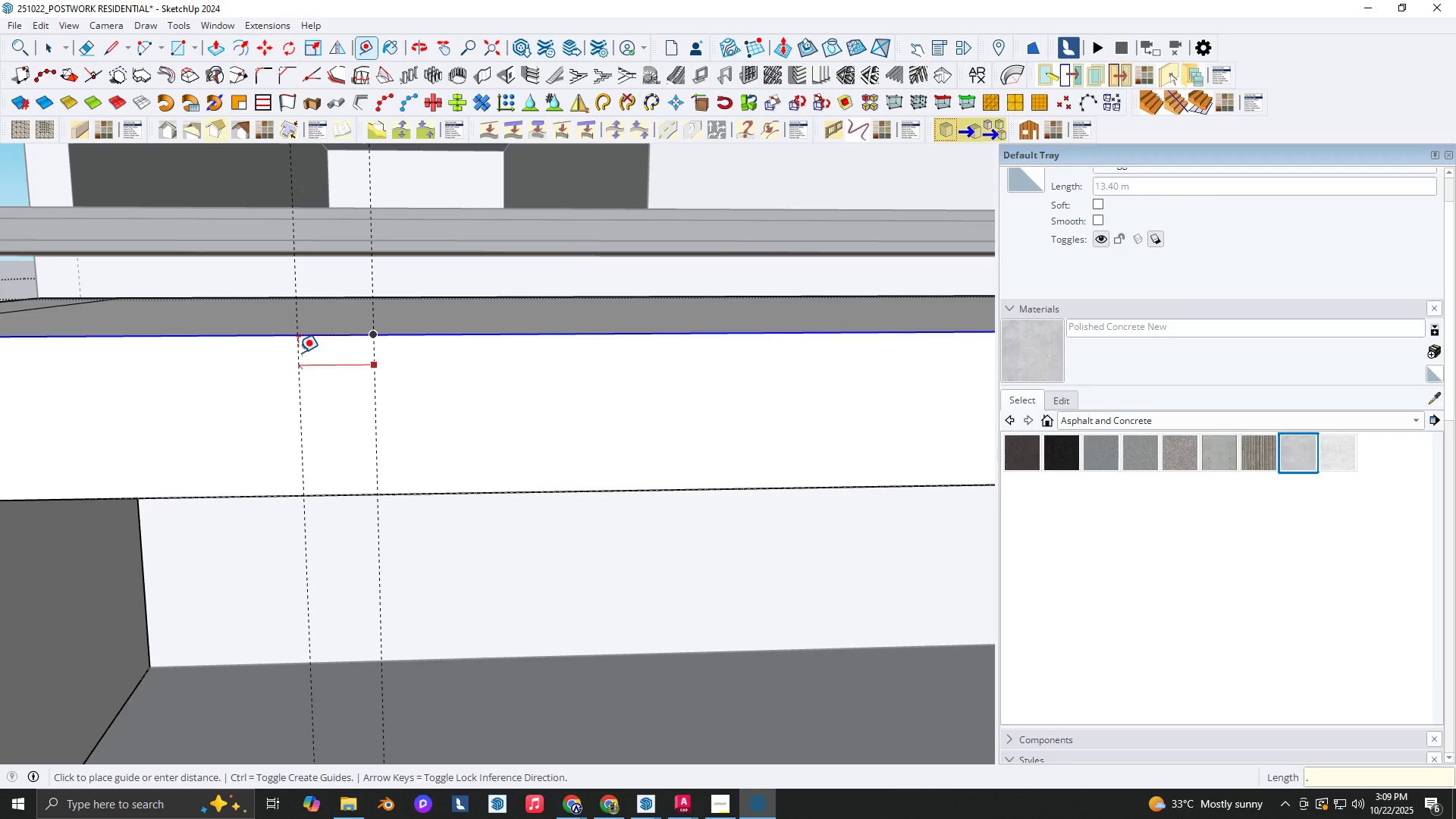 
key(Numpad0)
 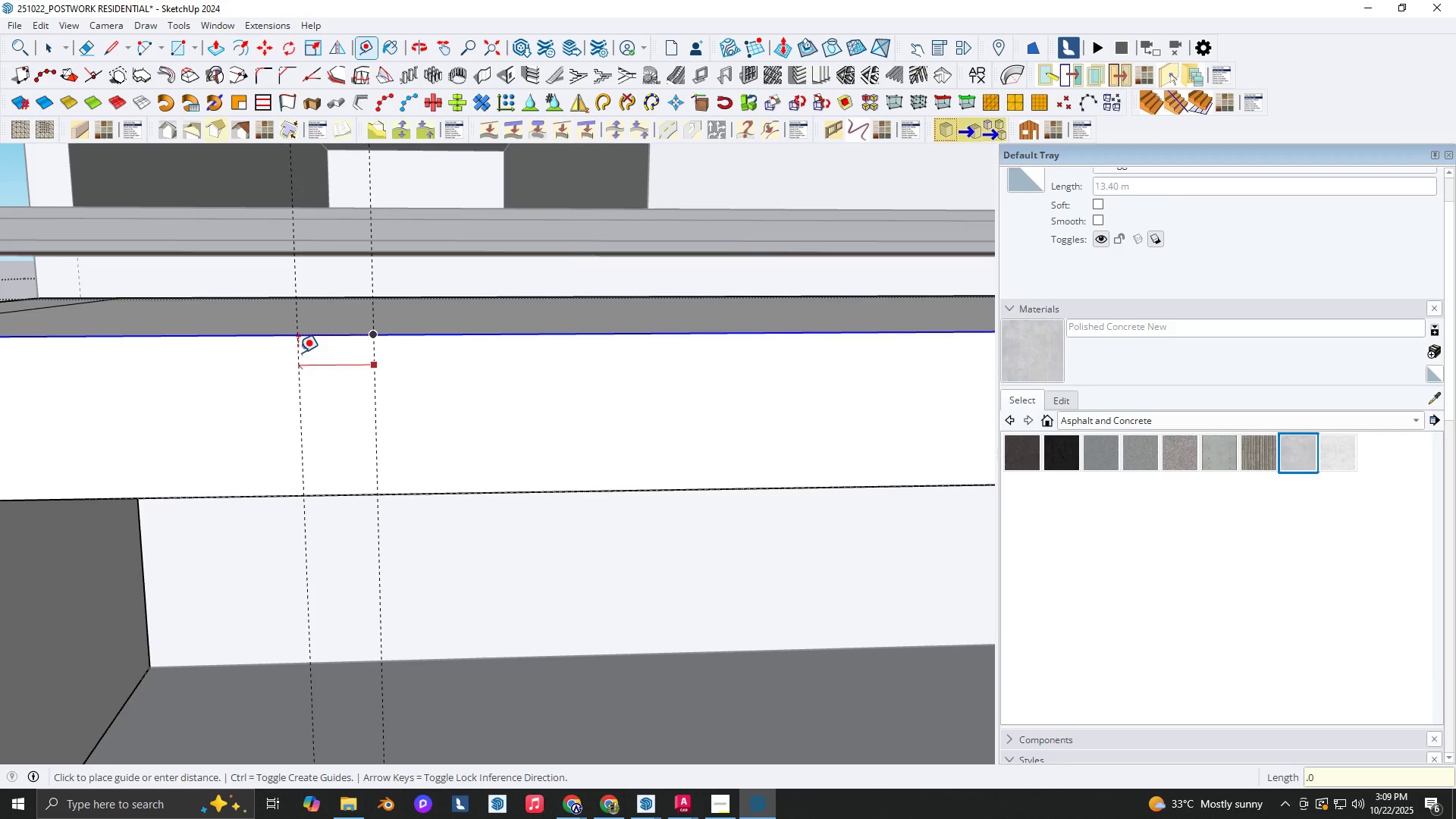 
key(Numpad0)
 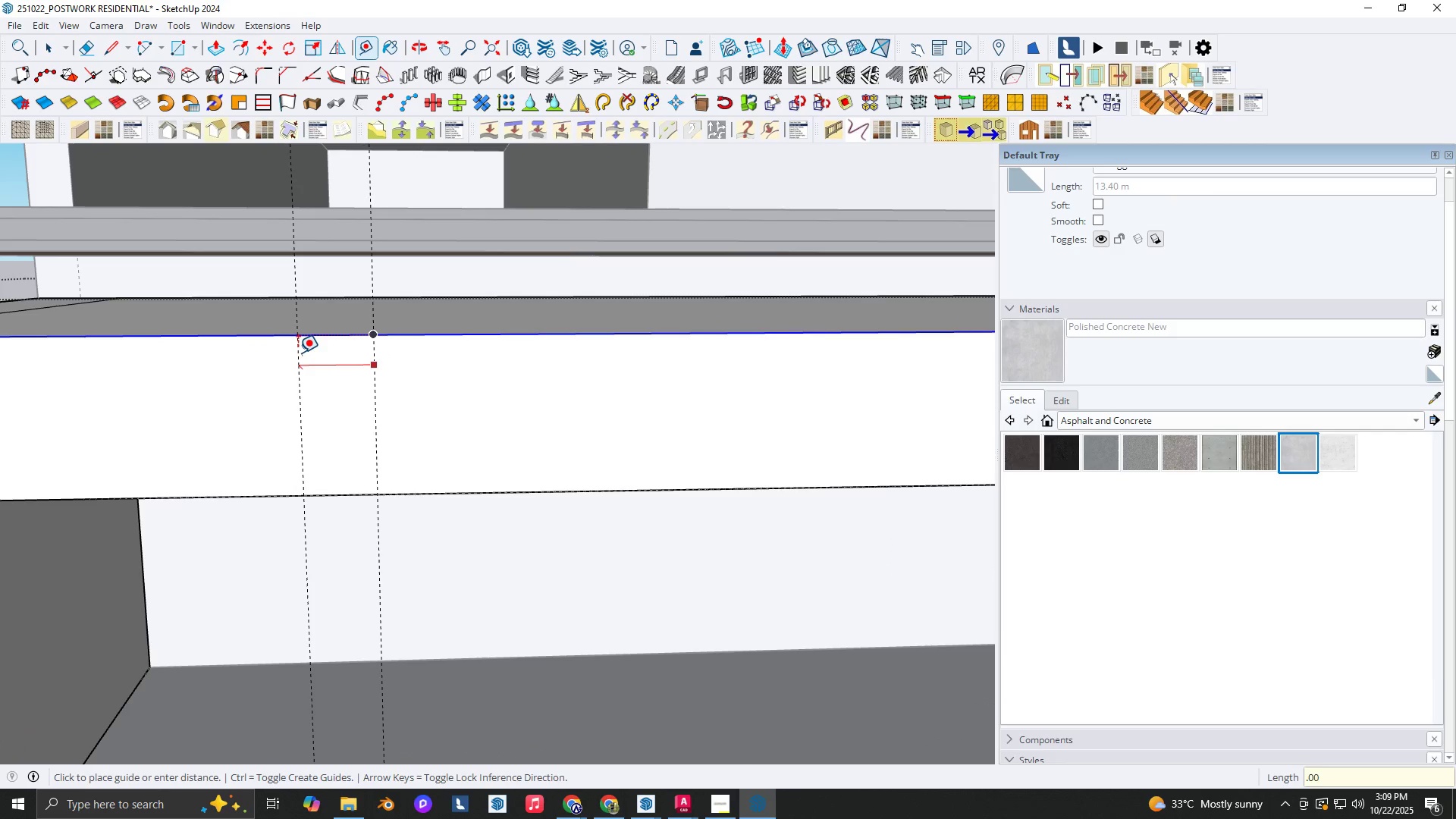 
key(Numpad5)
 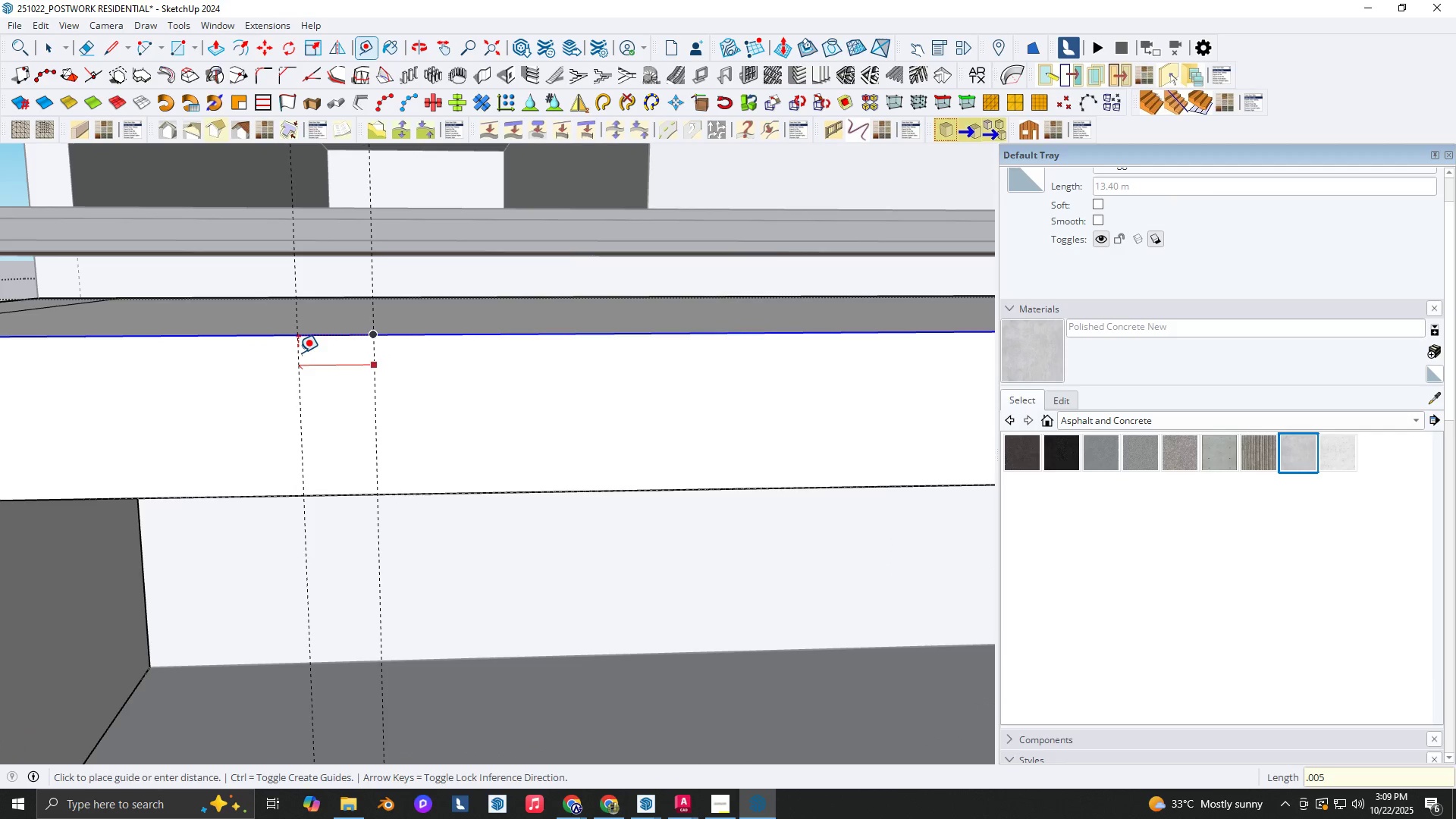 
key(NumpadEnter)
 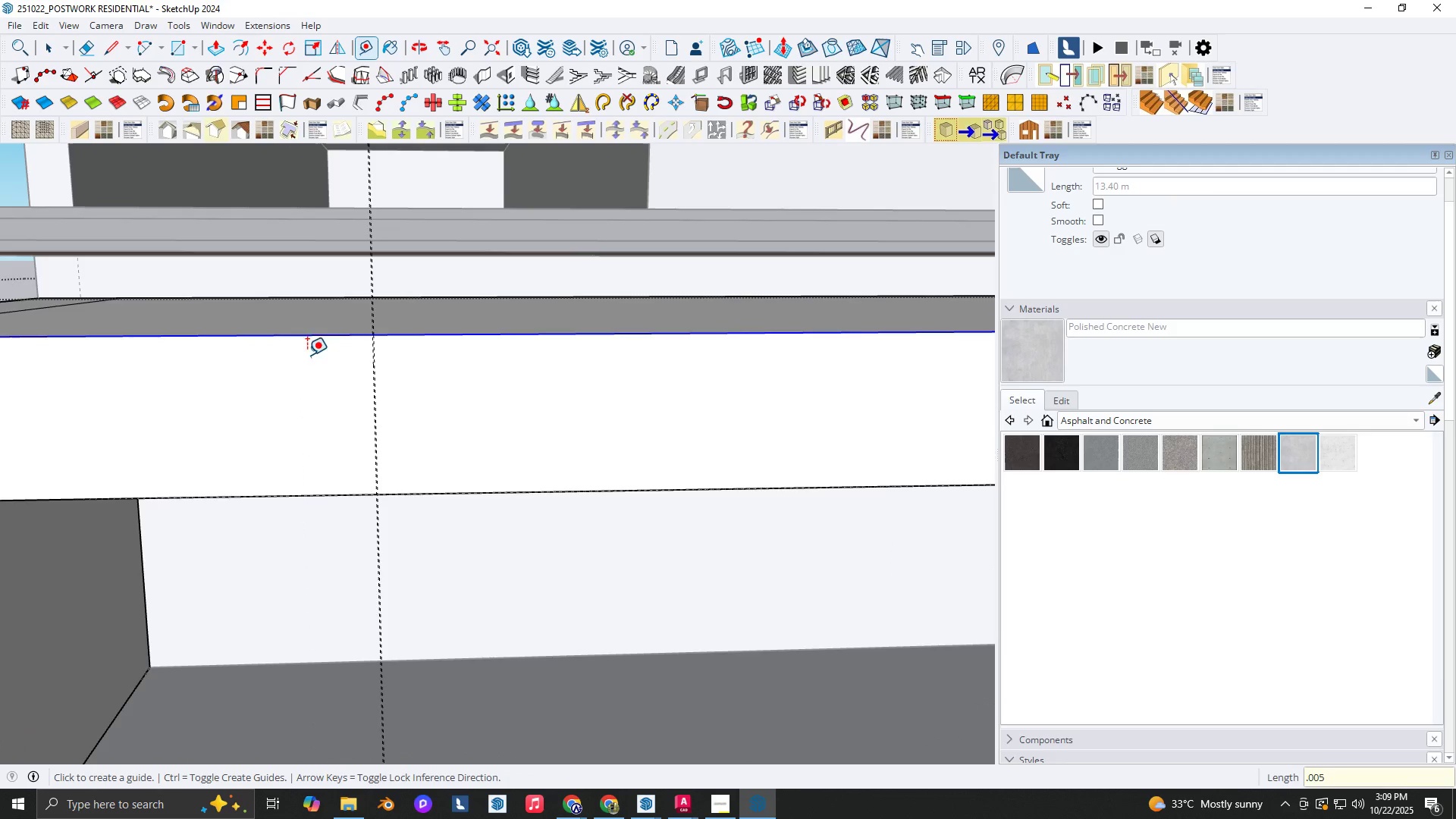 
scroll: coordinate [377, 386], scroll_direction: up, amount: 11.0
 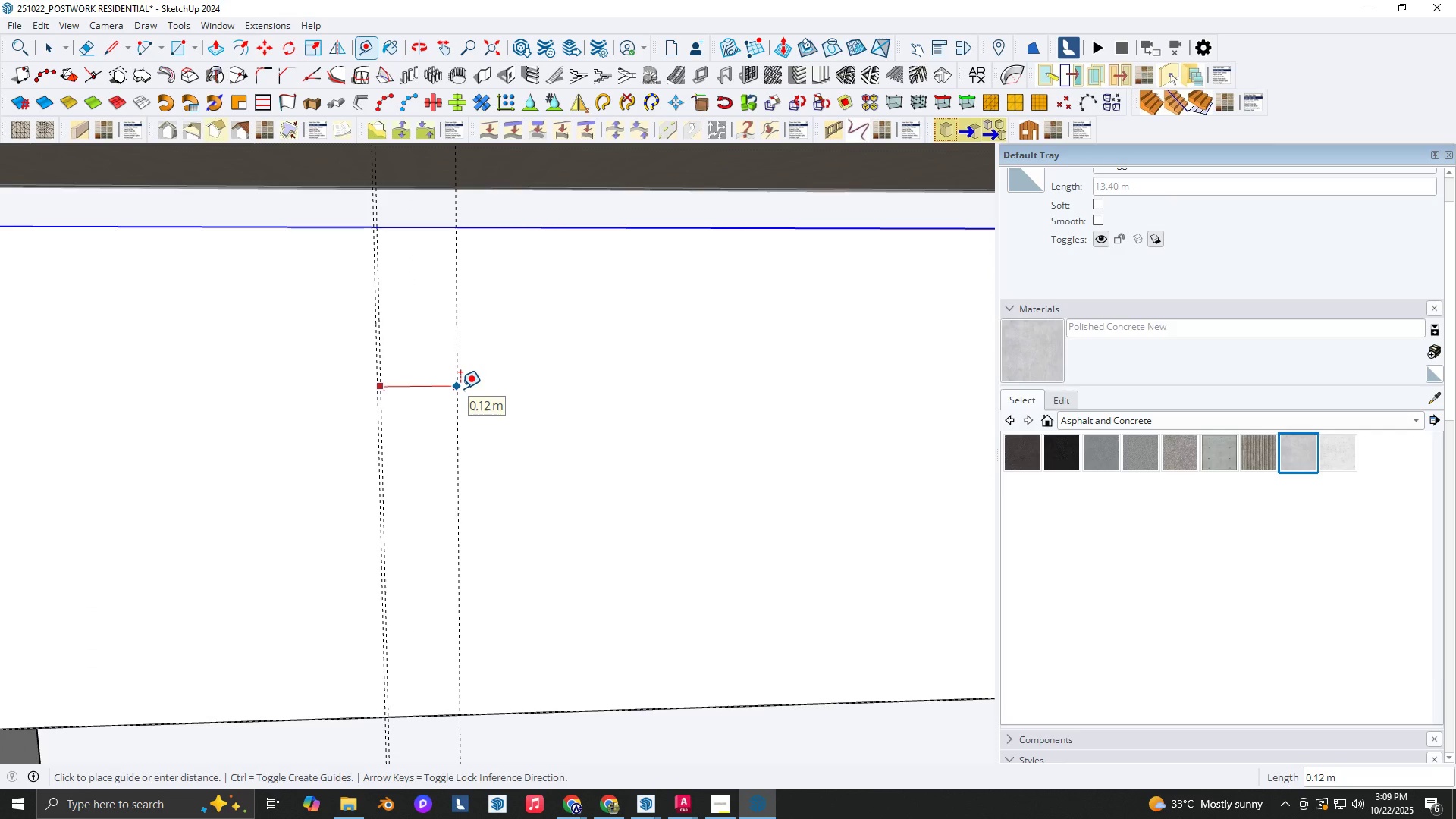 
key(NumpadDecimal)
 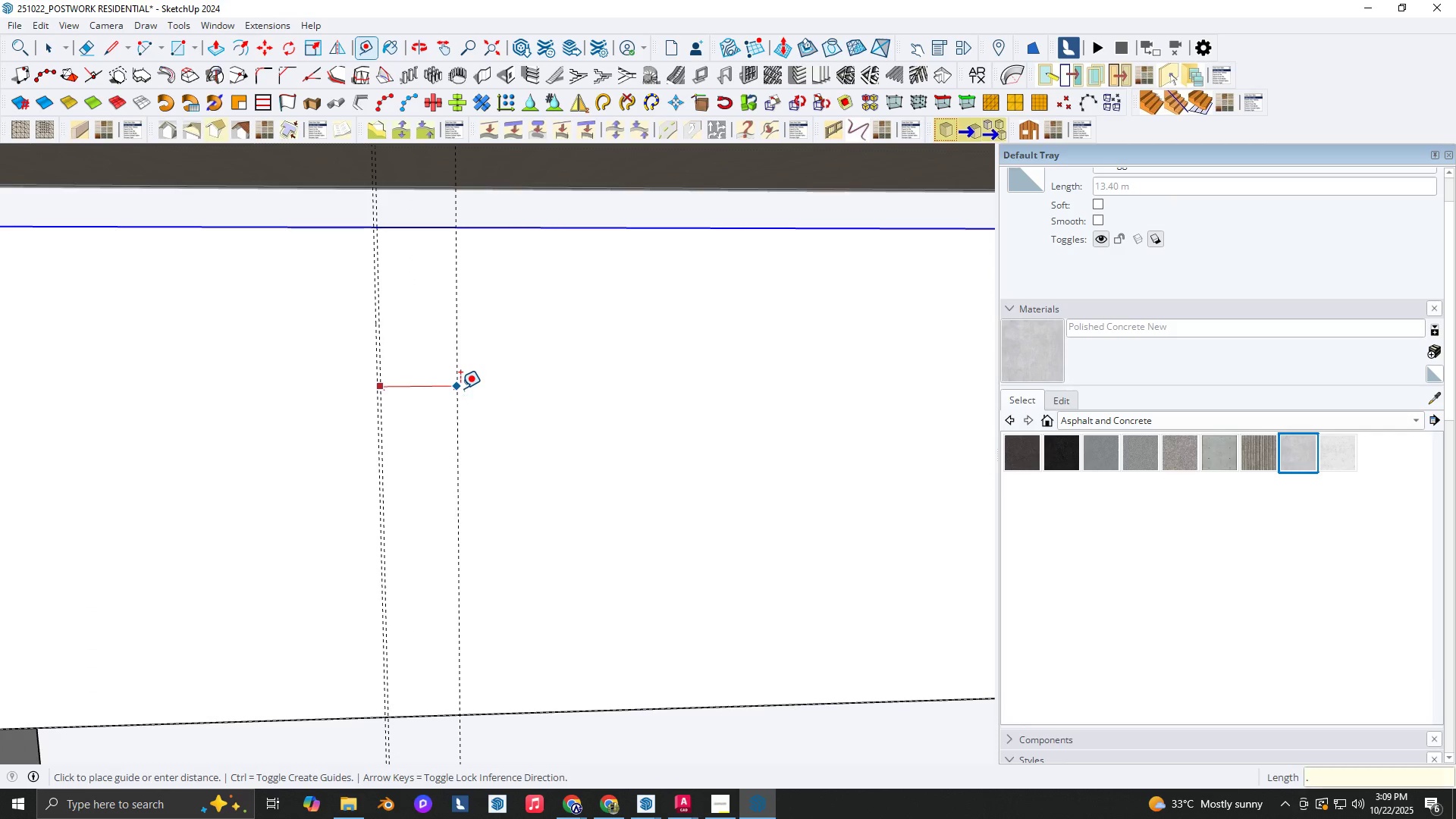 
key(NumpadDecimal)
 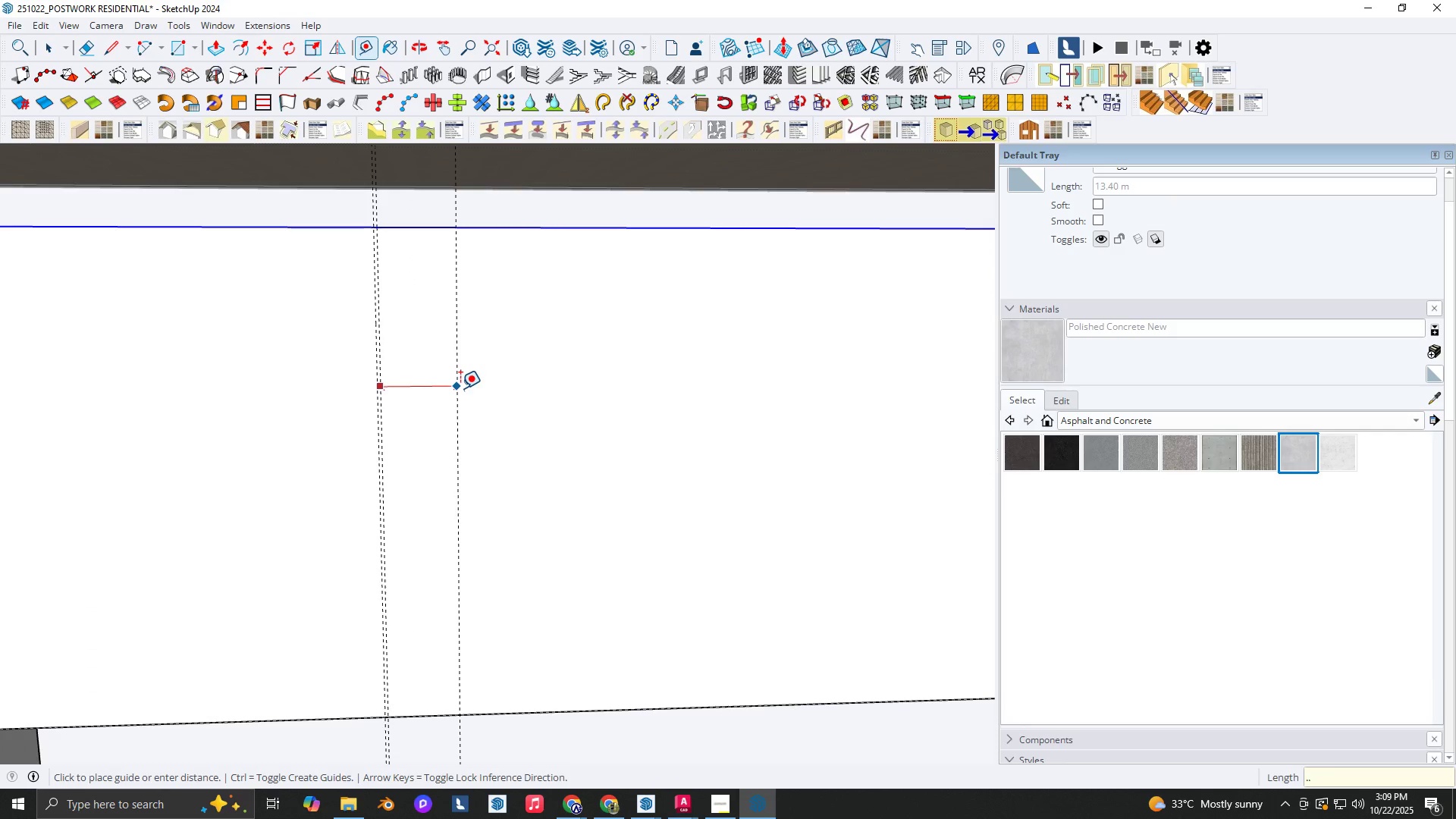 
key(Numpad0)
 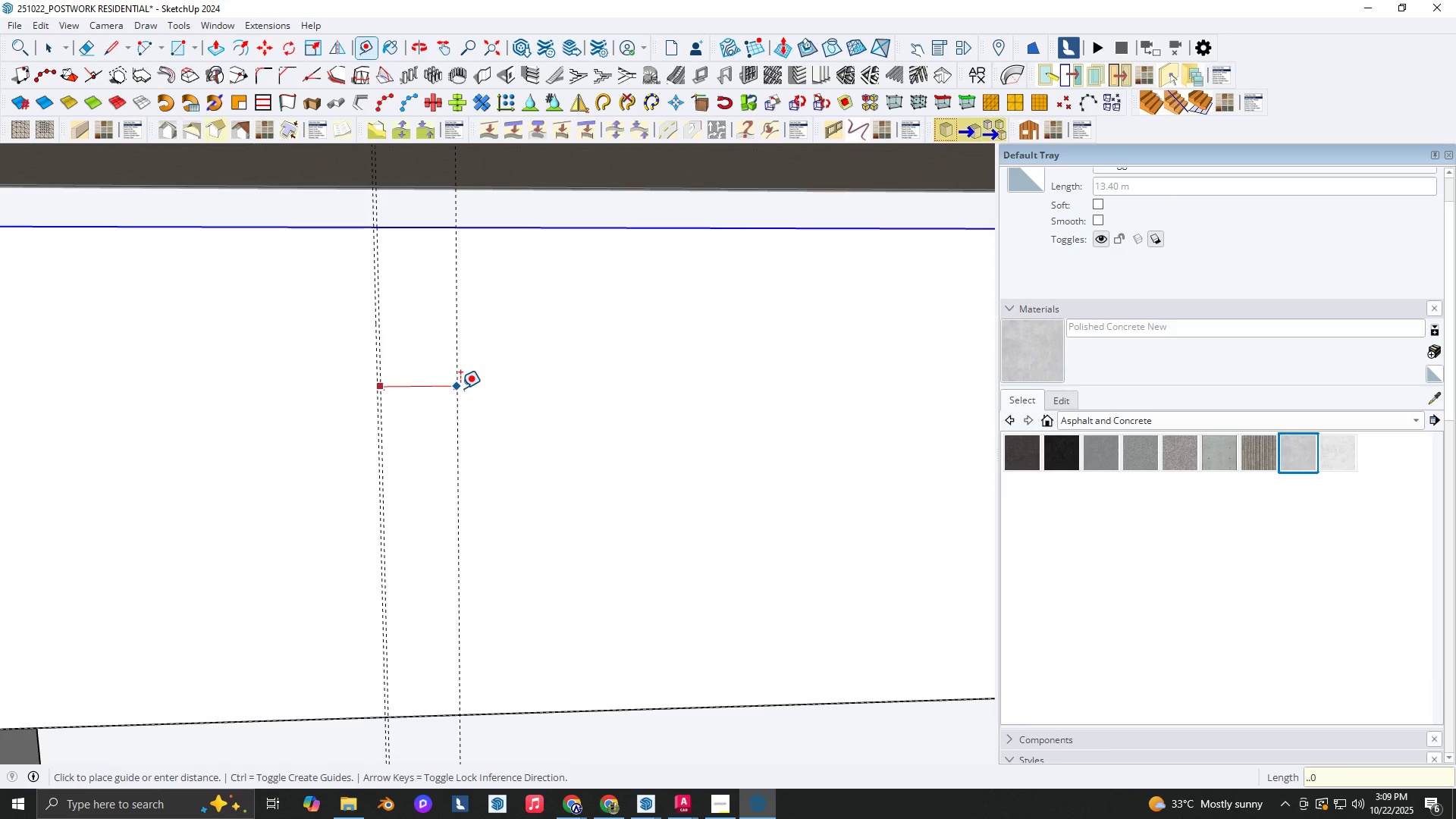 
key(Numpad5)
 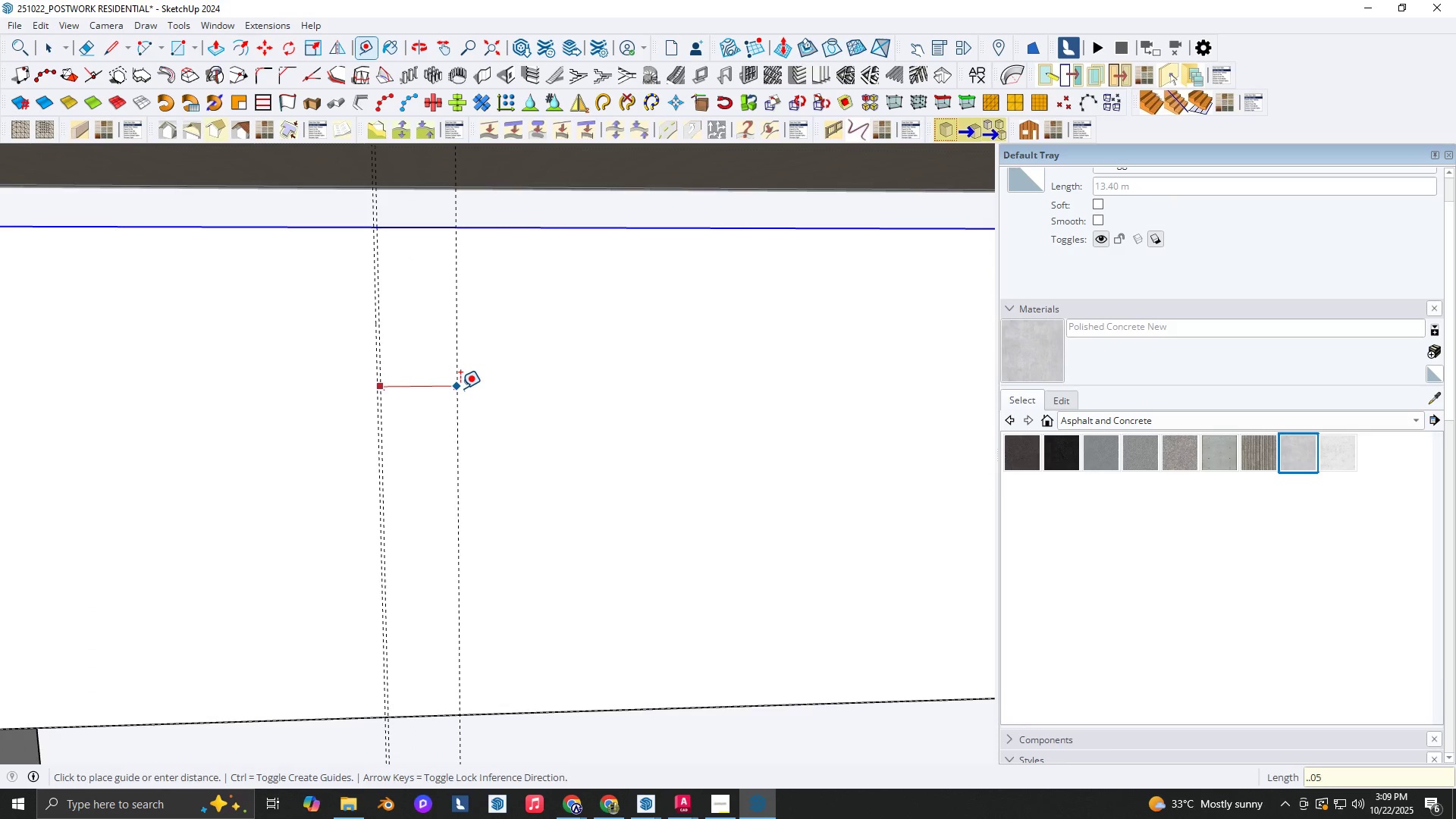 
key(NumpadEnter)
 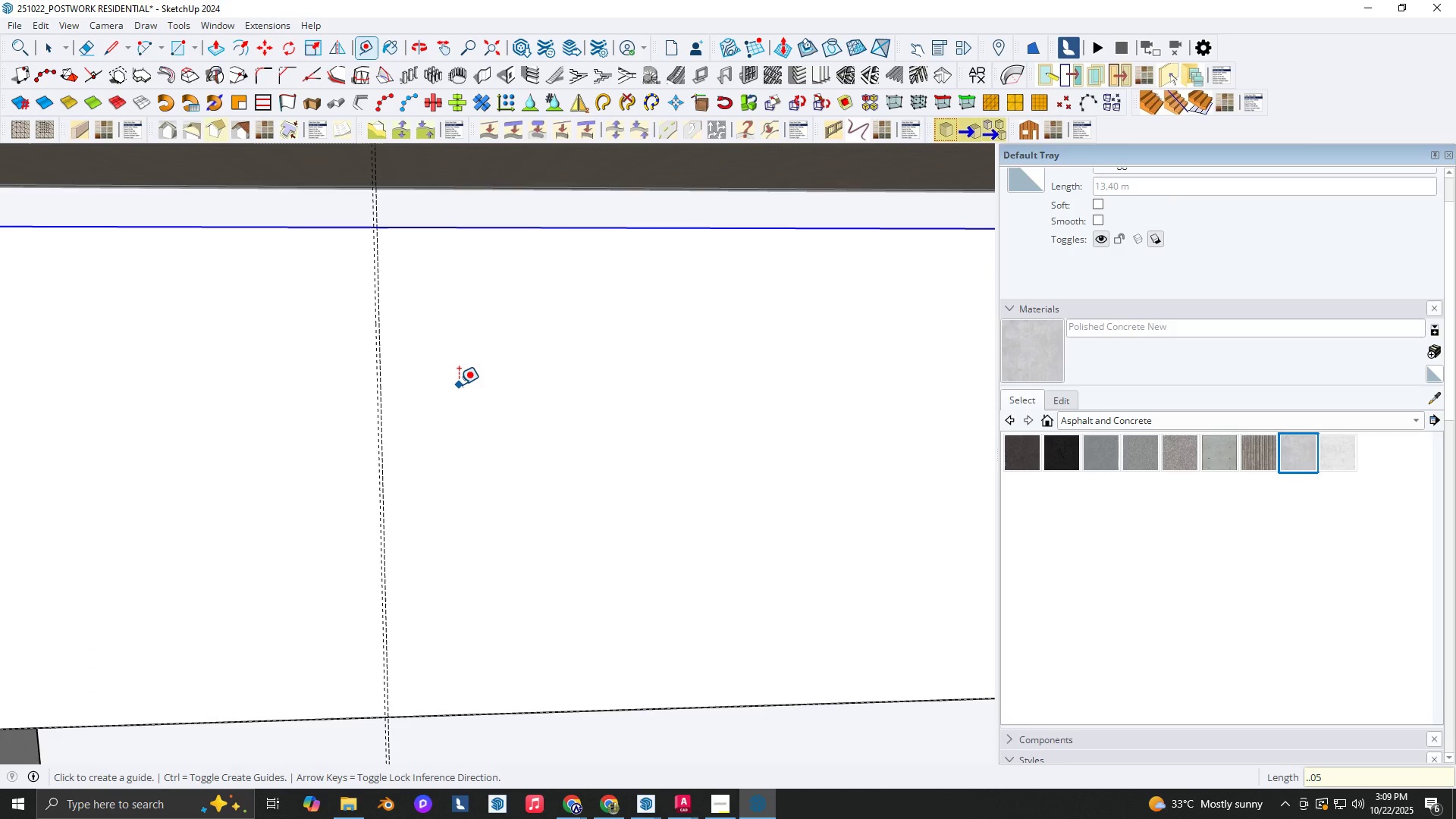 
key(Control+Z)
 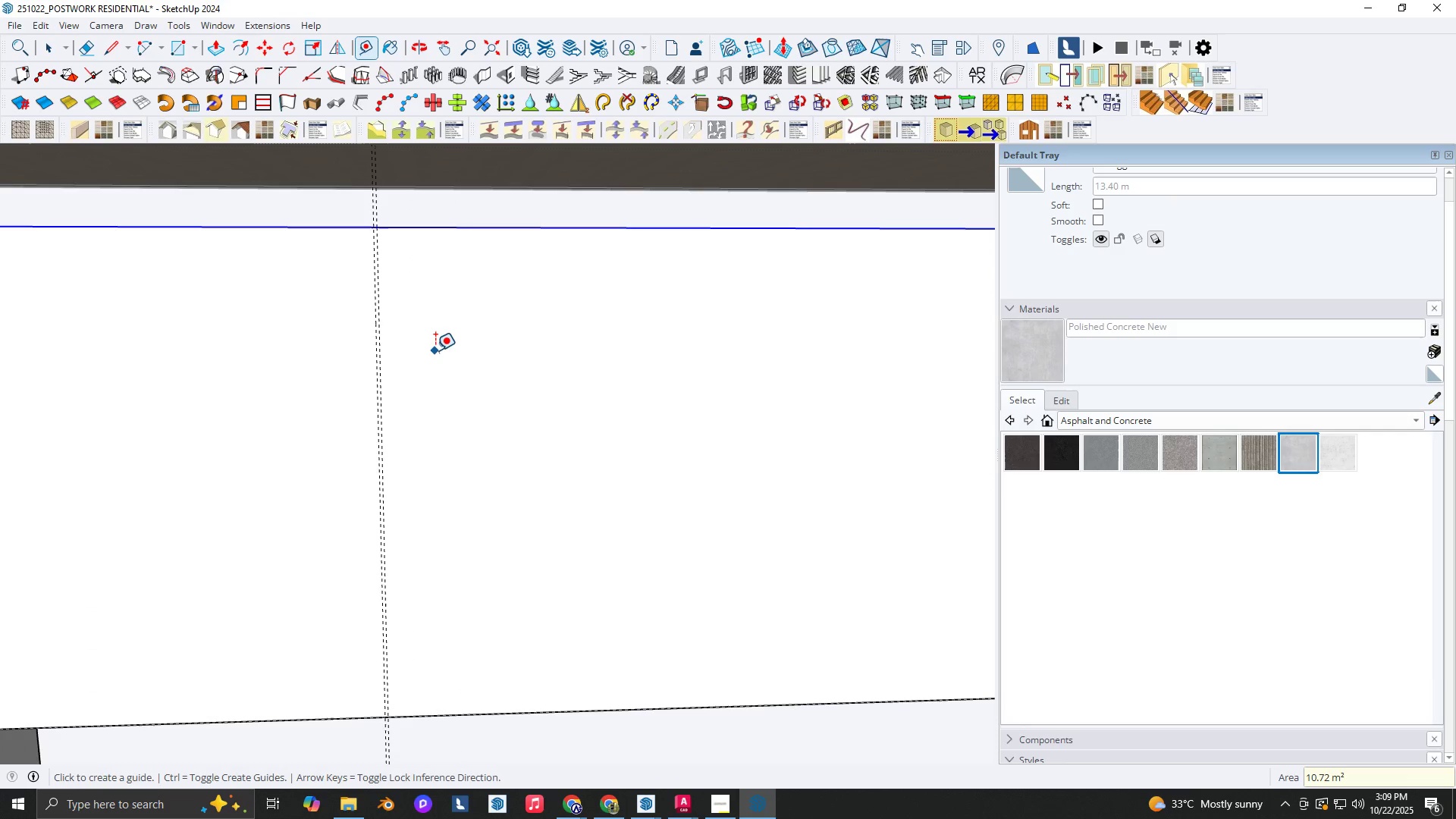 
key(Control+Z)
 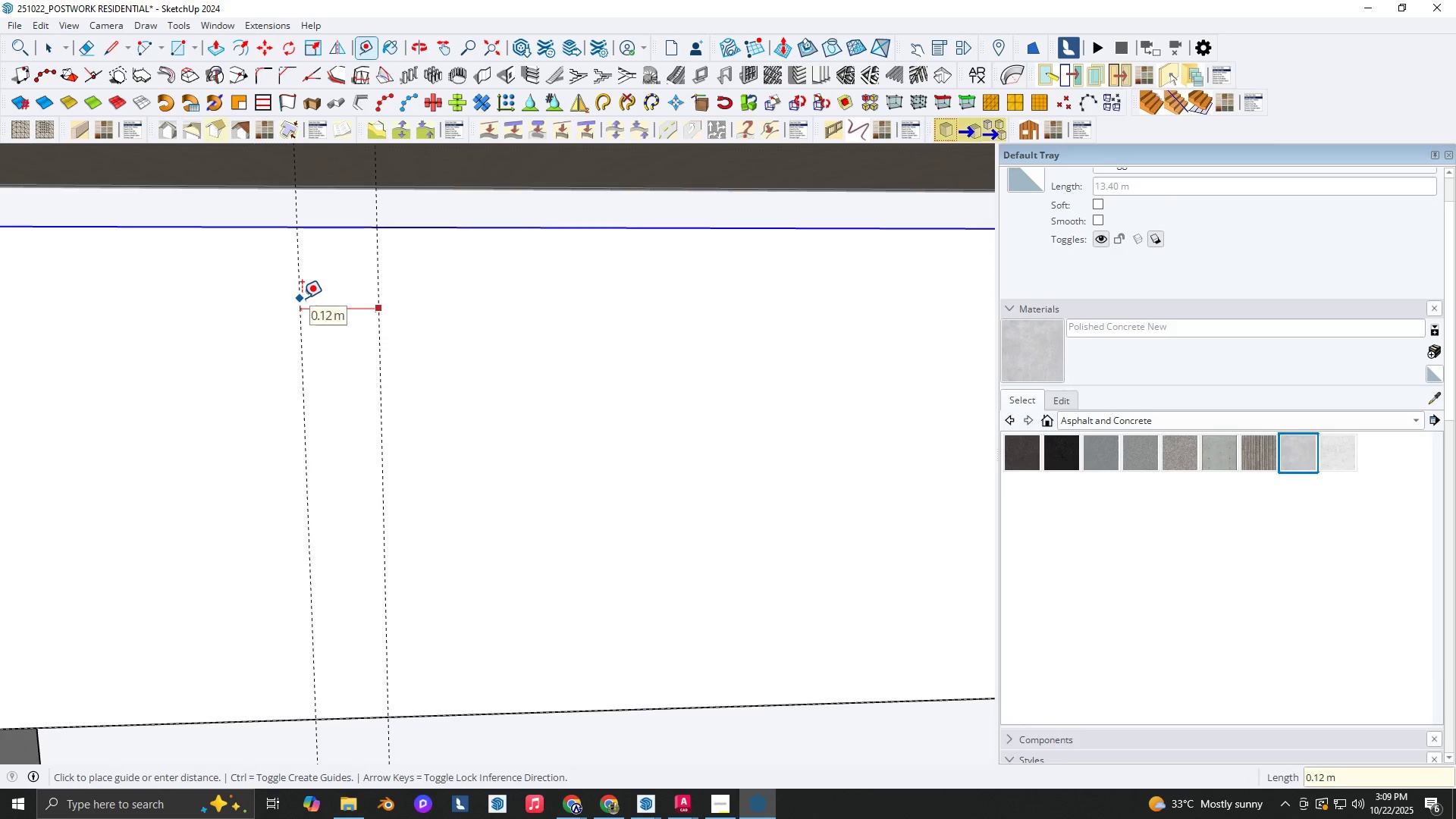 
type(.01)
key(NumpadEnter)
type(rt.01)
key(NumpadEnter)
type(r)
 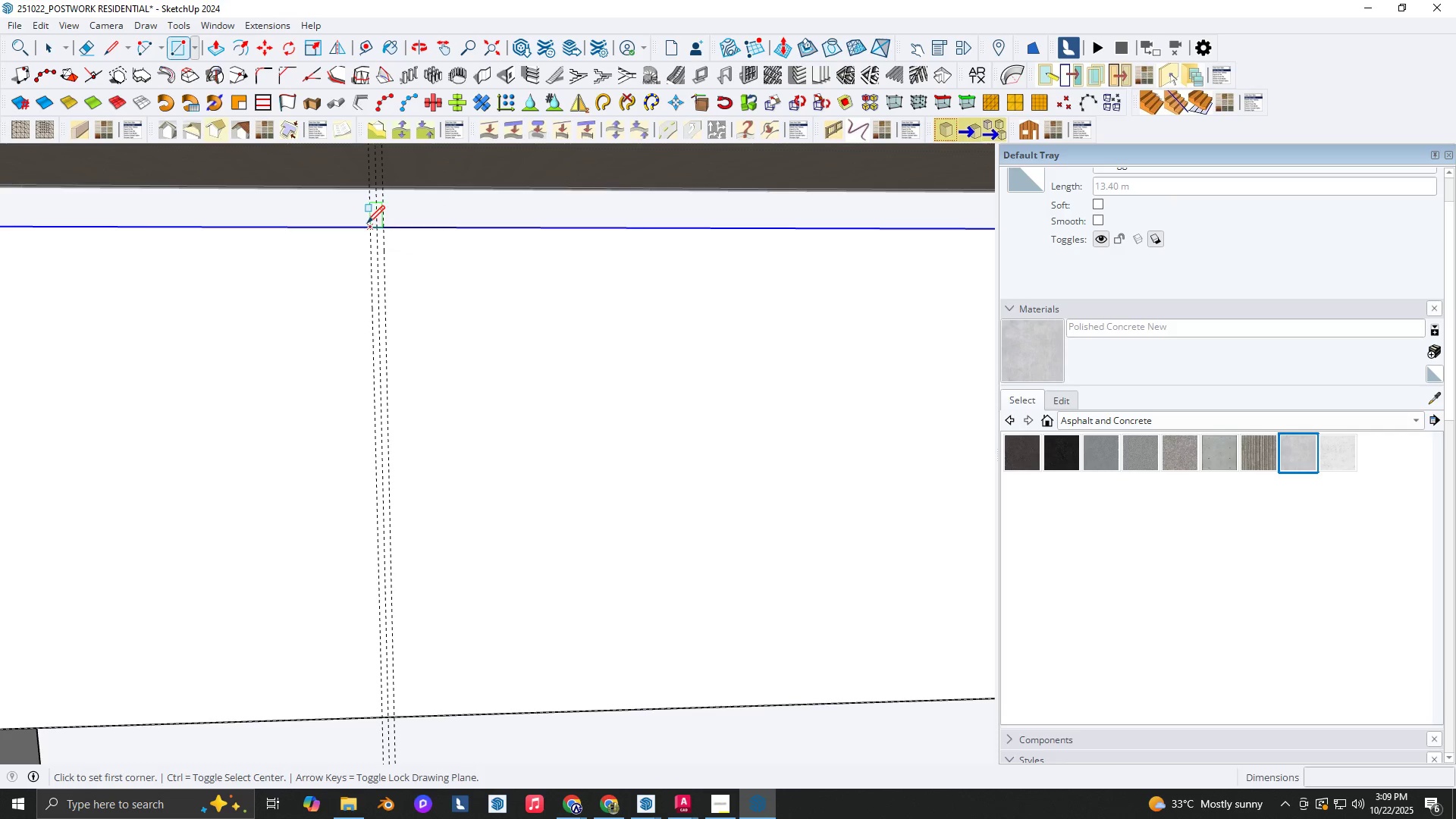 
left_click_drag(start_coordinate=[379, 251], to_coordinate=[385, 251])
 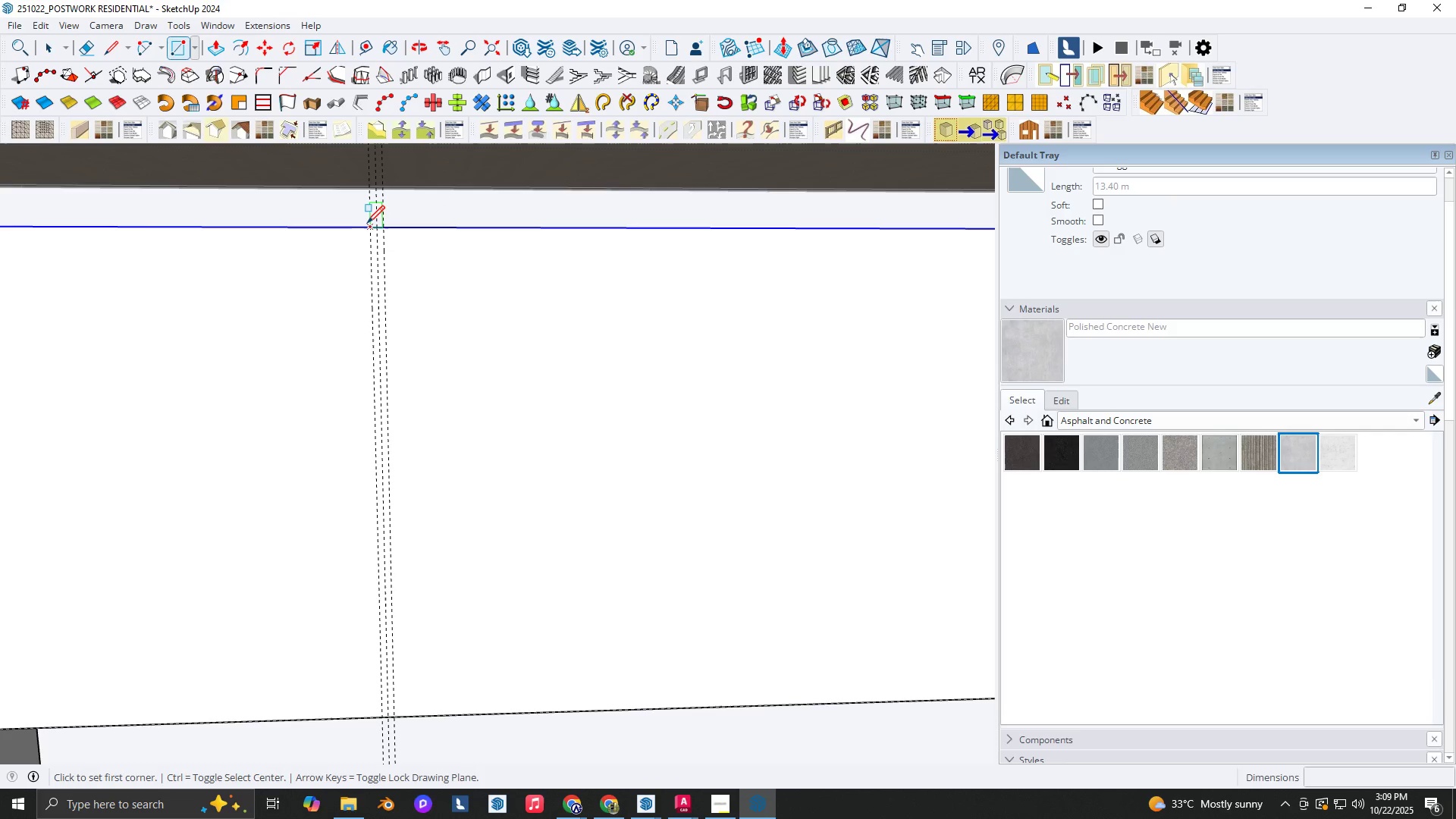 
left_click([369, 224])
 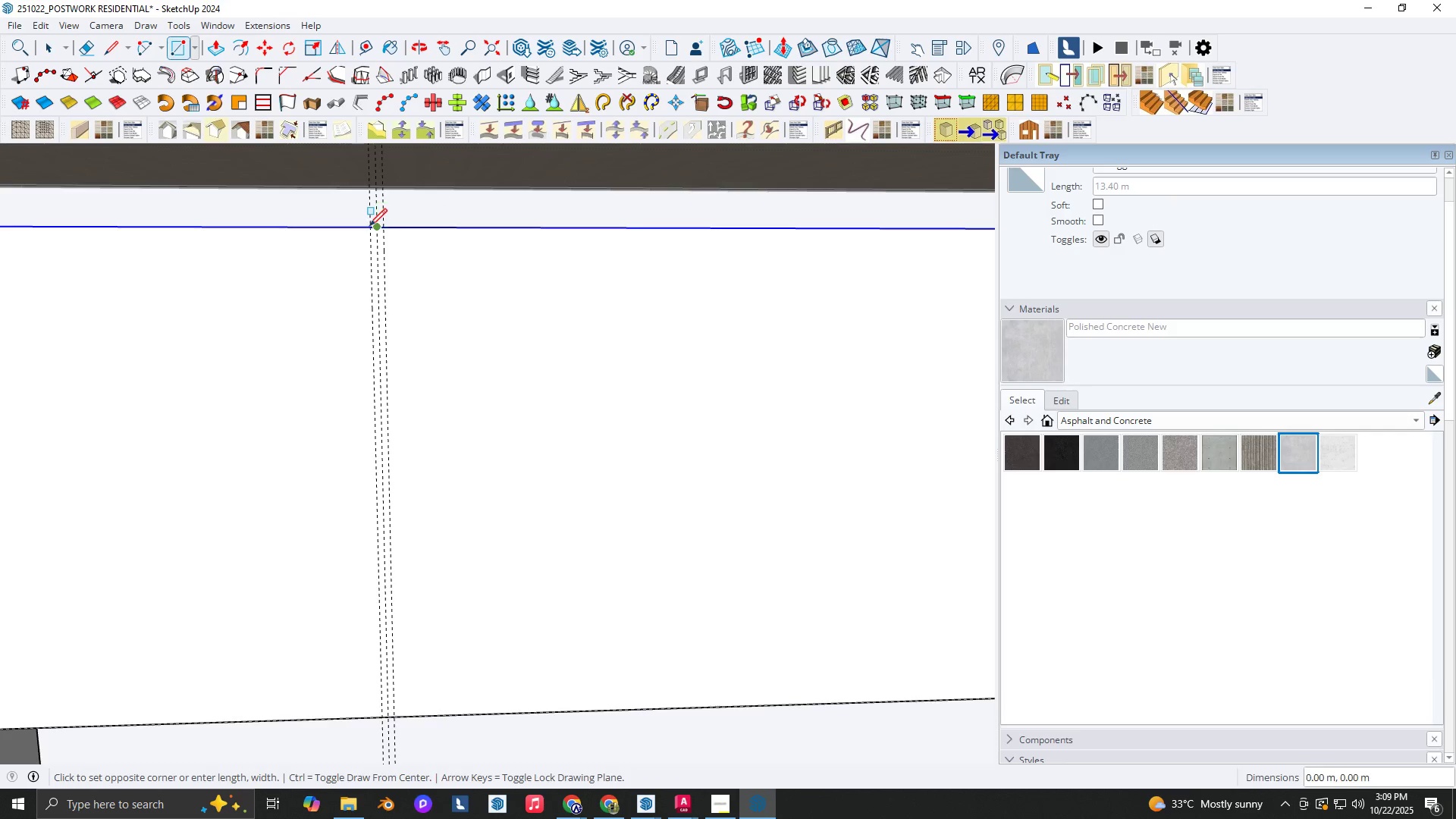 
scroll: coordinate [369, 226], scroll_direction: up, amount: 3.0
 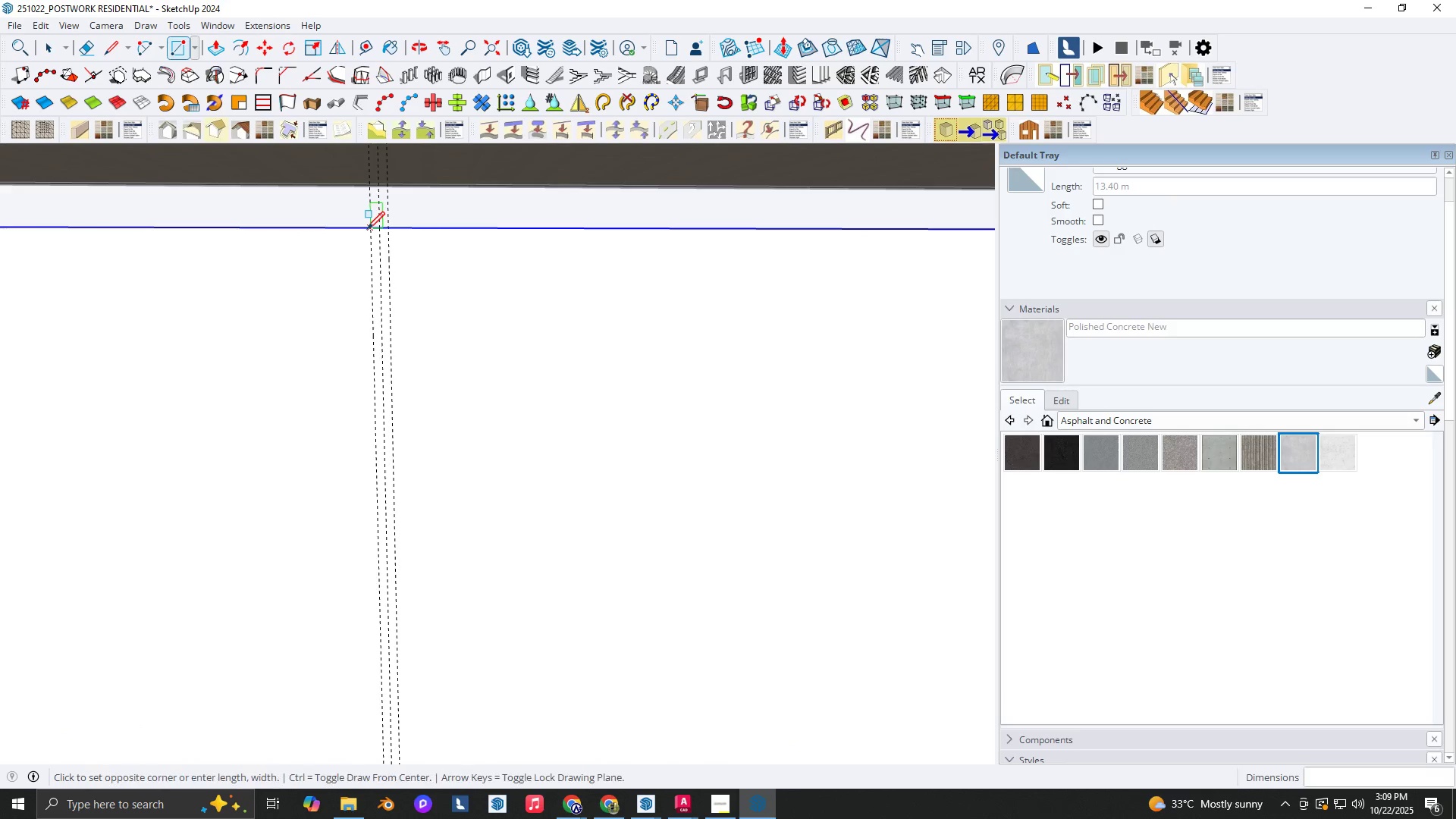 
key(Escape)
 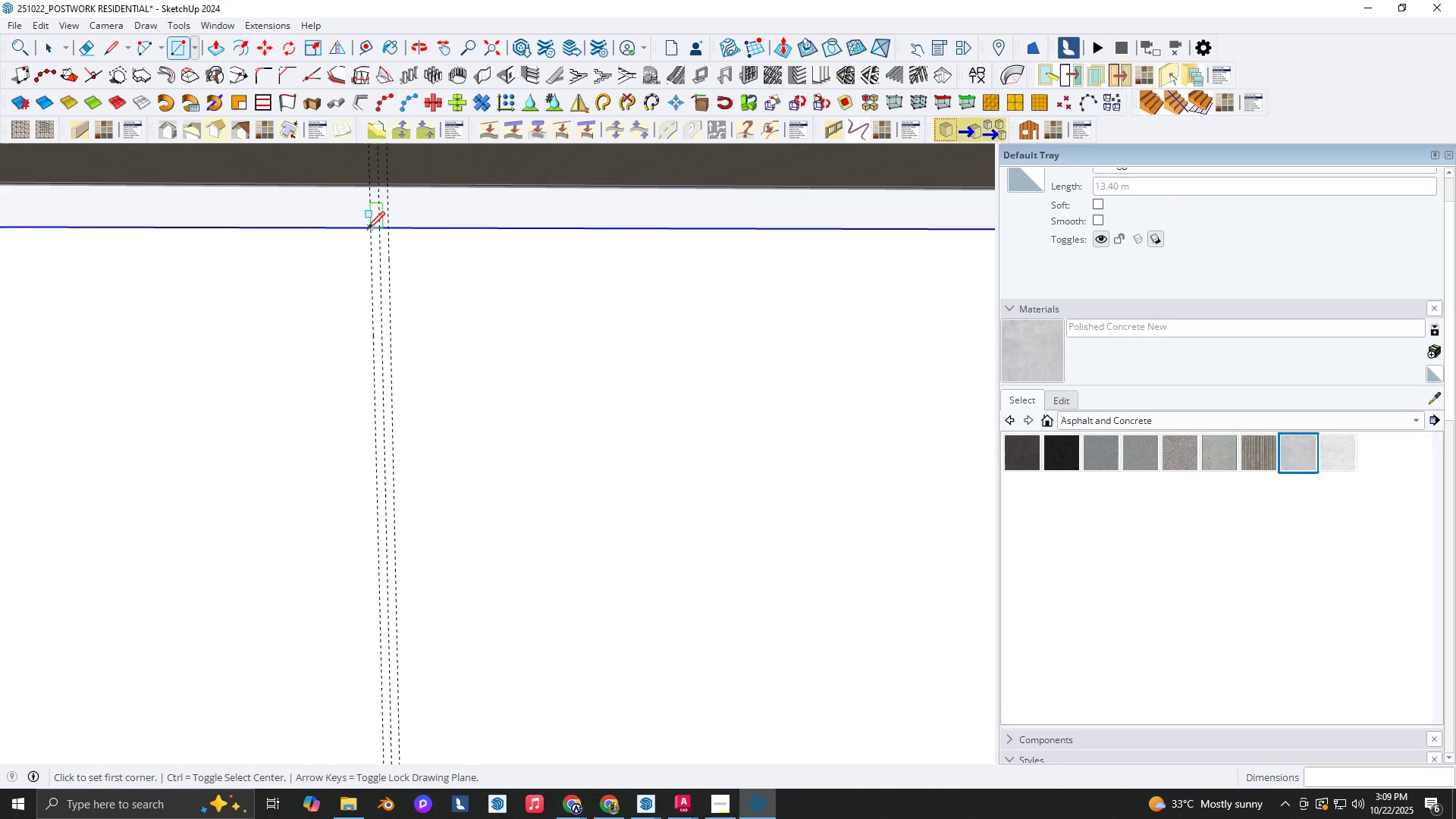 
left_click([367, 229])
 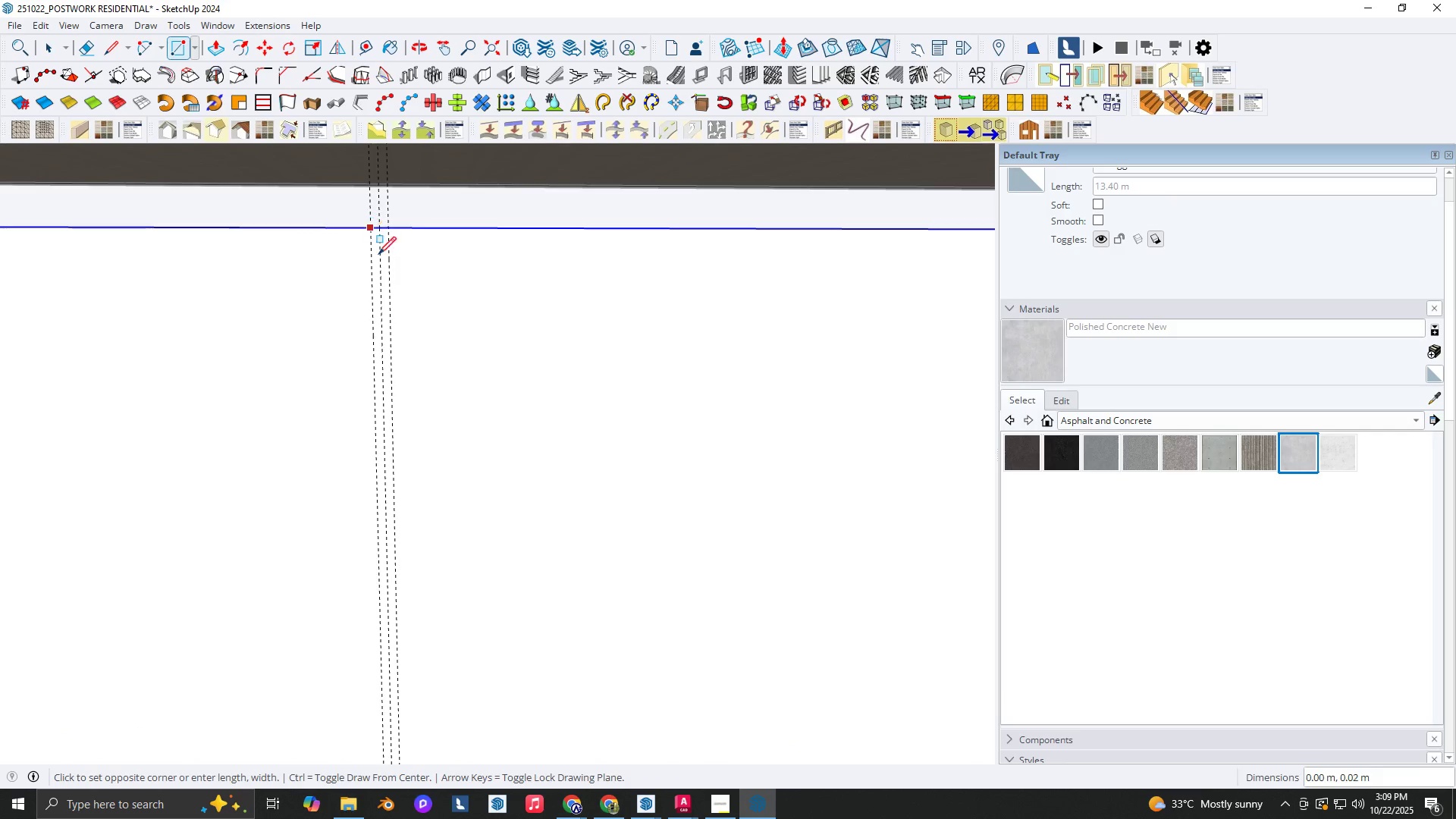 
scroll: coordinate [385, 703], scroll_direction: down, amount: 3.0
 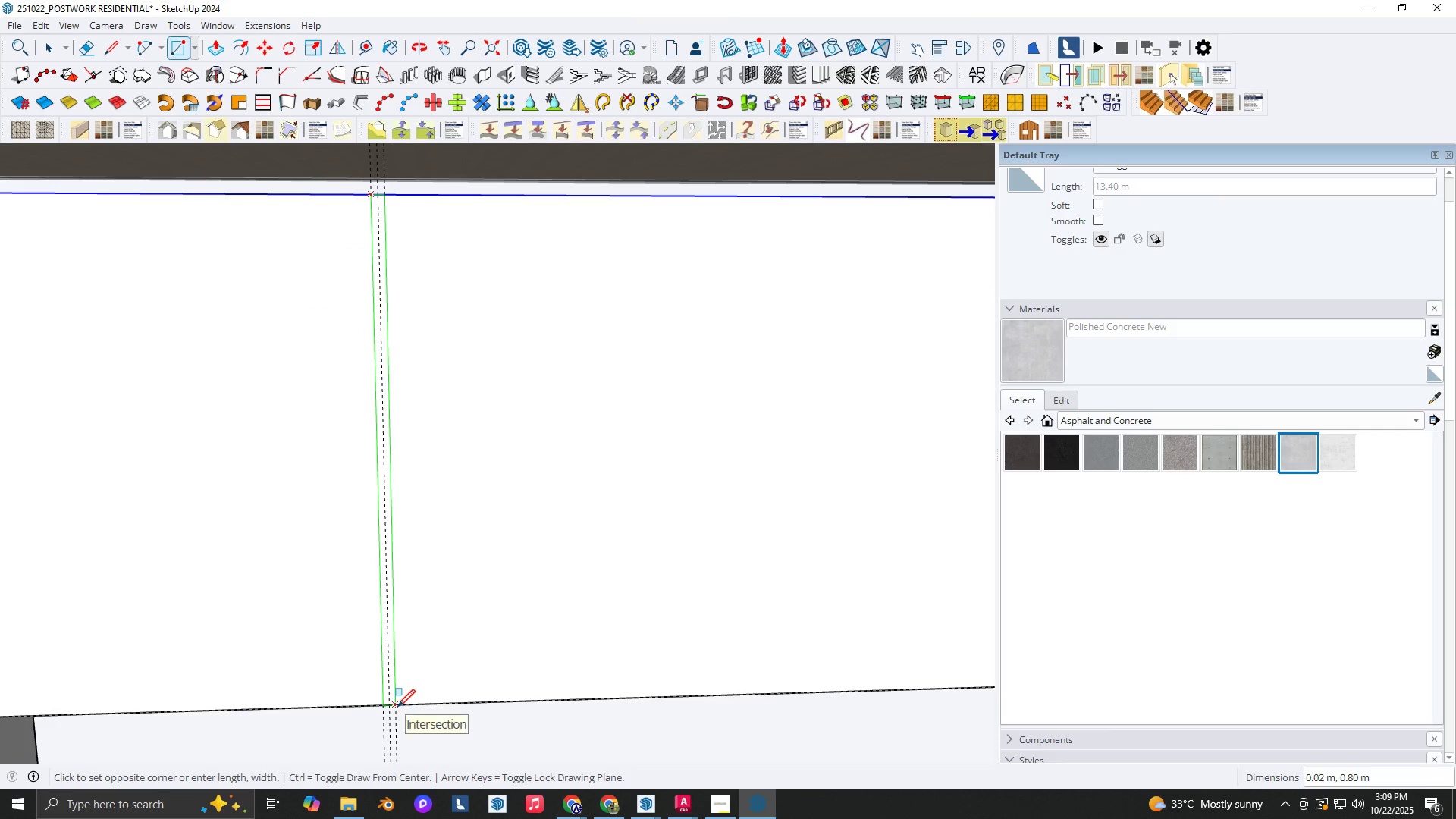 
left_click([397, 707])
 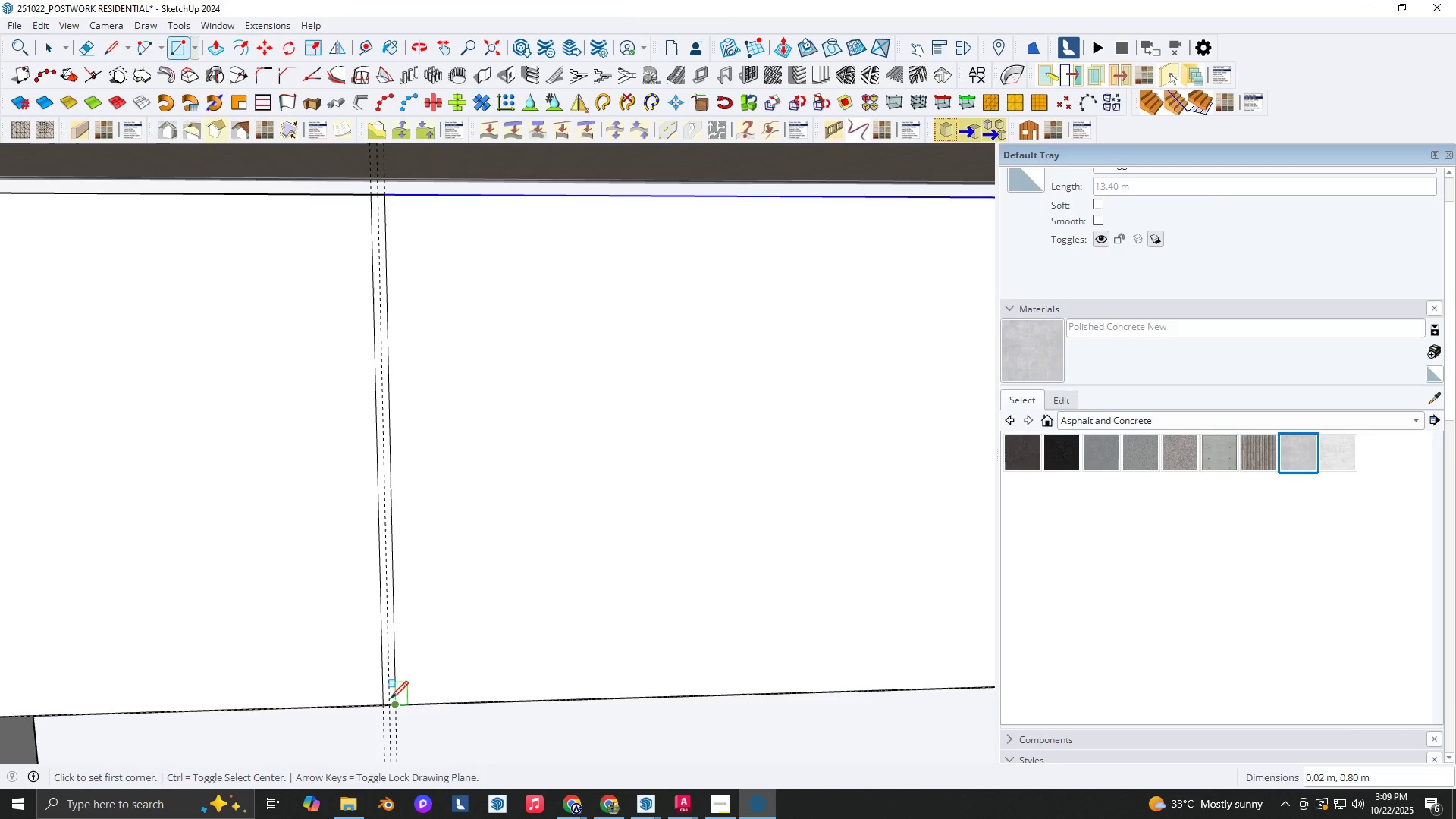 
key(Space)
 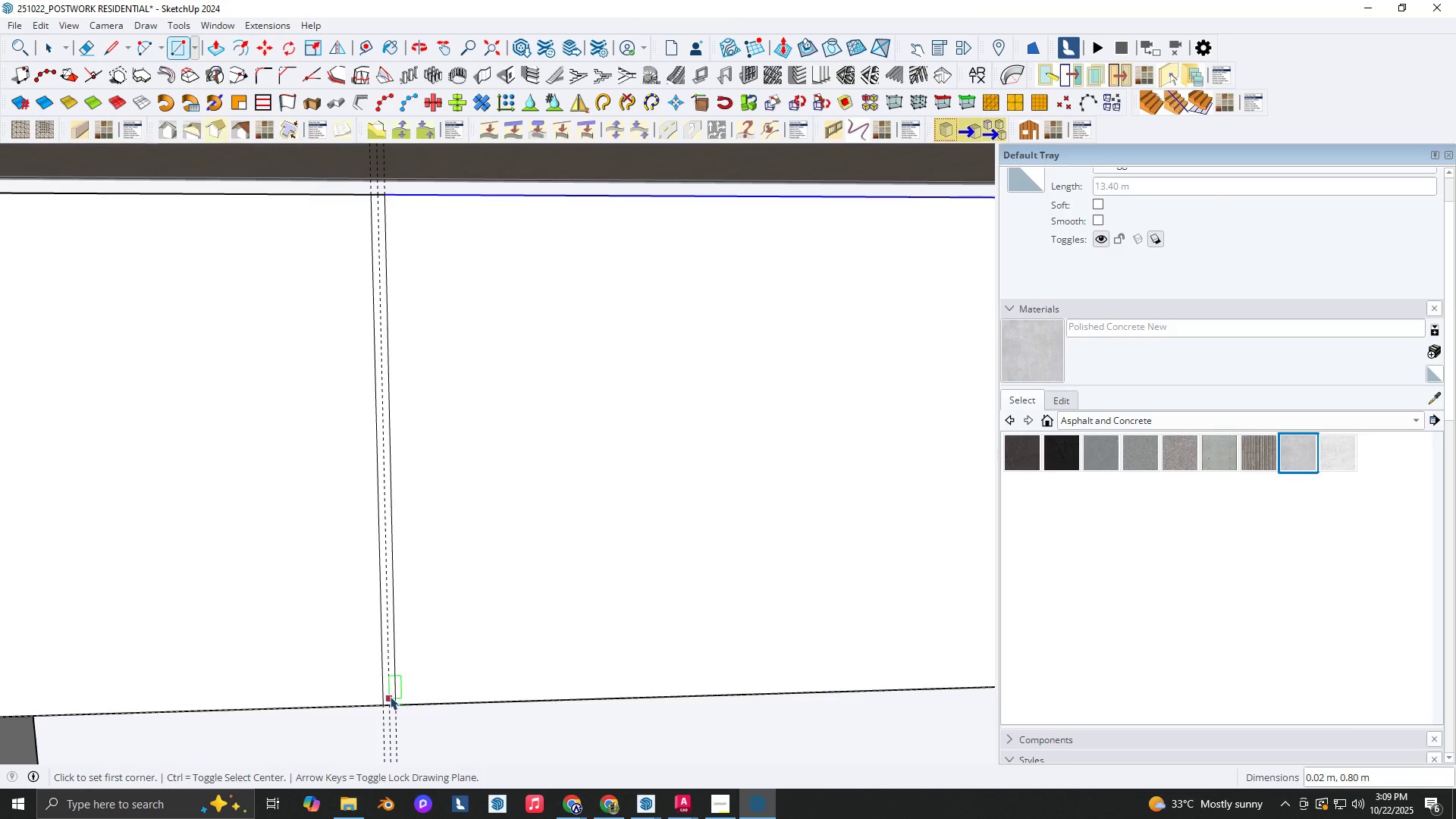 
scroll: coordinate [392, 693], scroll_direction: up, amount: 6.0
 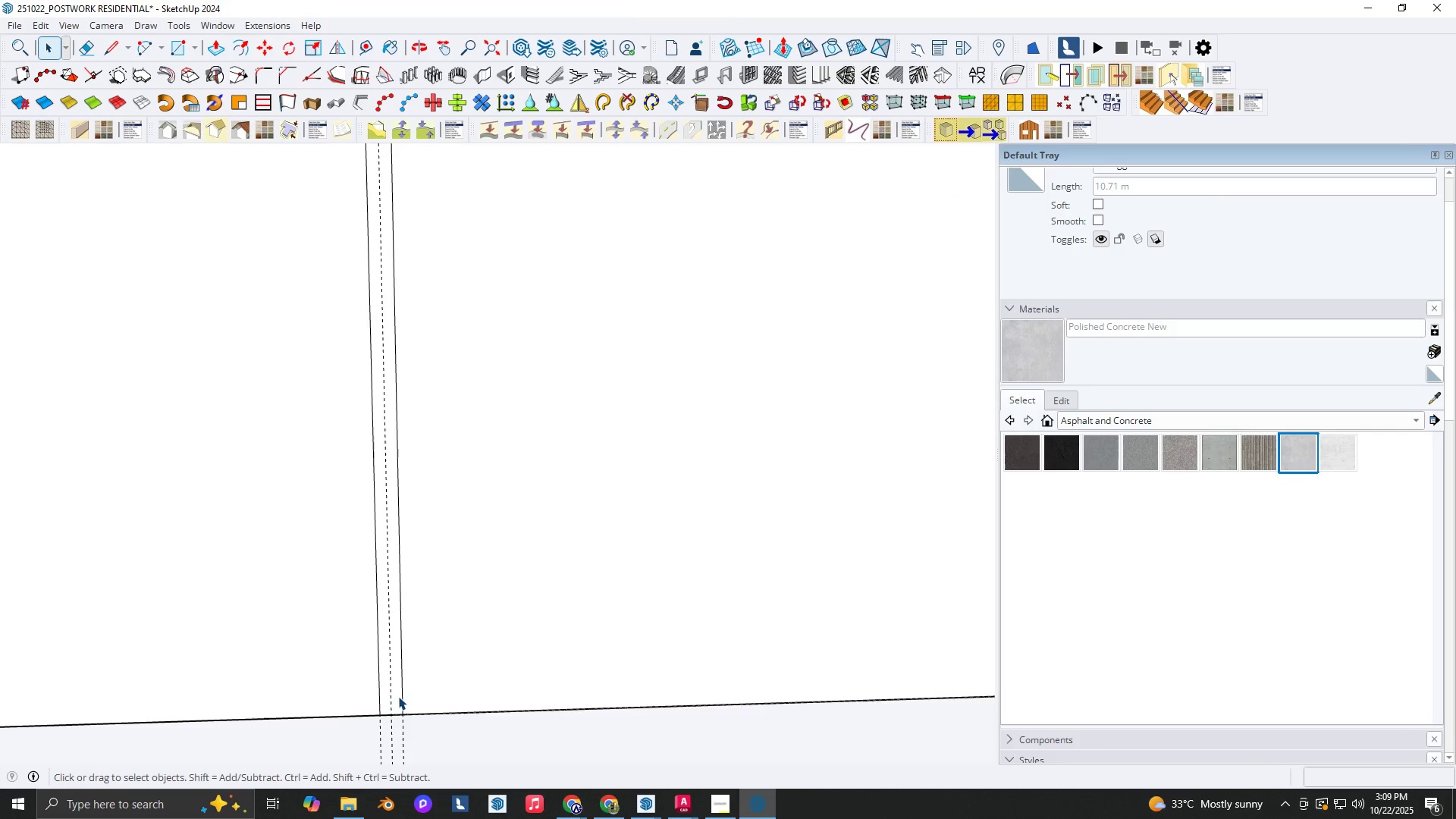 
left_click([398, 696])
 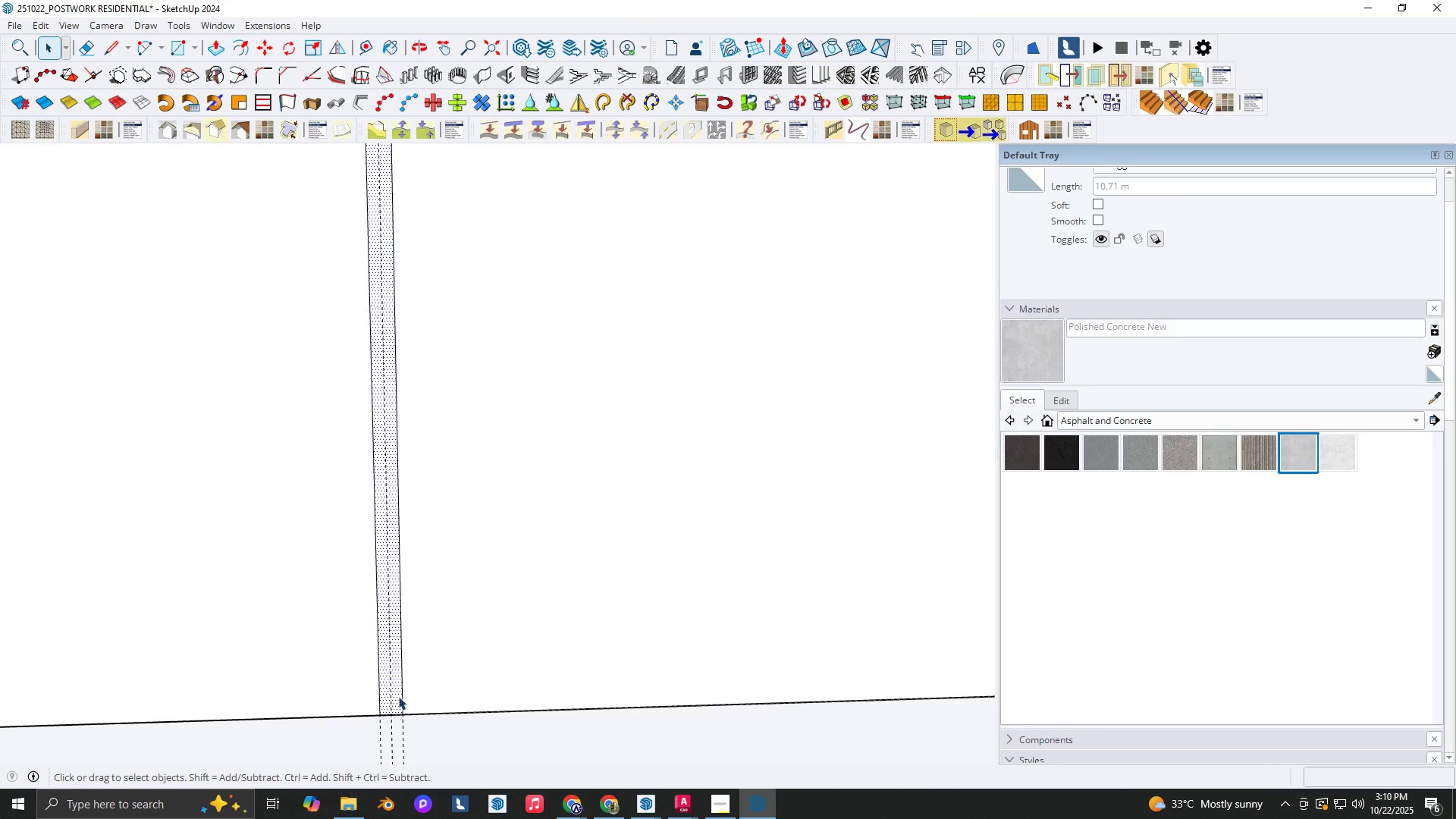 
scroll: coordinate [378, 416], scroll_direction: down, amount: 6.0
 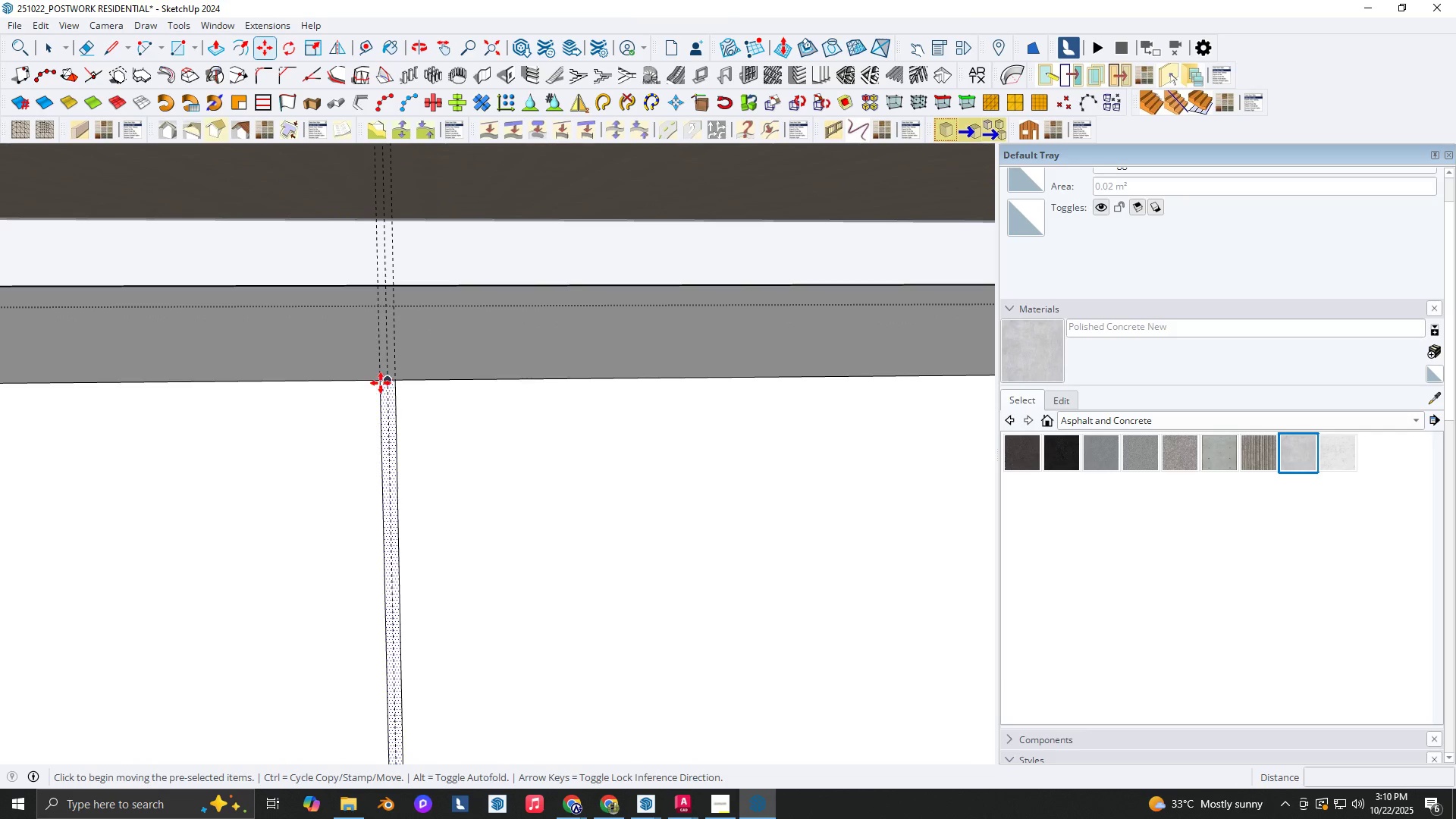 
type(nm)
 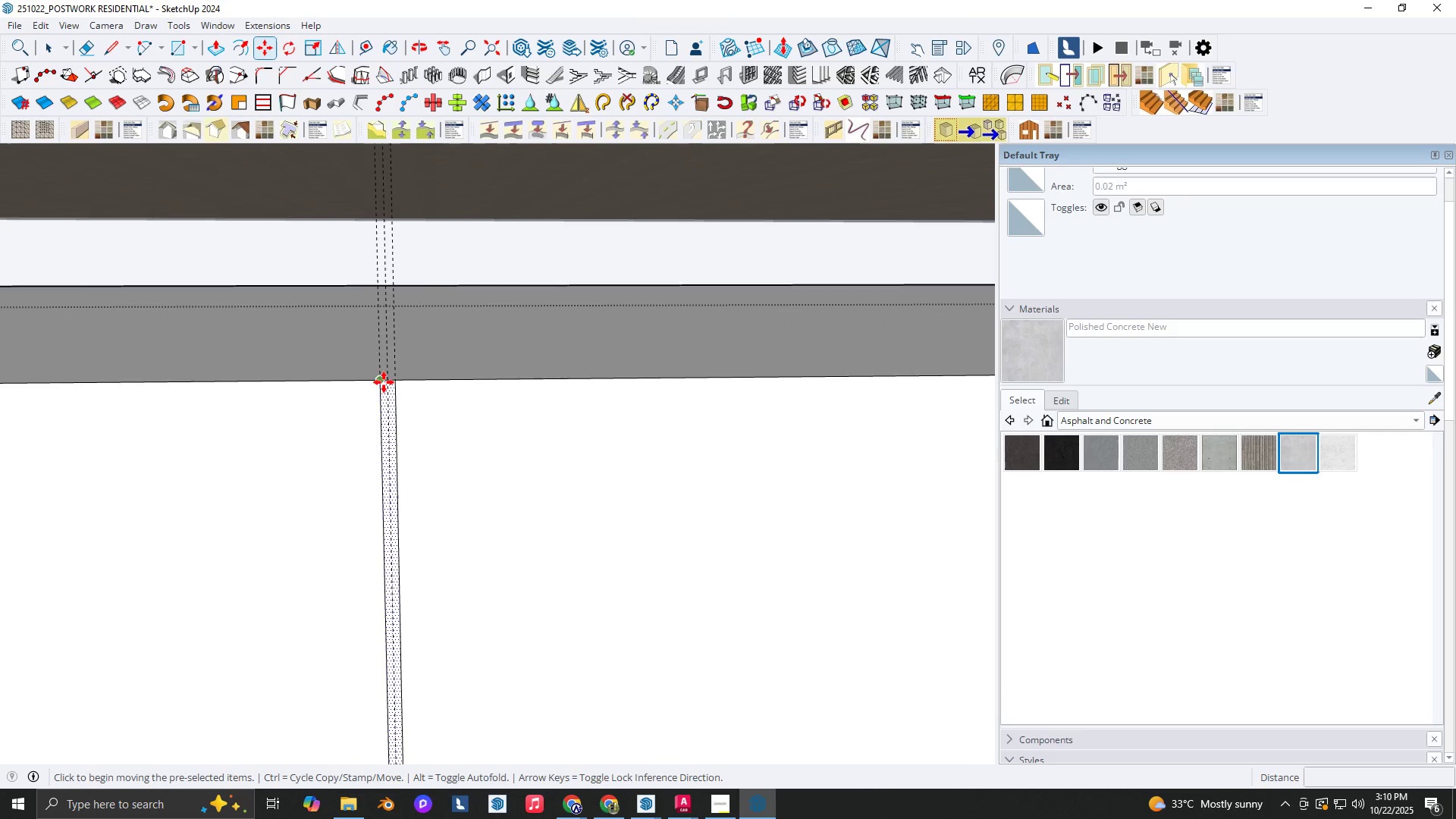 
scroll: coordinate [390, 379], scroll_direction: up, amount: 3.0
 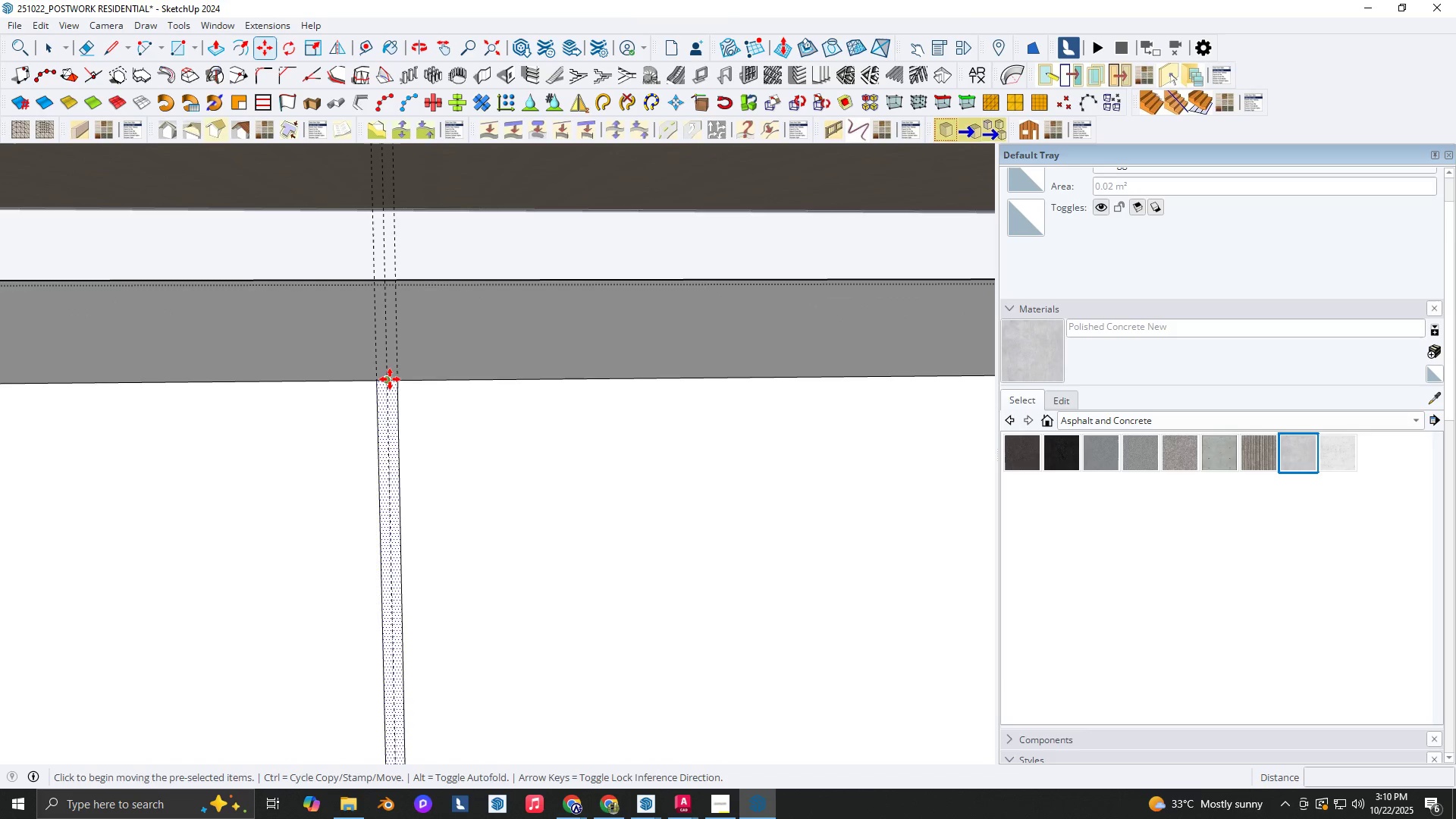 
key(Control+ControlLeft)
 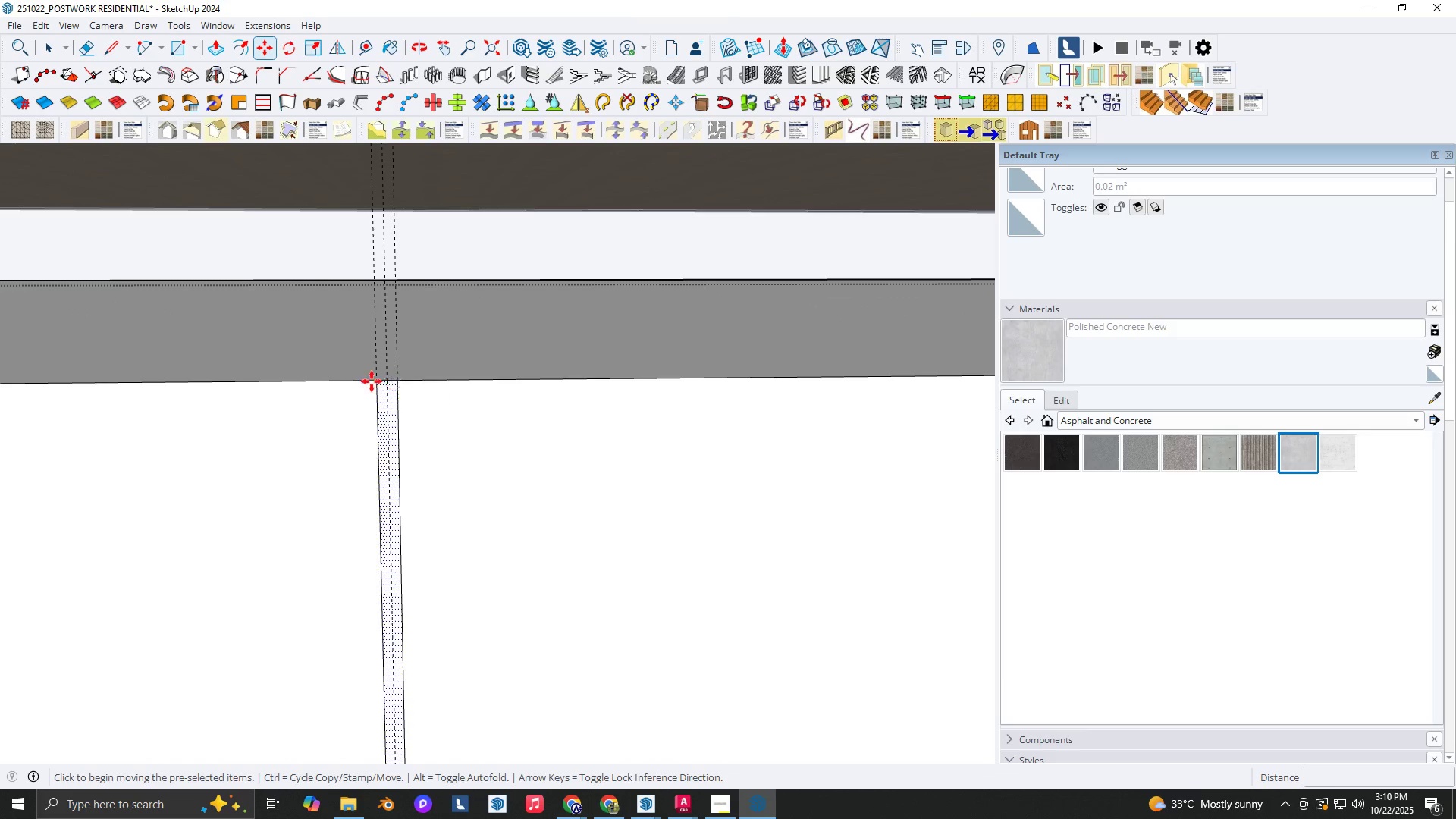 
left_click([390, 379])
 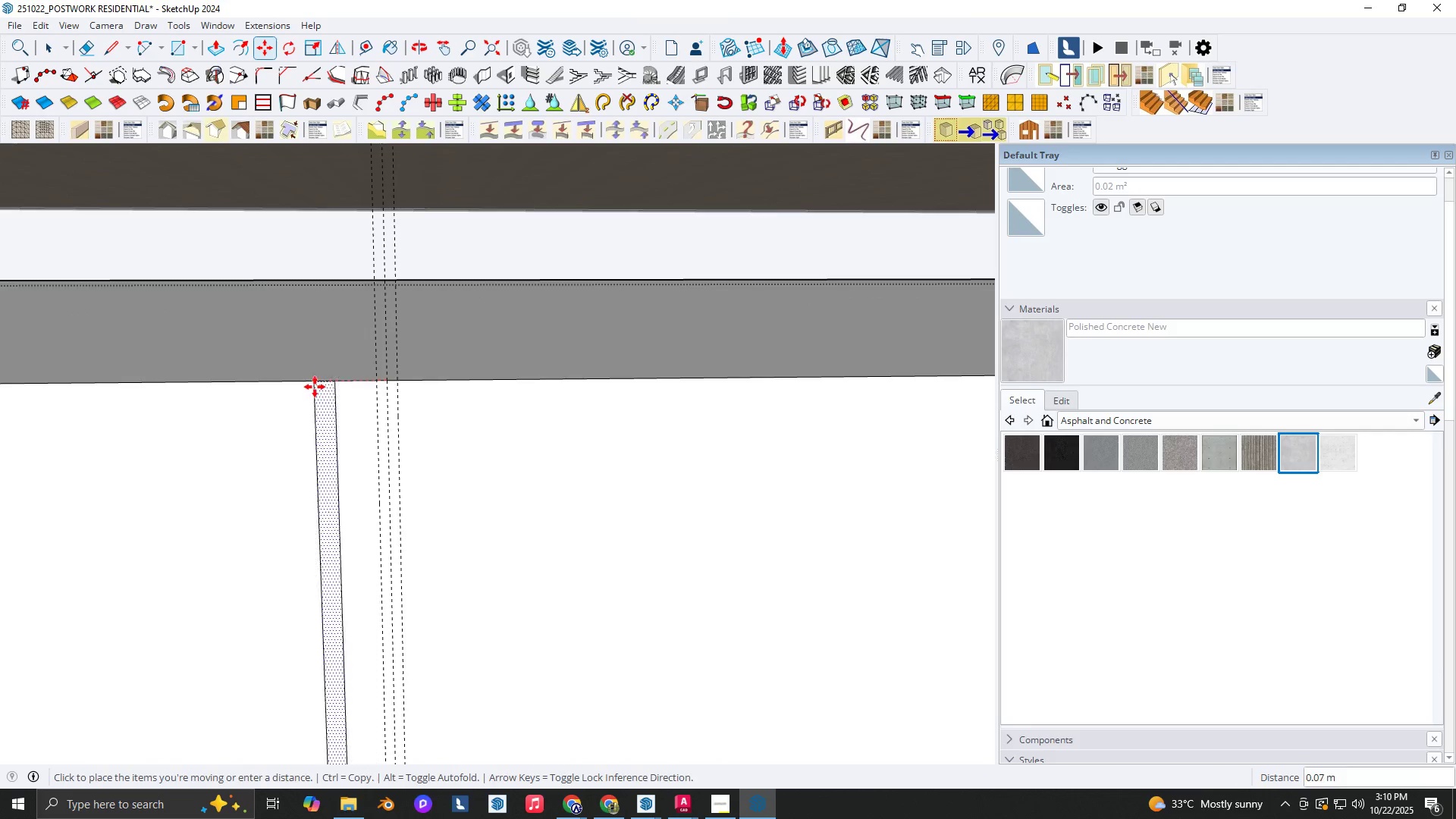 
scroll: coordinate [345, 416], scroll_direction: down, amount: 33.0
 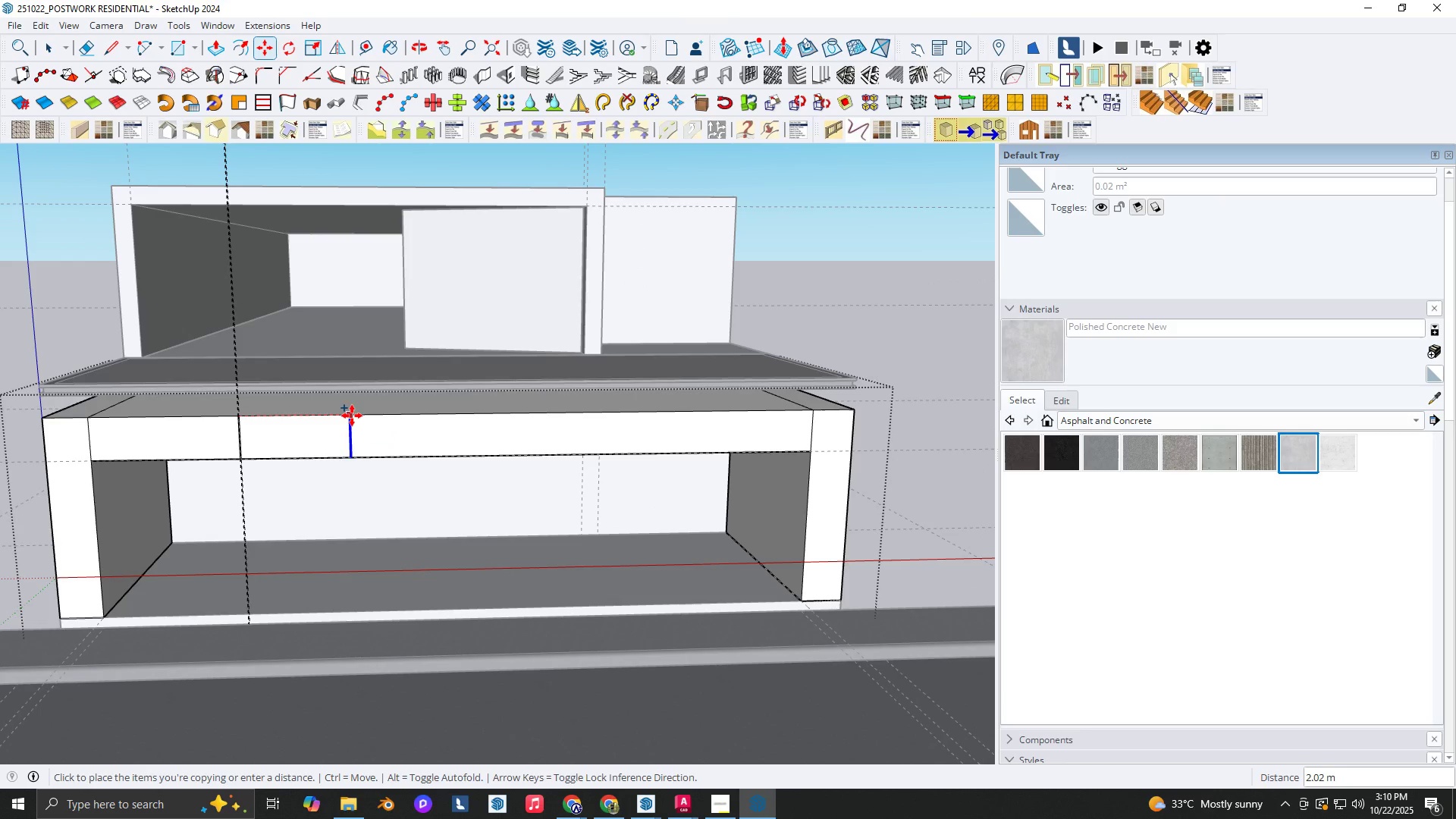 
key(Shift+ShiftLeft)
 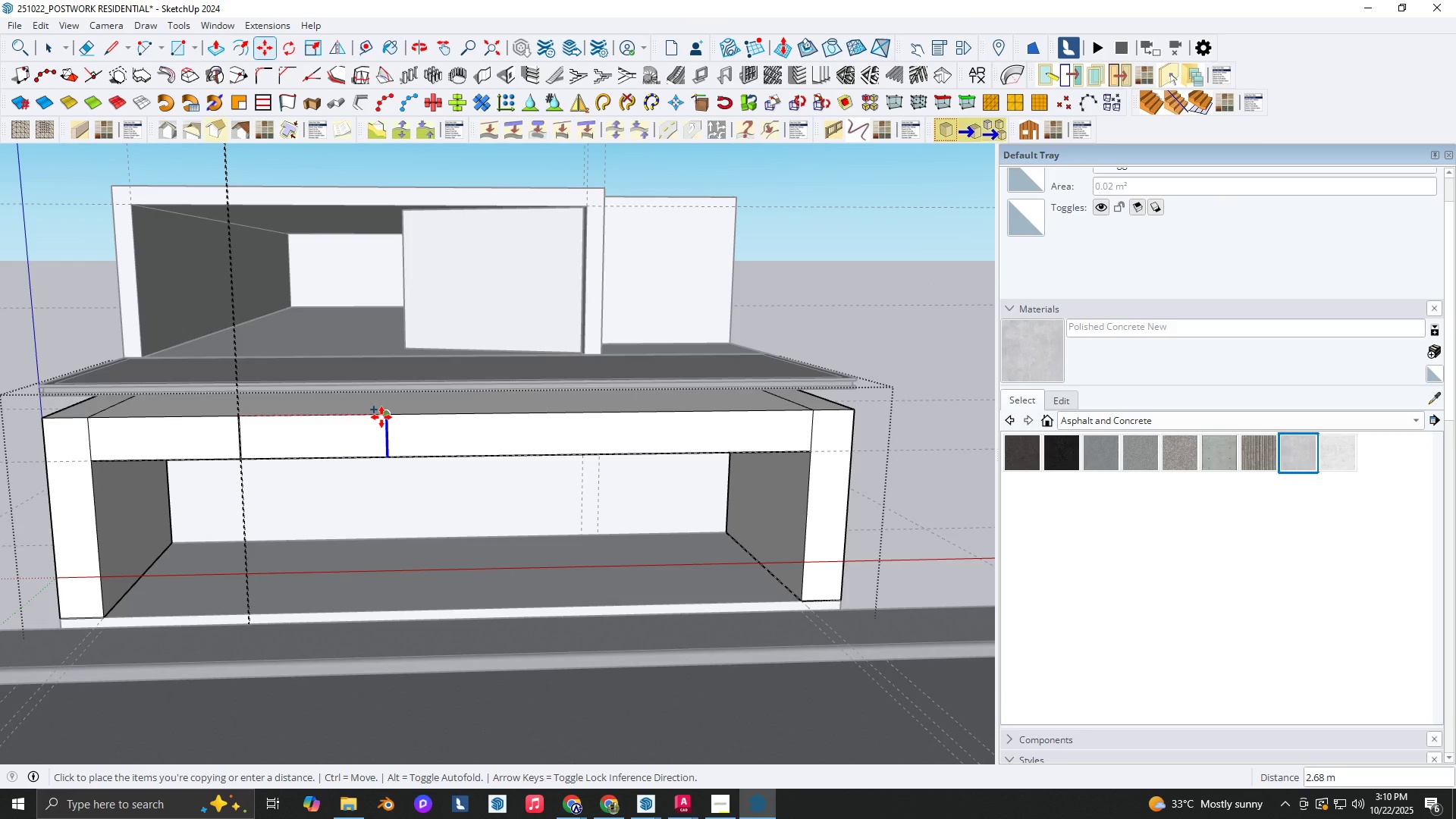 
left_click([381, 419])
 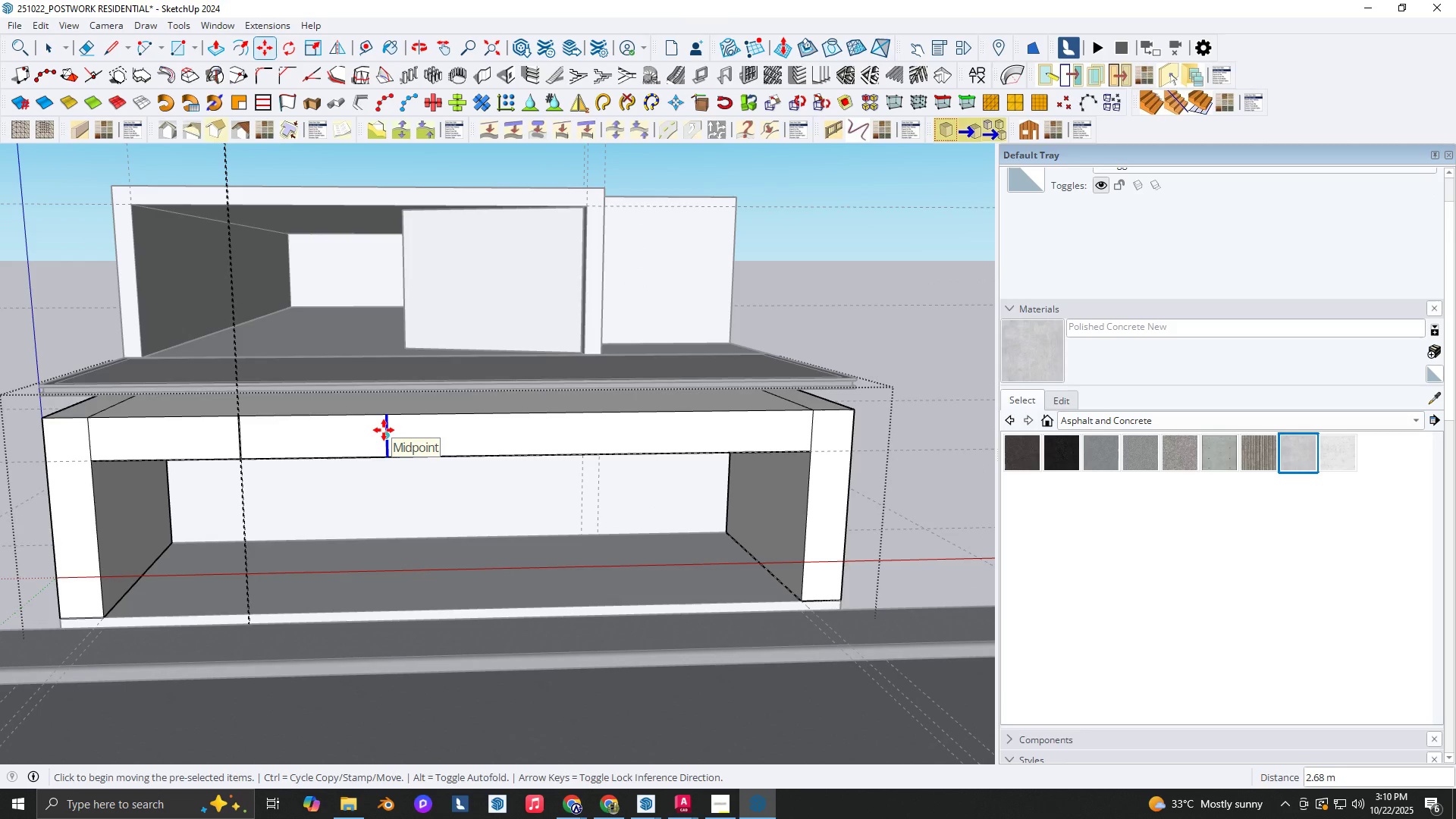 
key(NumpadMultiply)
 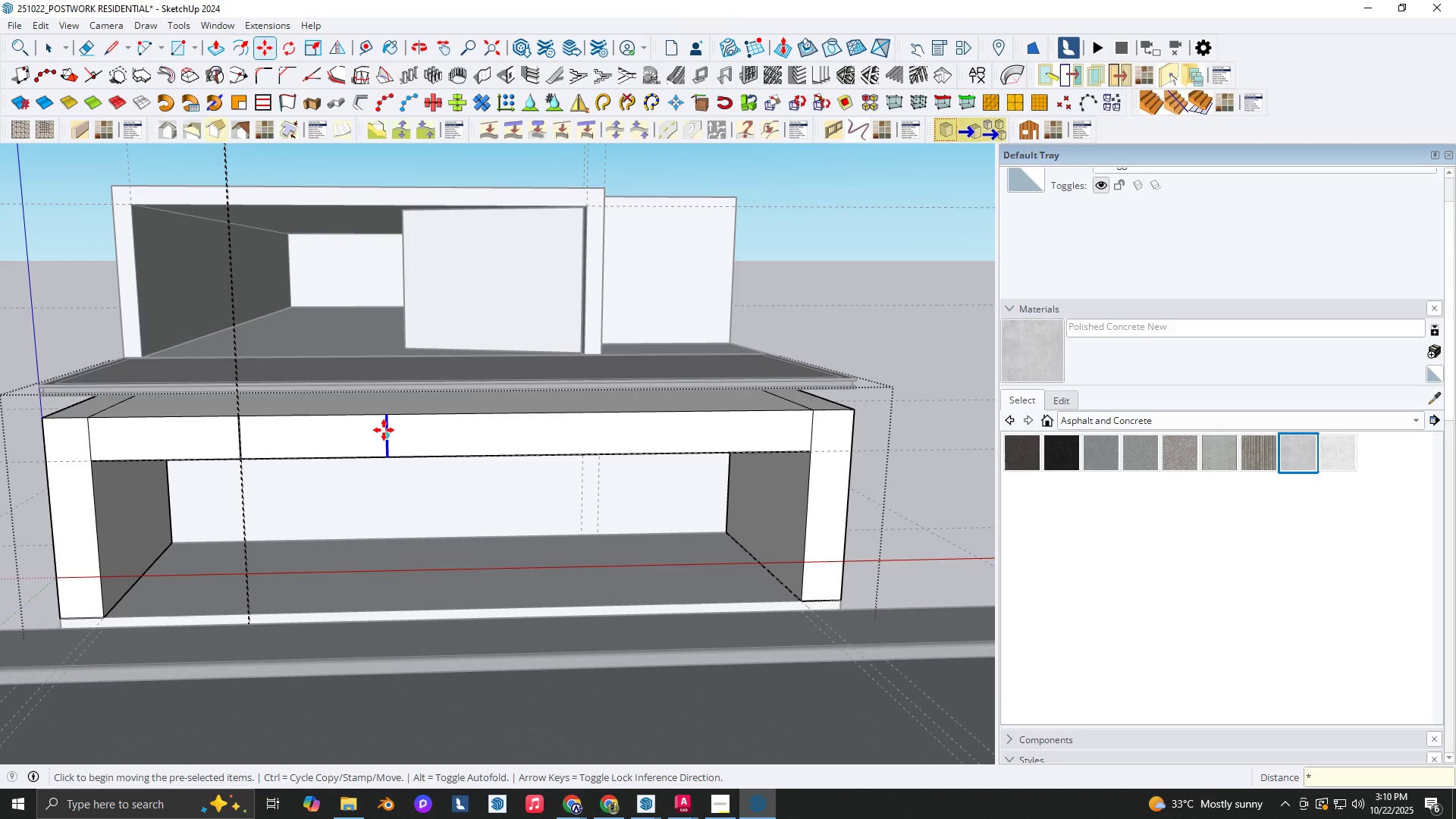 
key(Numpad3)
 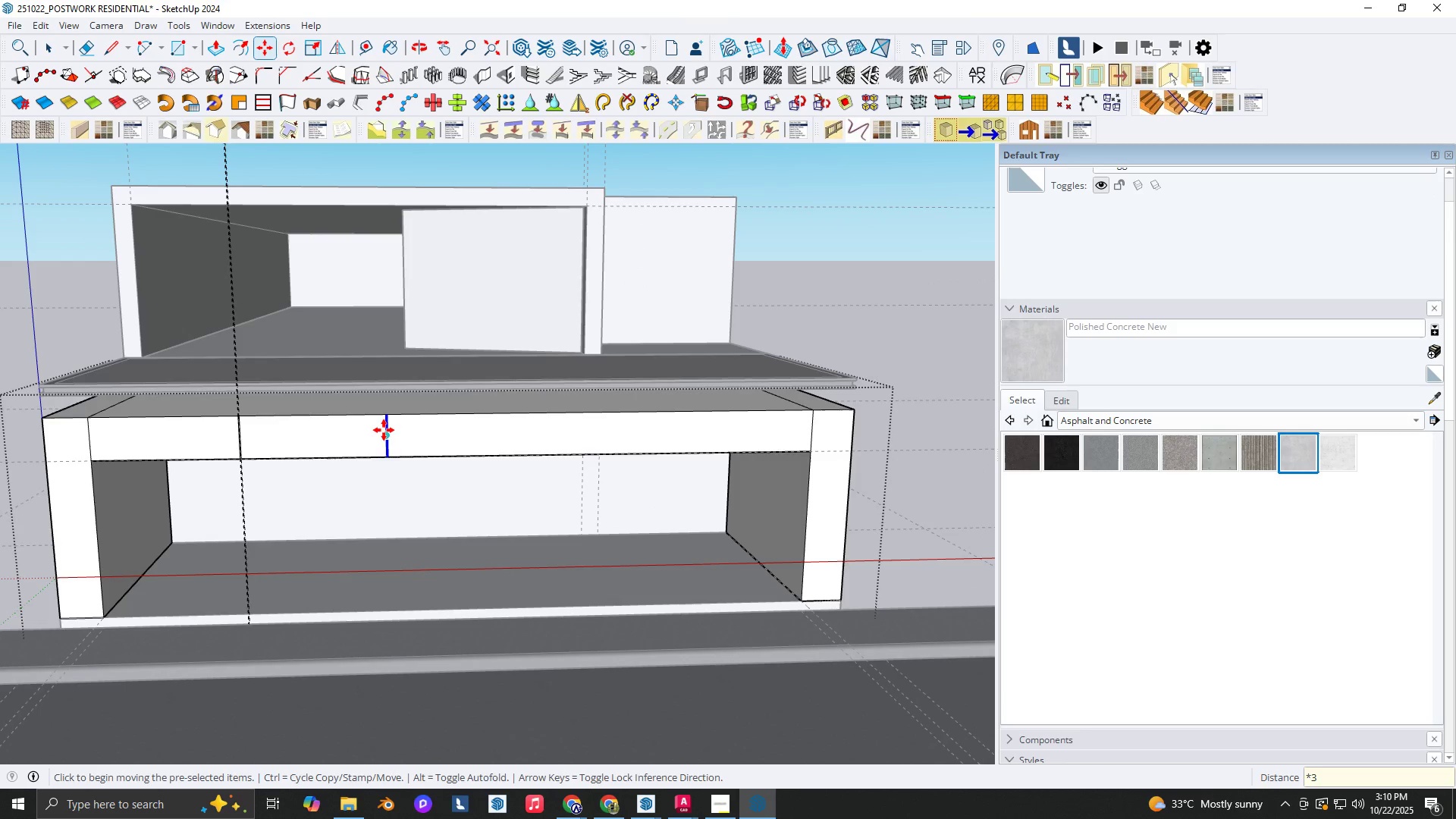 
key(NumpadEnter)
 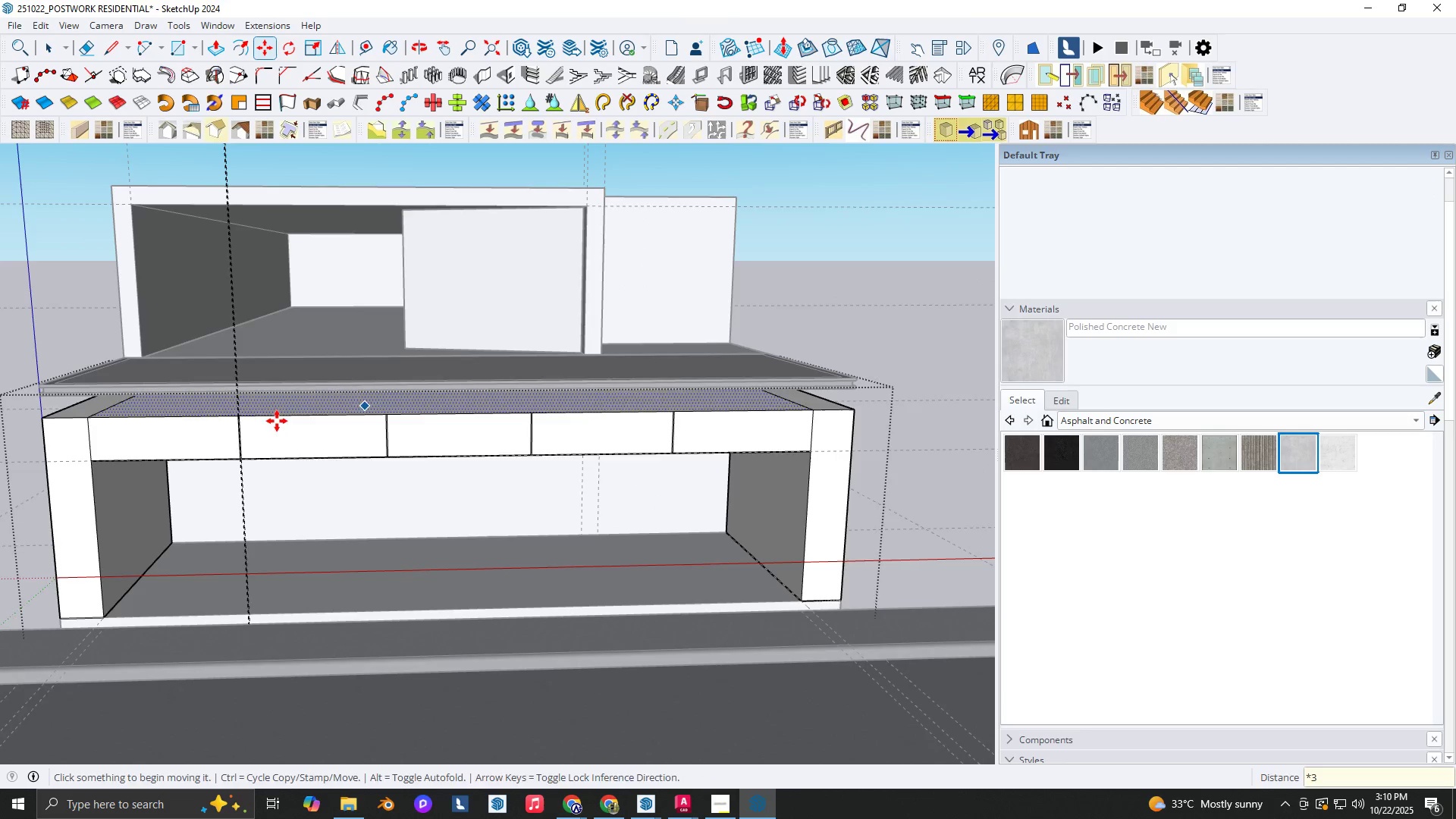 
scroll: coordinate [270, 433], scroll_direction: up, amount: 9.0
 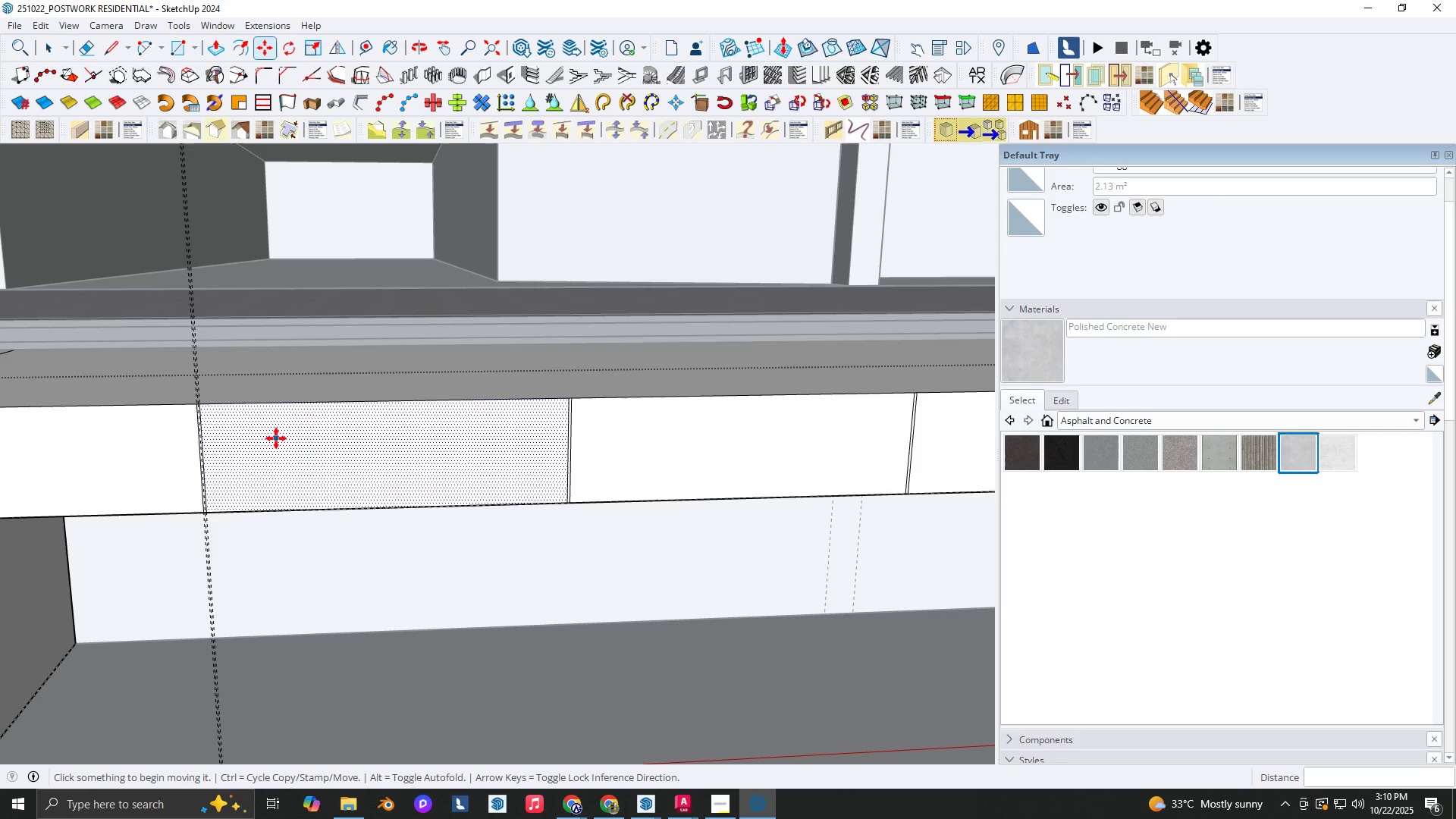 
type(jp)
 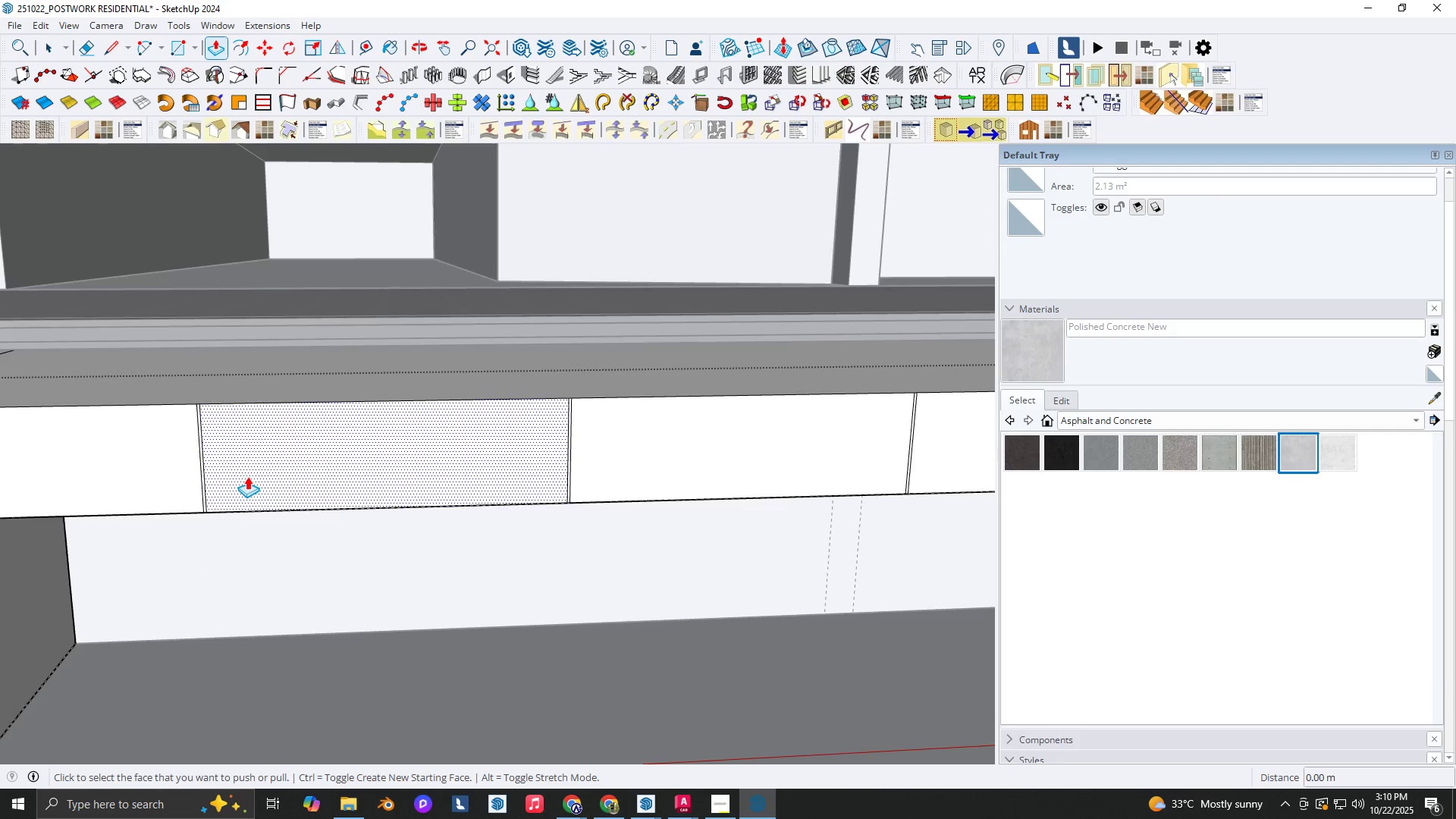 
scroll: coordinate [177, 412], scroll_direction: up, amount: 11.0
 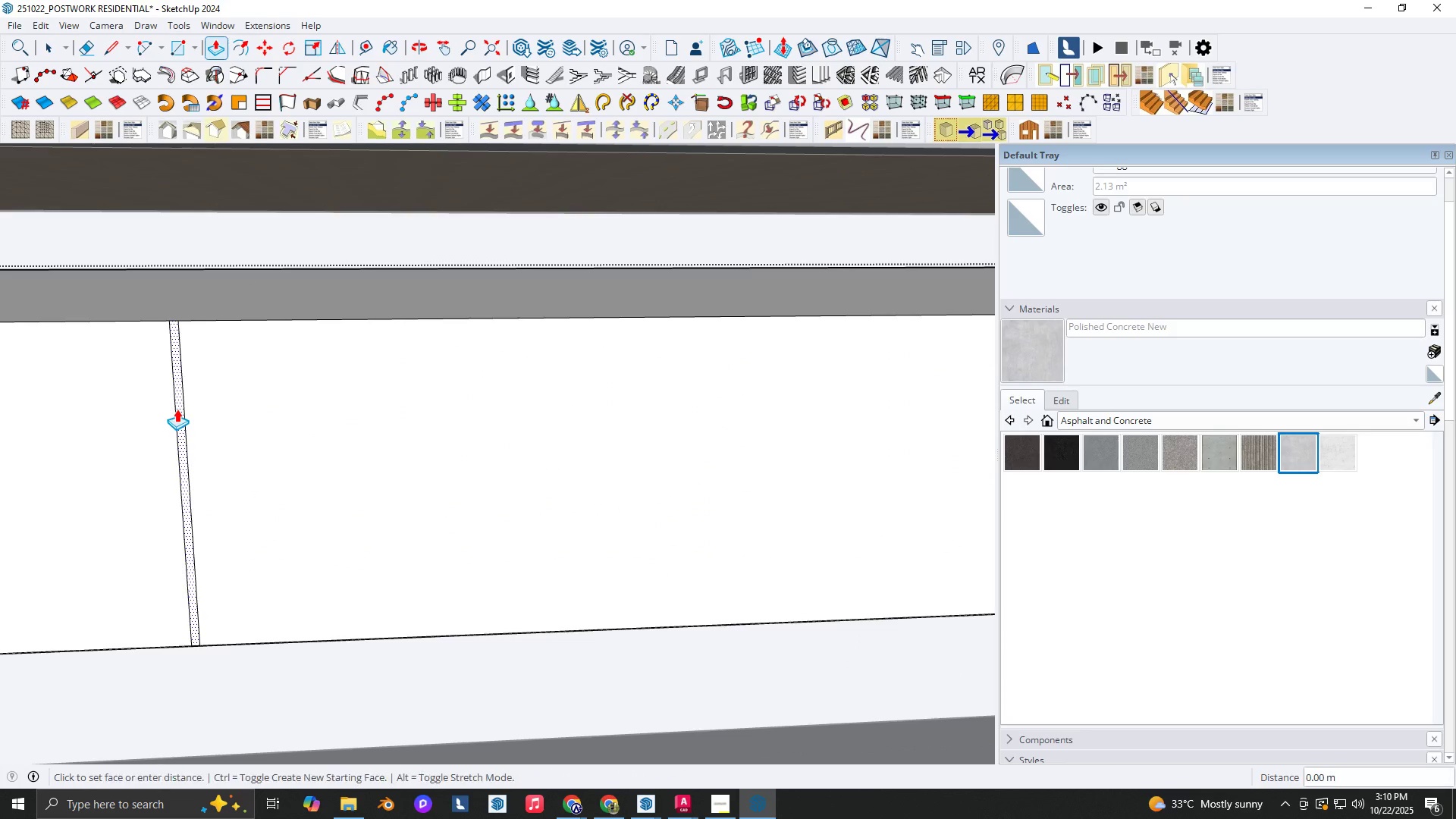 
double_click([177, 409])
 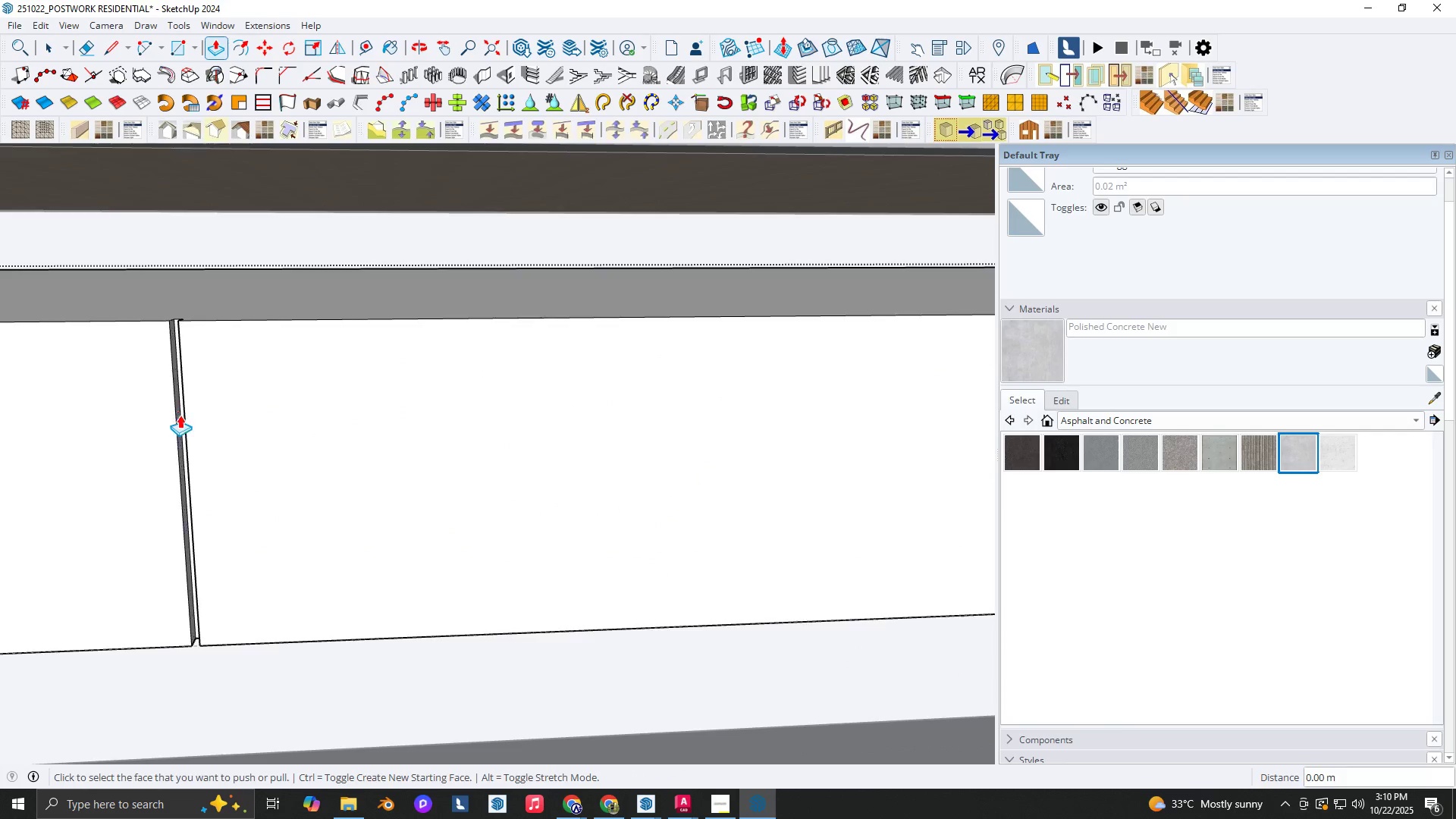 
scroll: coordinate [479, 413], scroll_direction: down, amount: 5.0
 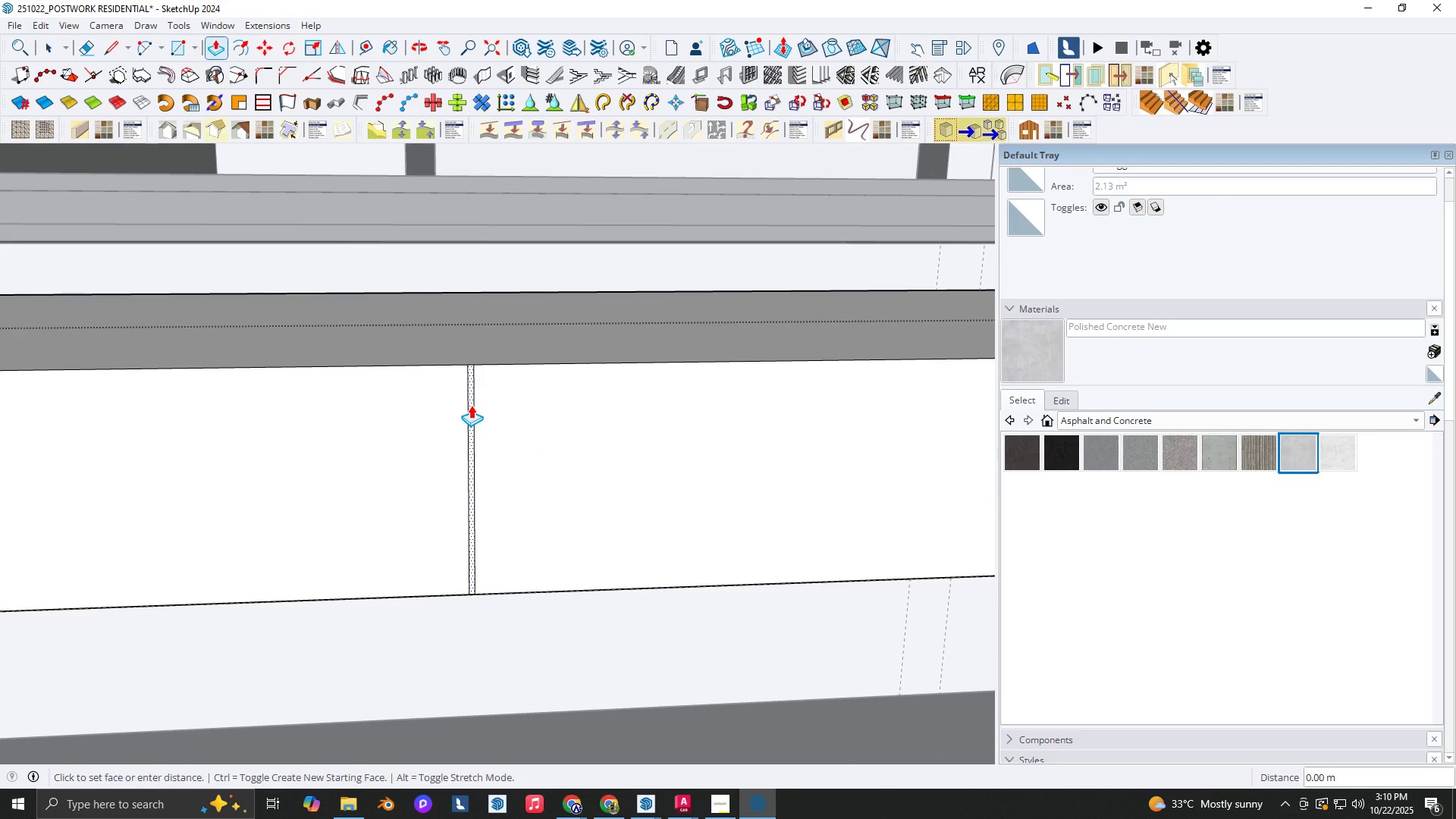 
double_click([471, 405])
 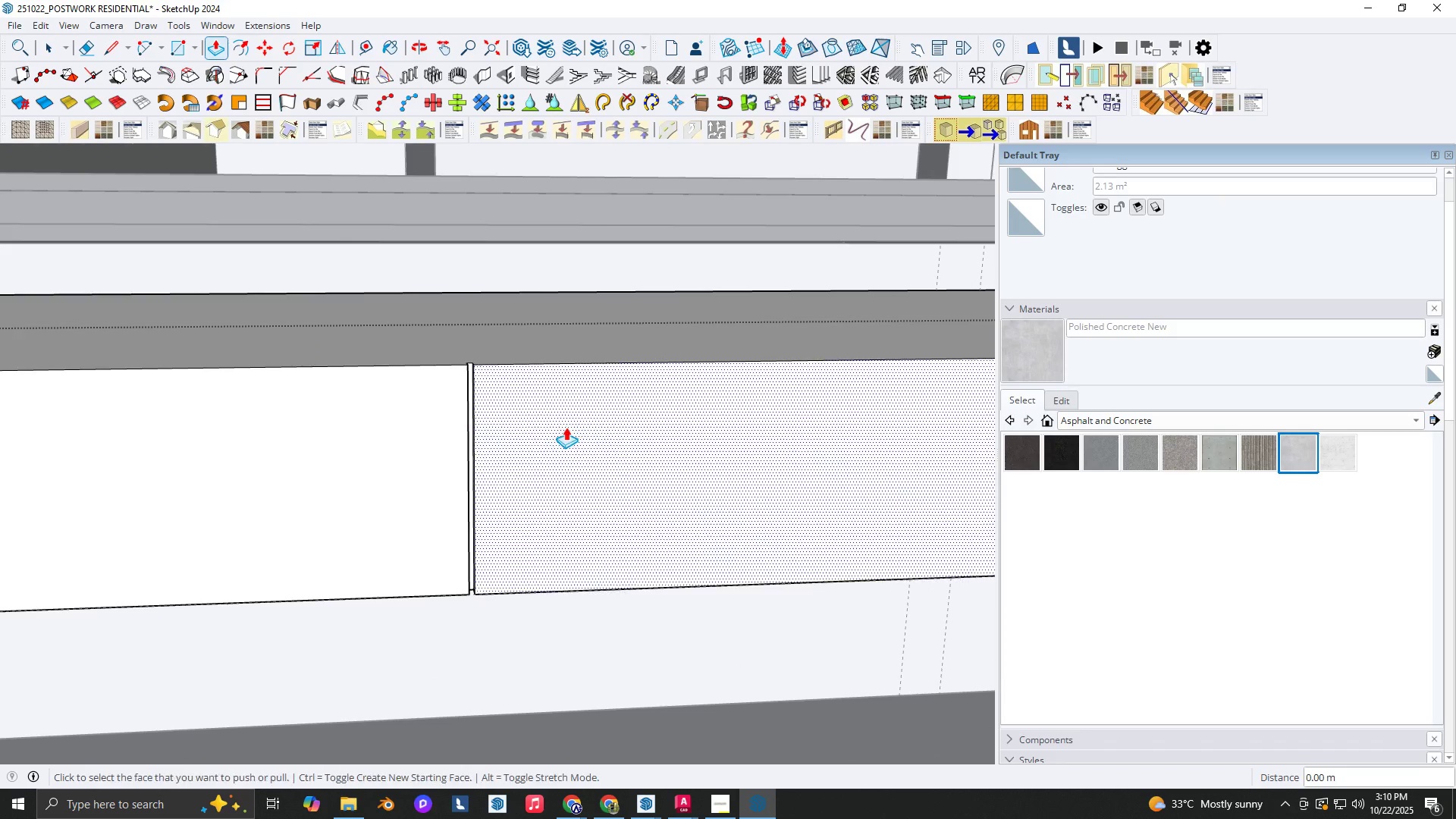 
key(Shift+ShiftLeft)
 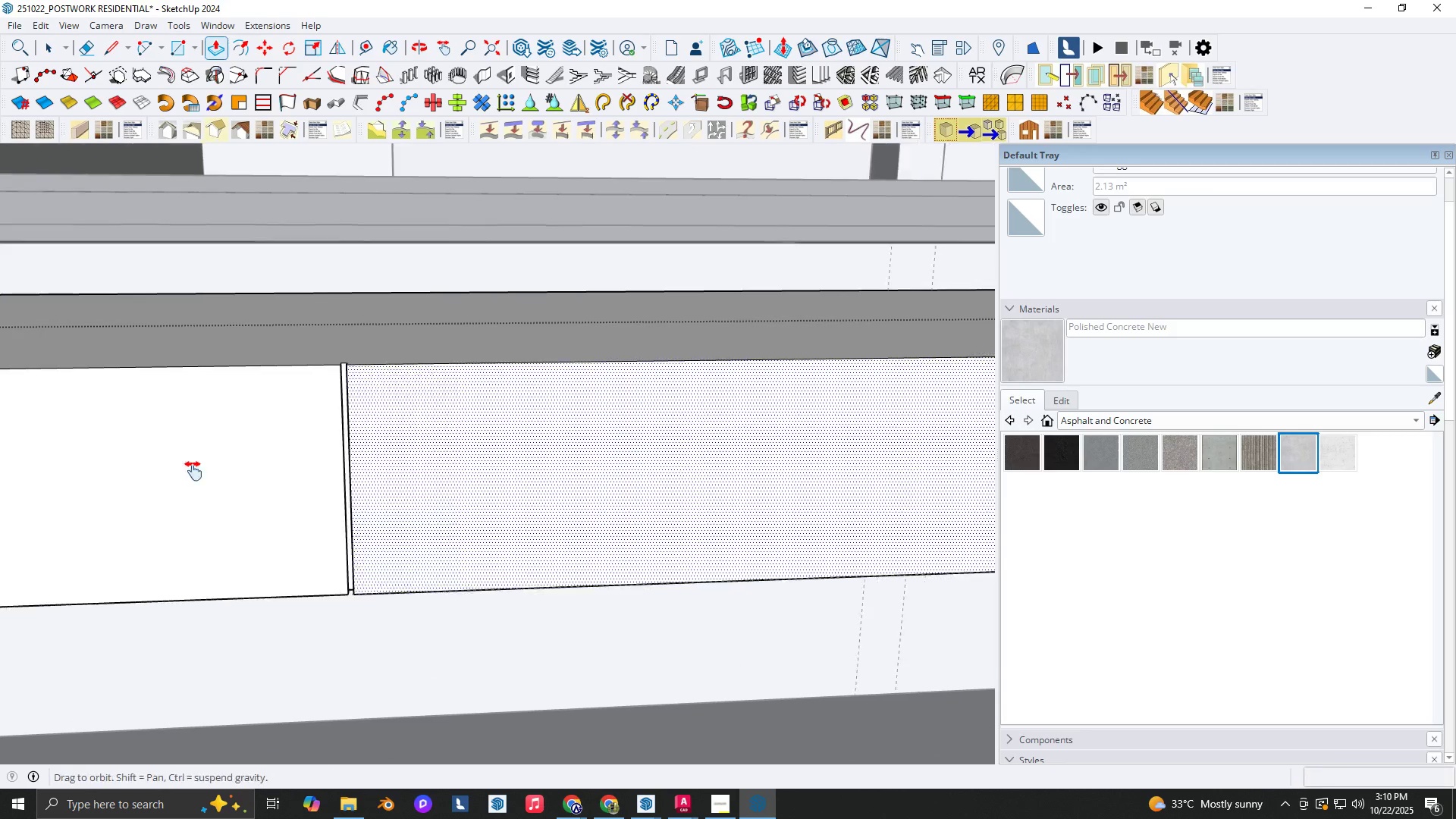 
scroll: coordinate [657, 455], scroll_direction: up, amount: 2.0
 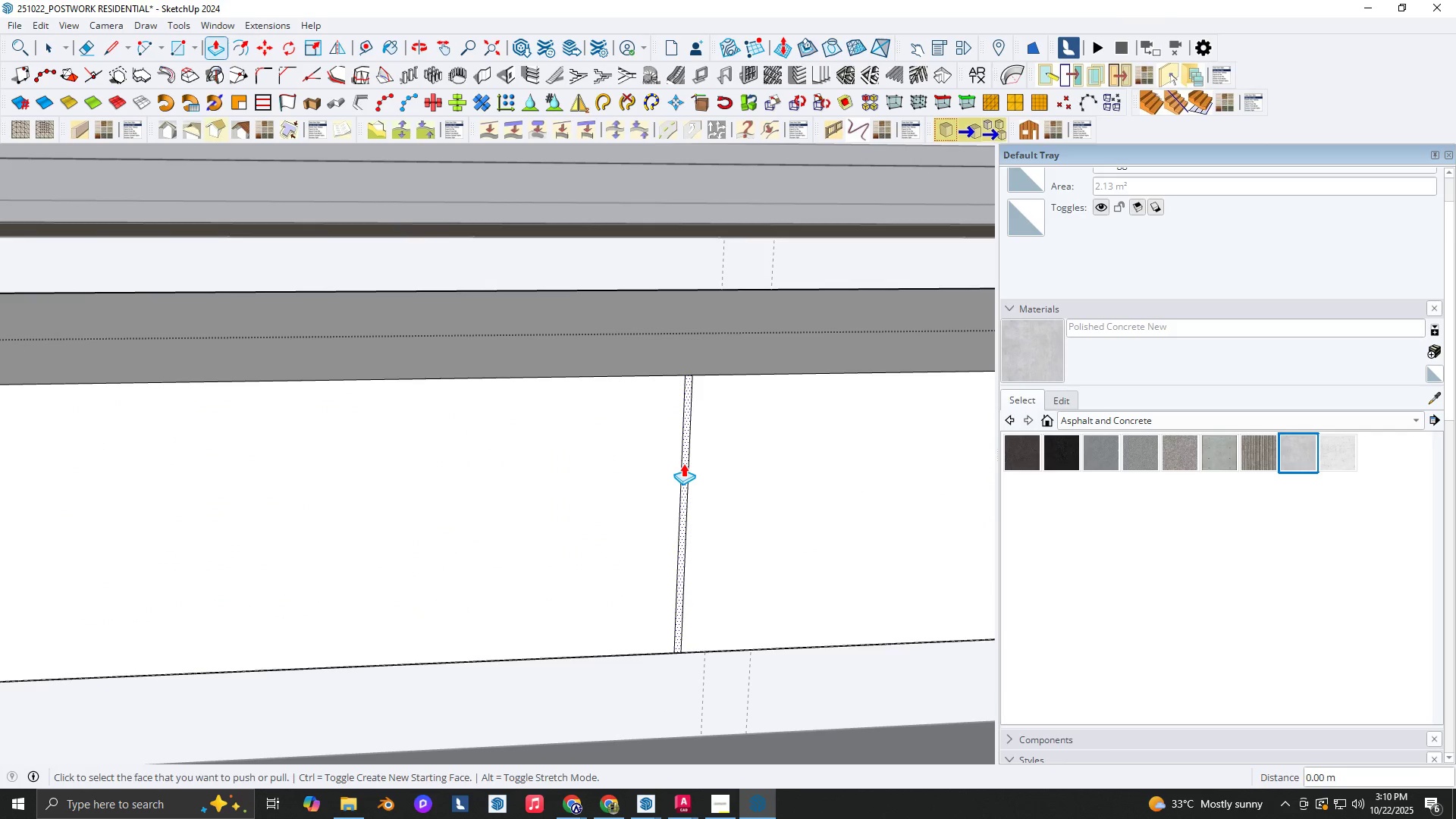 
double_click([683, 463])
 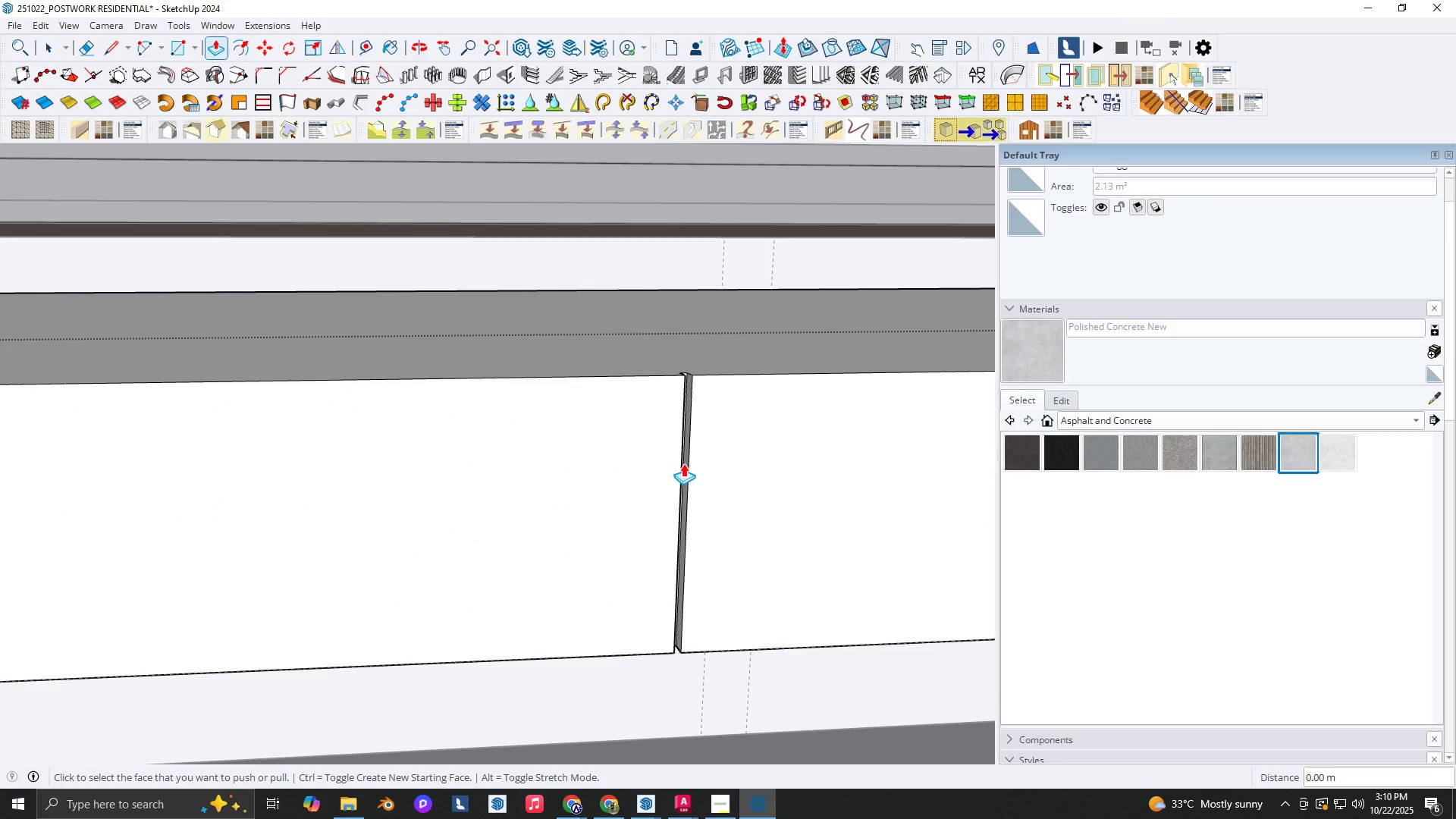 
key(Shift+ShiftLeft)
 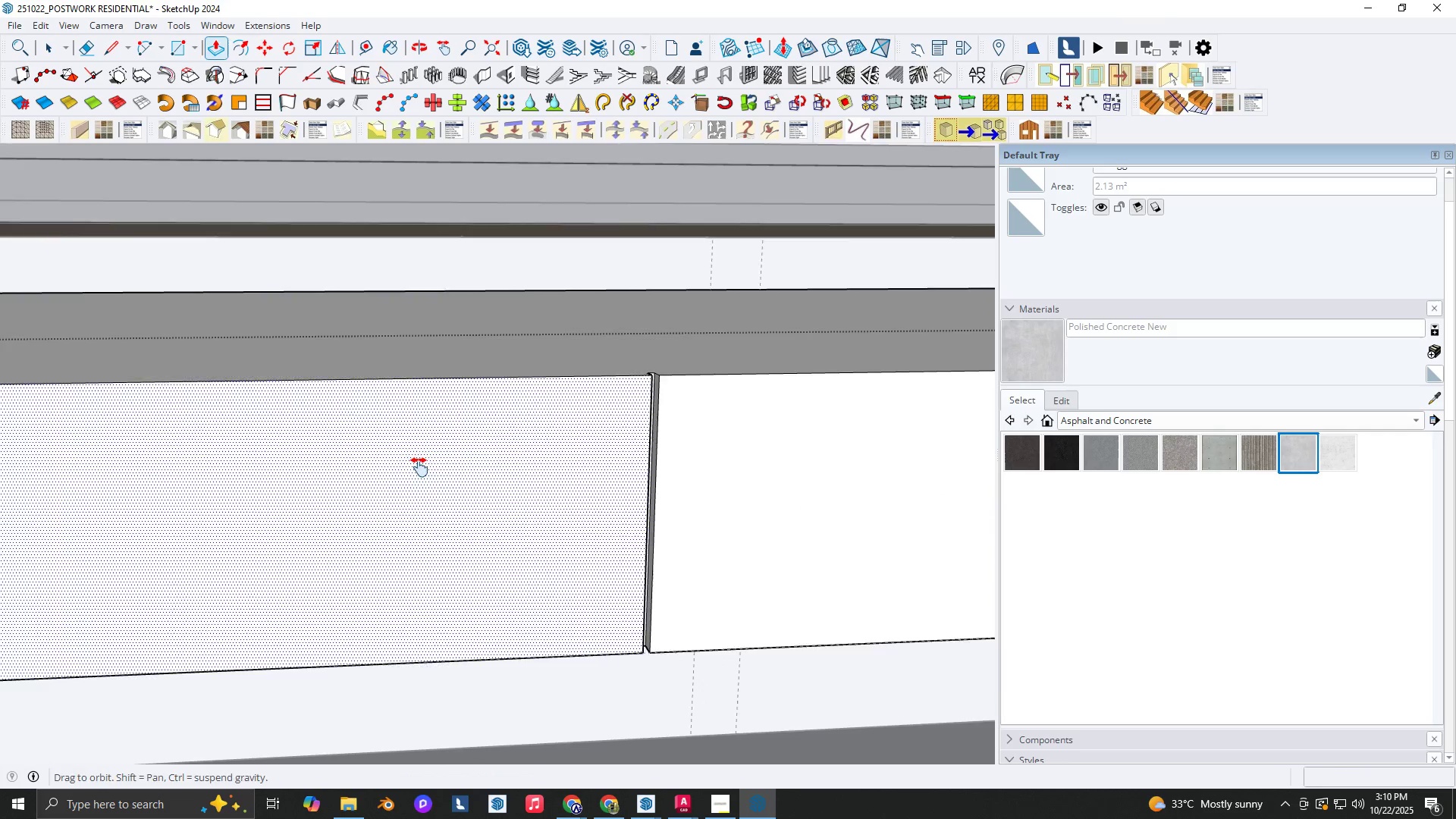 
scroll: coordinate [762, 475], scroll_direction: down, amount: 2.0
 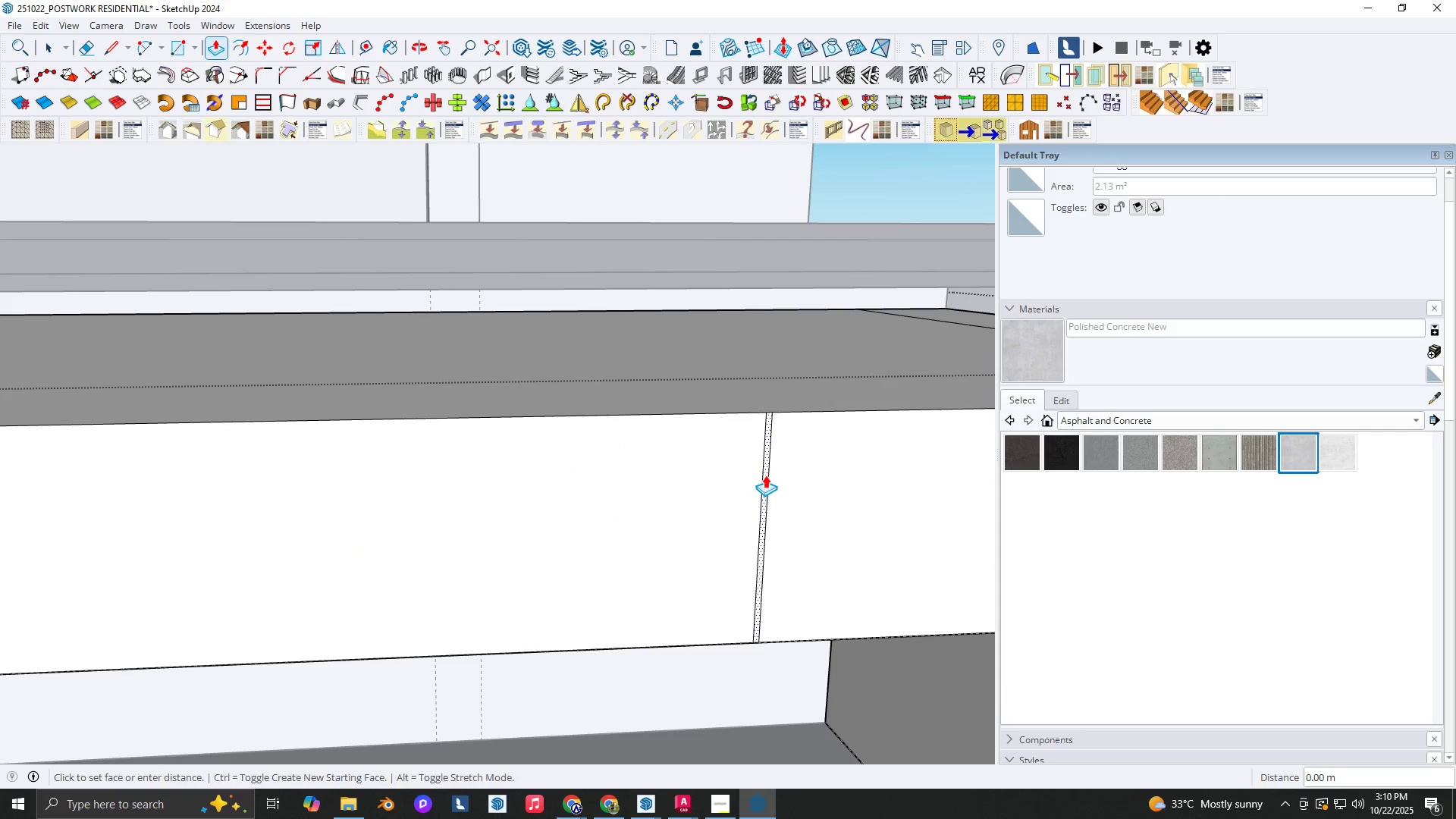 
double_click([765, 475])
 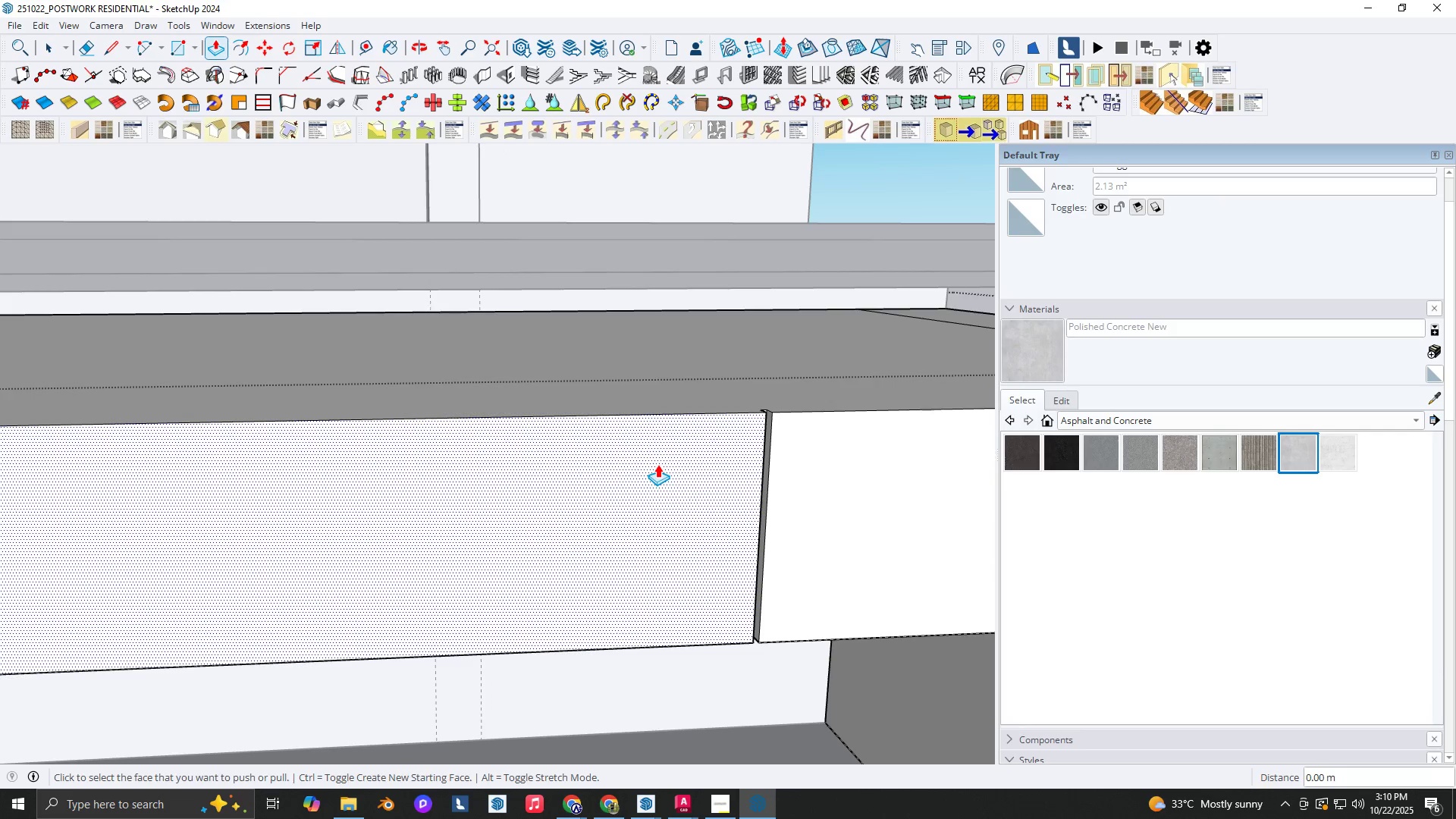 
scroll: coordinate [583, 551], scroll_direction: down, amount: 19.0
 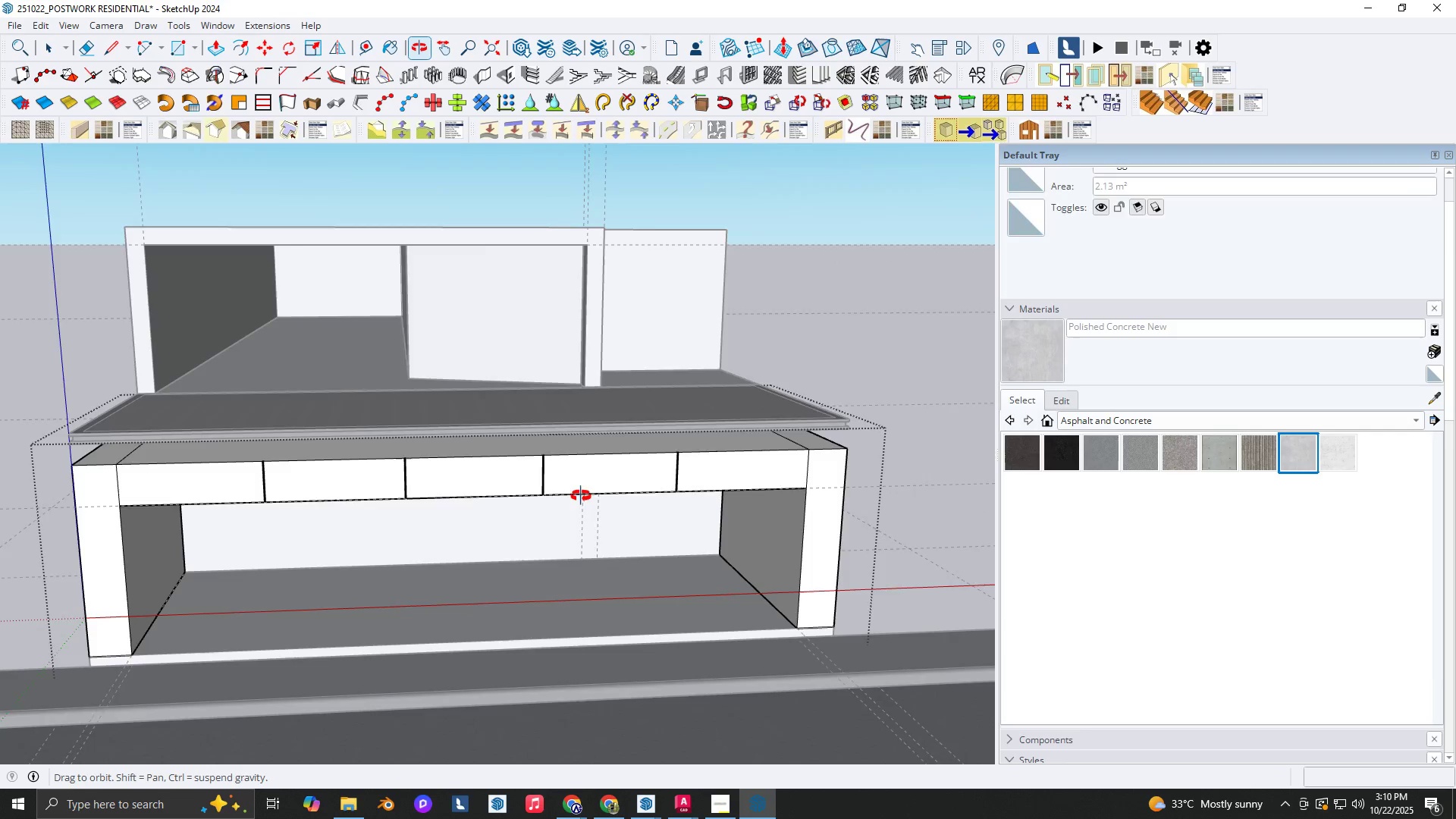 
hold_key(key=ShiftLeft, duration=0.46)
 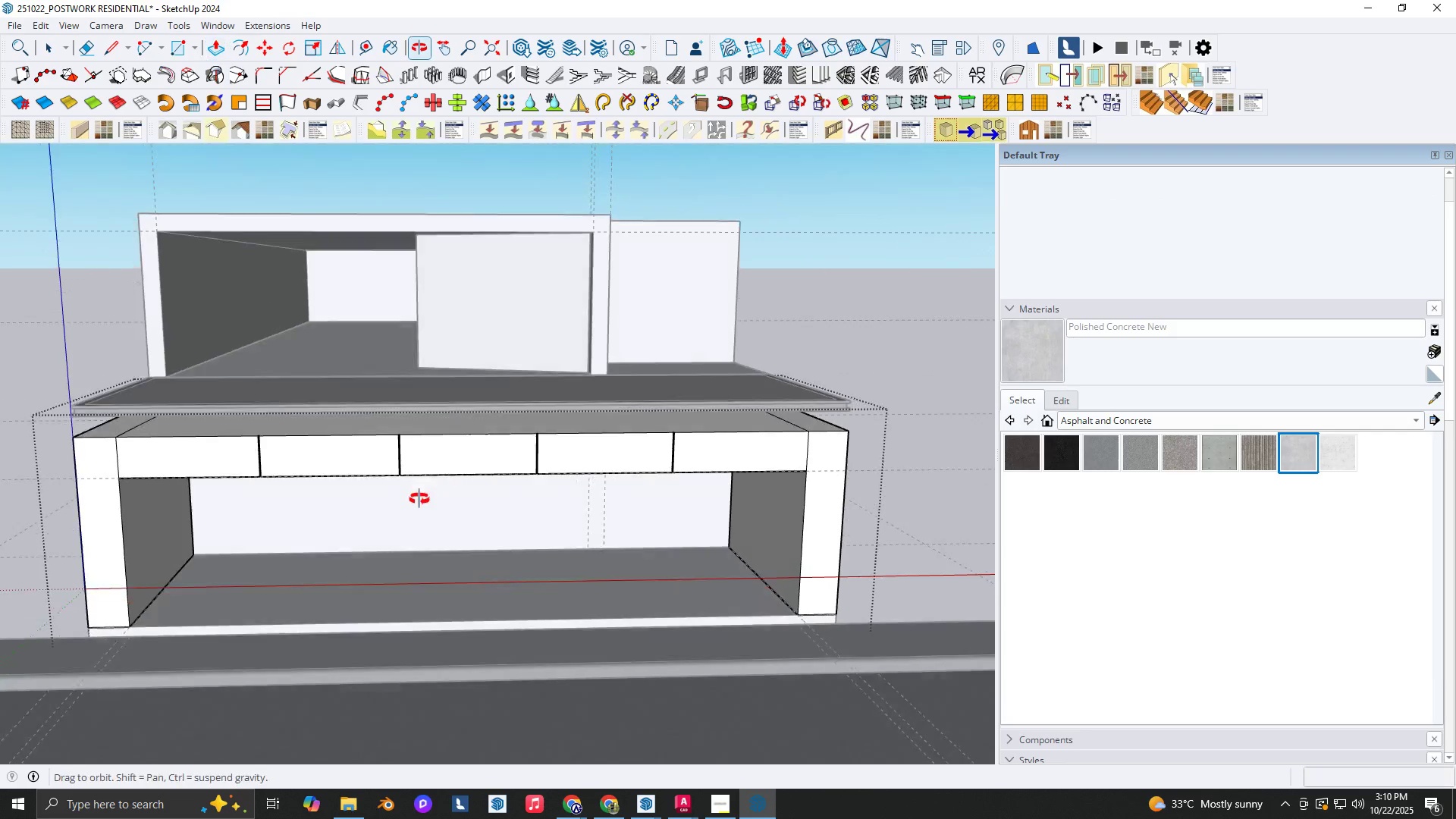 
key(Shift+ShiftLeft)
 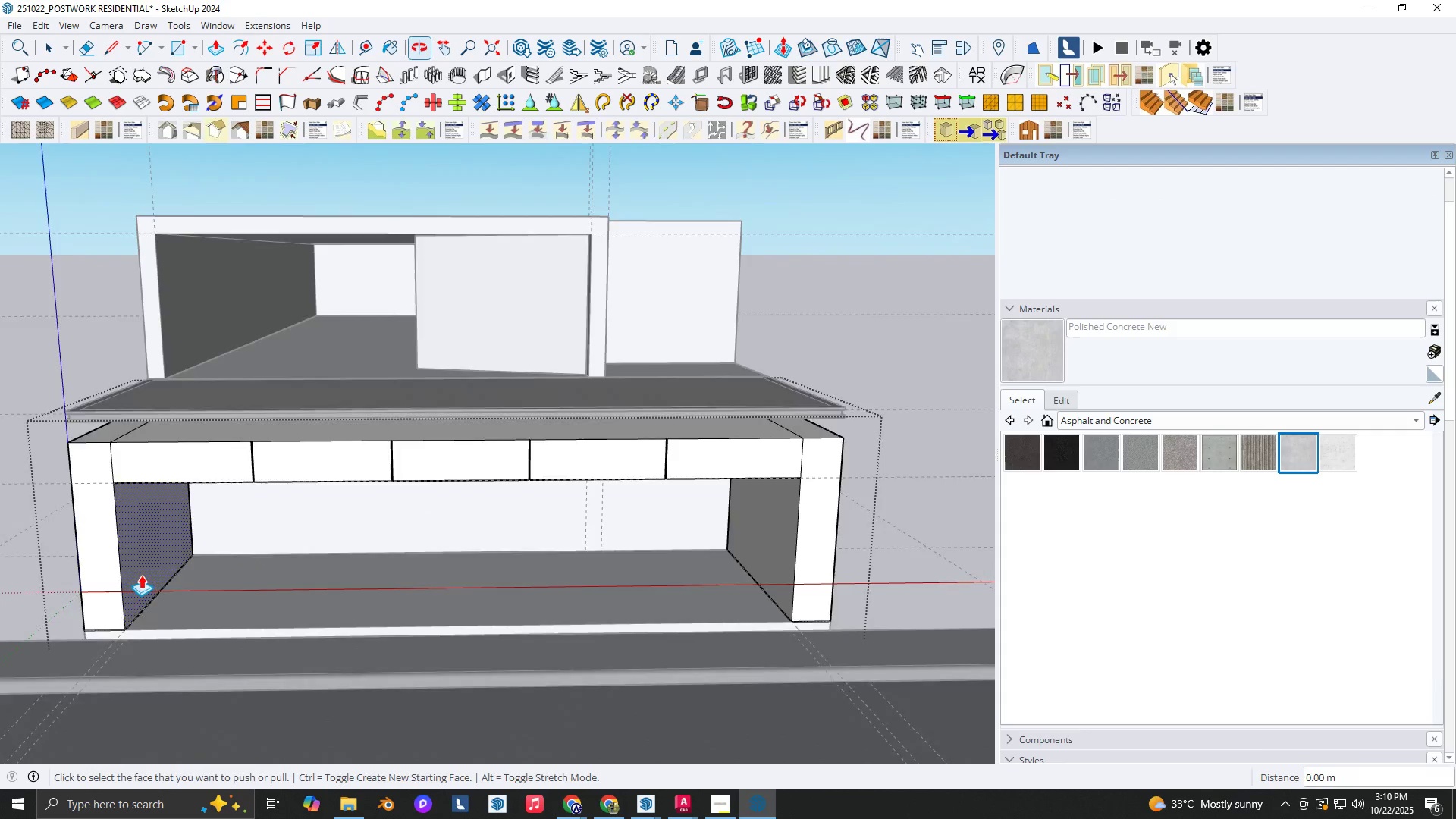 
scroll: coordinate [139, 593], scroll_direction: up, amount: 4.0
 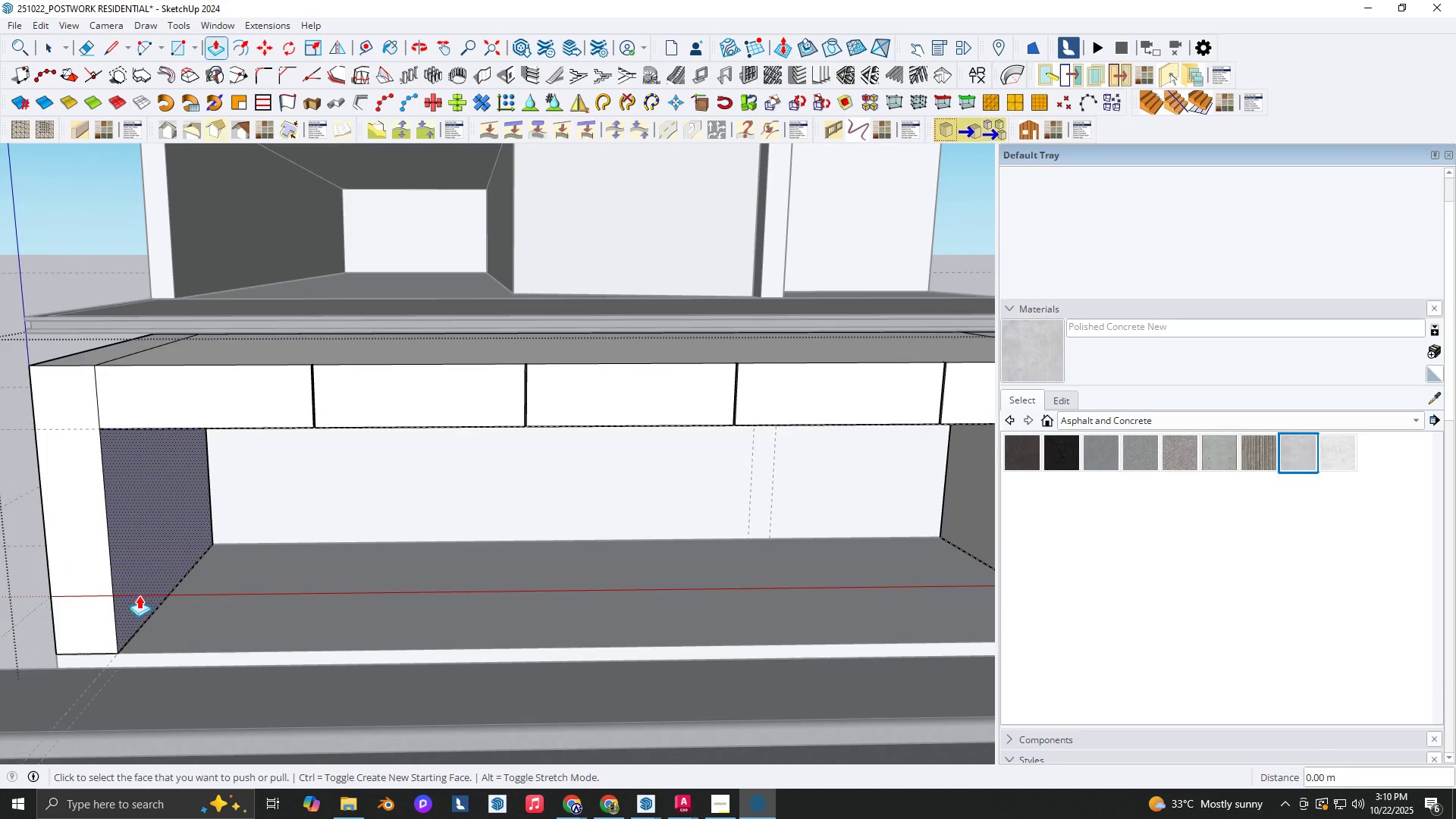 
key(Space)
 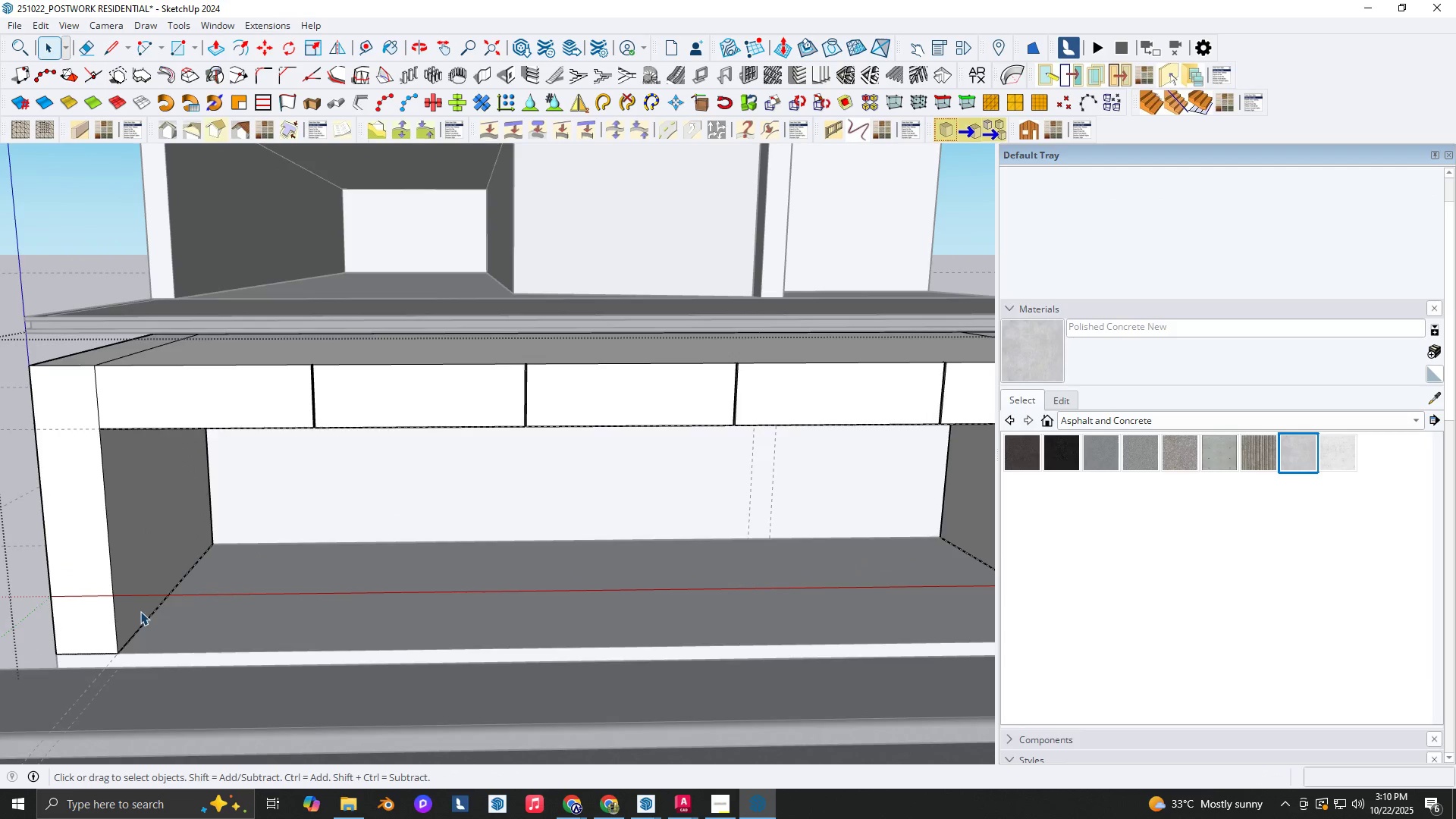 
scroll: coordinate [158, 592], scroll_direction: up, amount: 1.0
 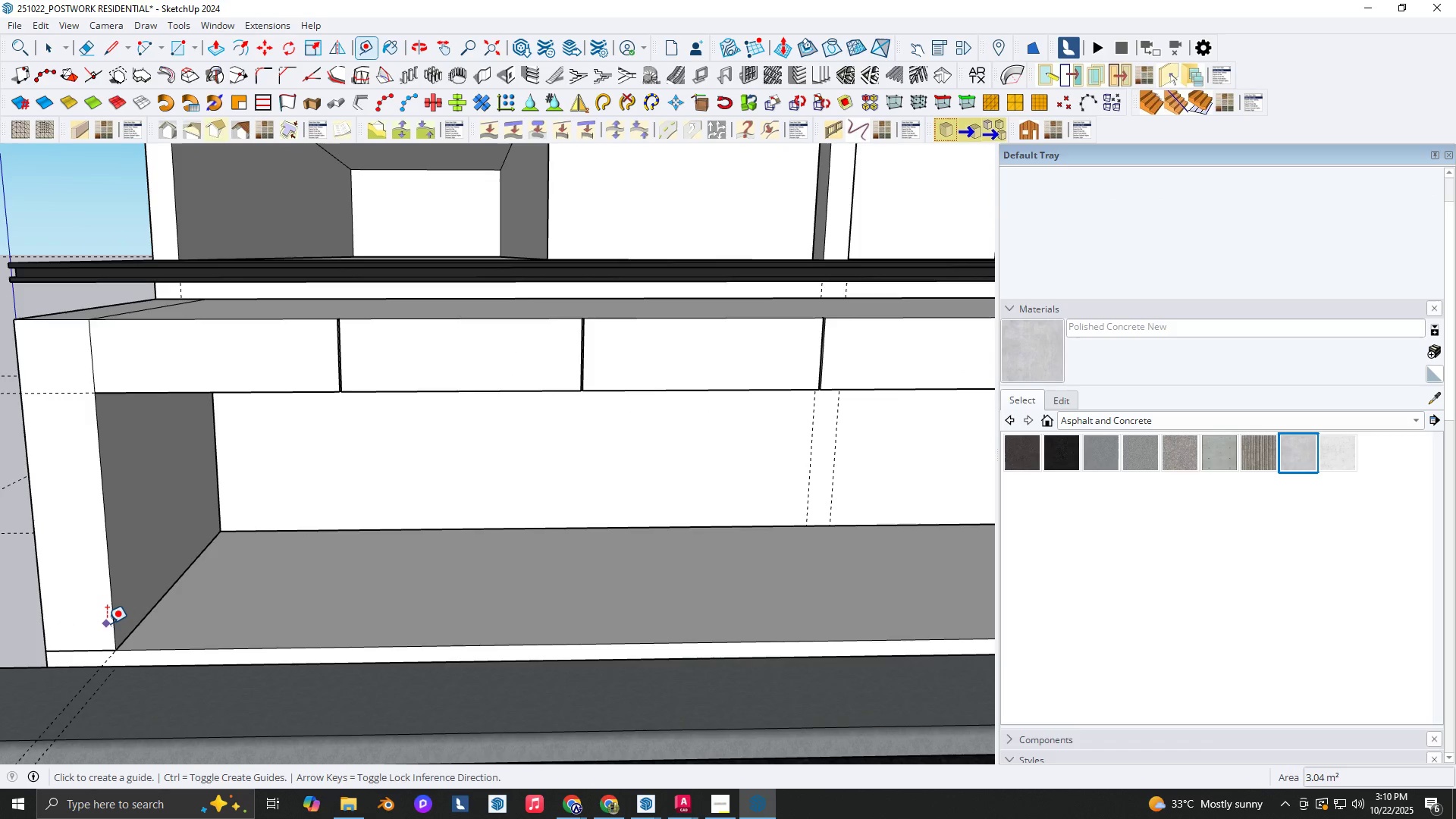 
key(Space)
 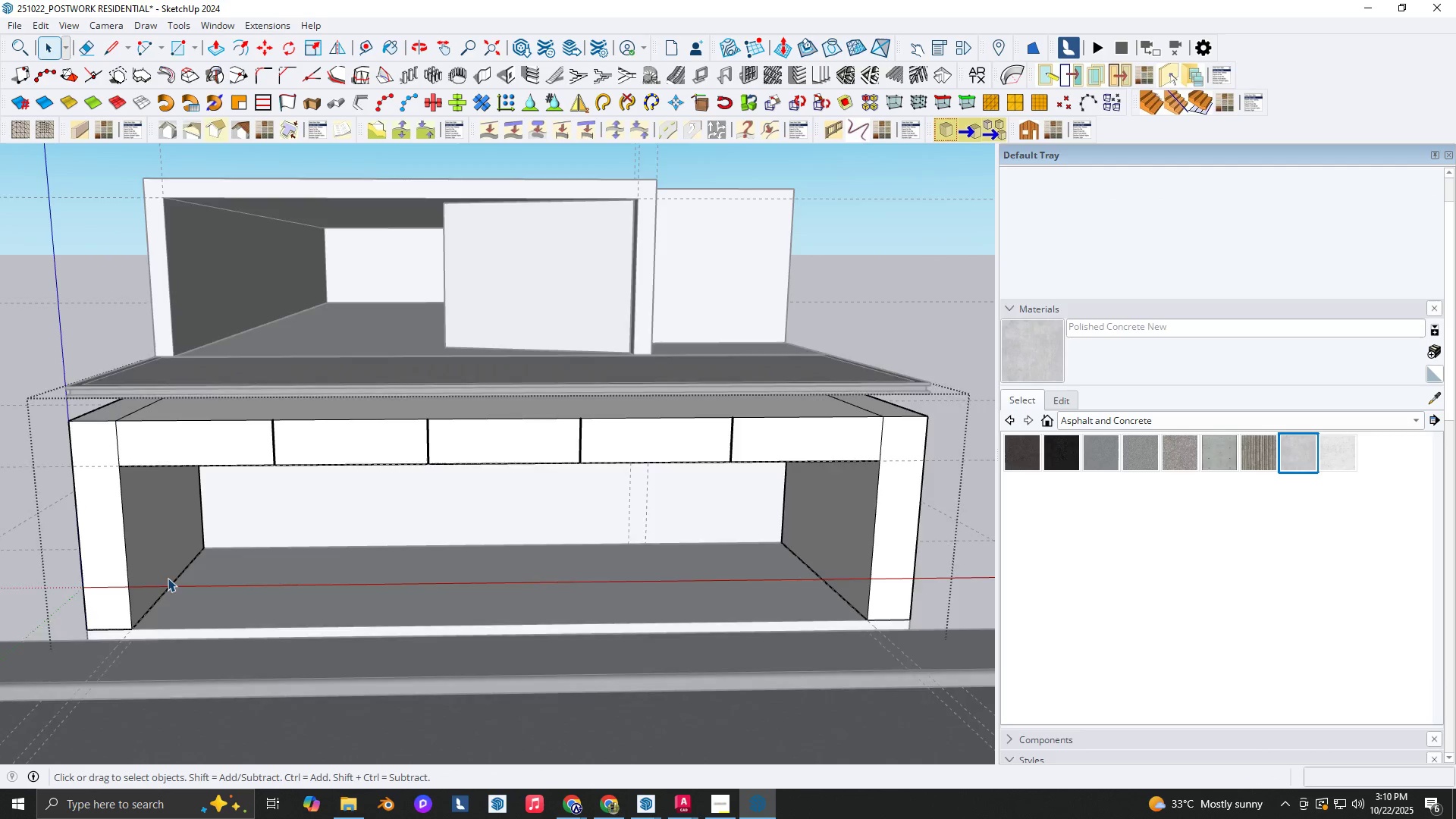 
key(Escape)
 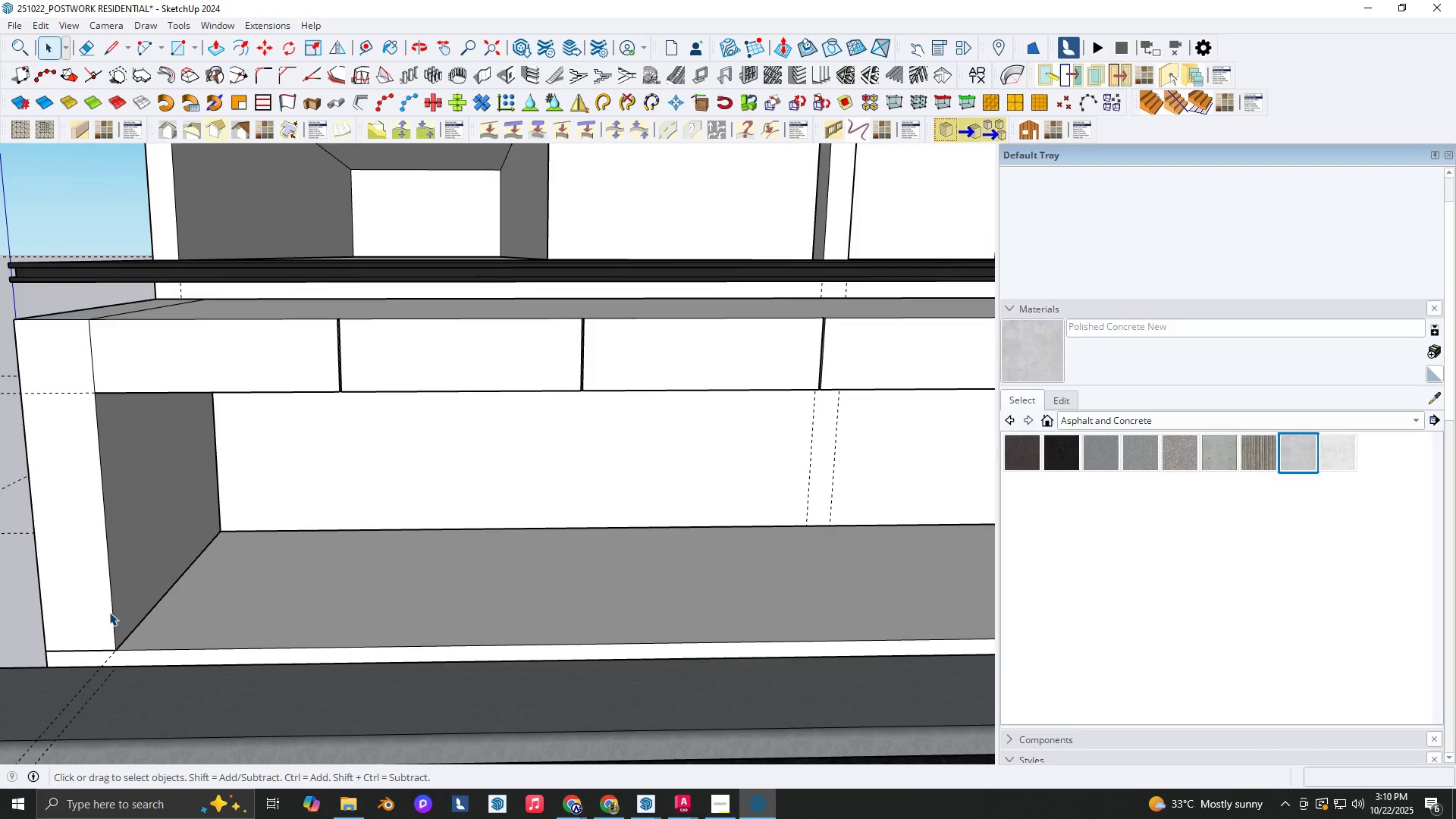 
key(T)
 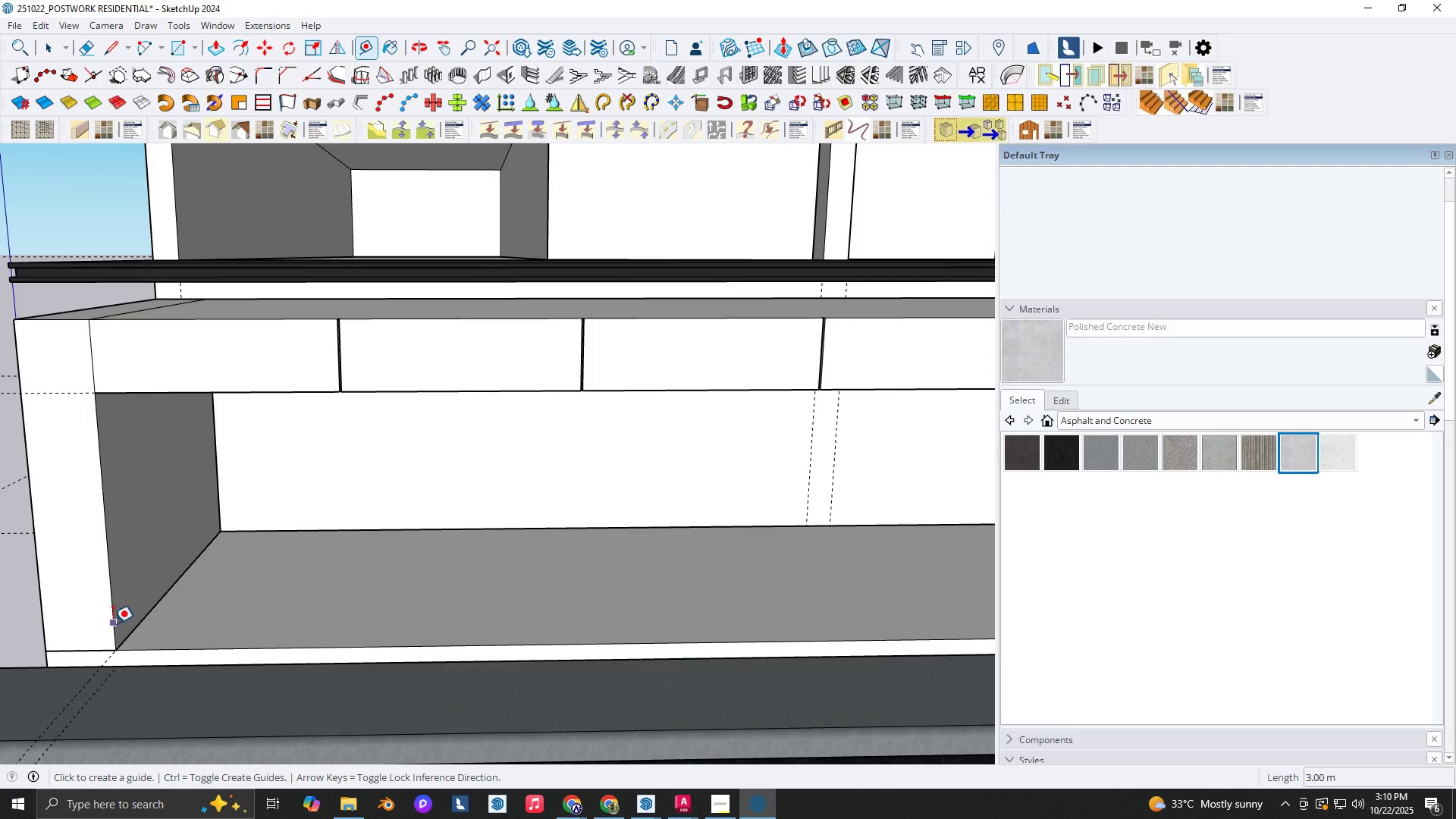 
left_click([113, 623])
 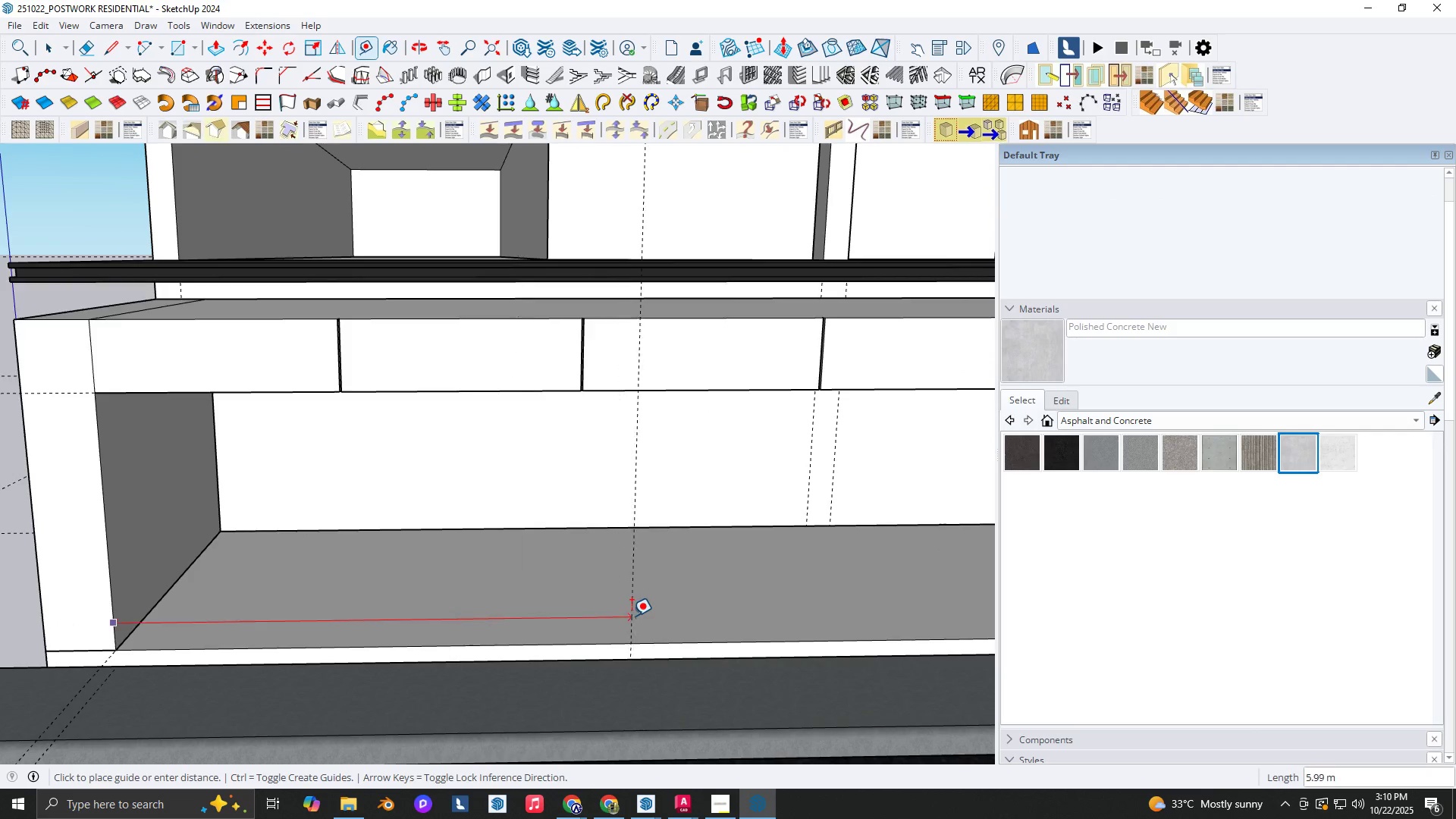 
scroll: coordinate [620, 619], scroll_direction: down, amount: 4.0
 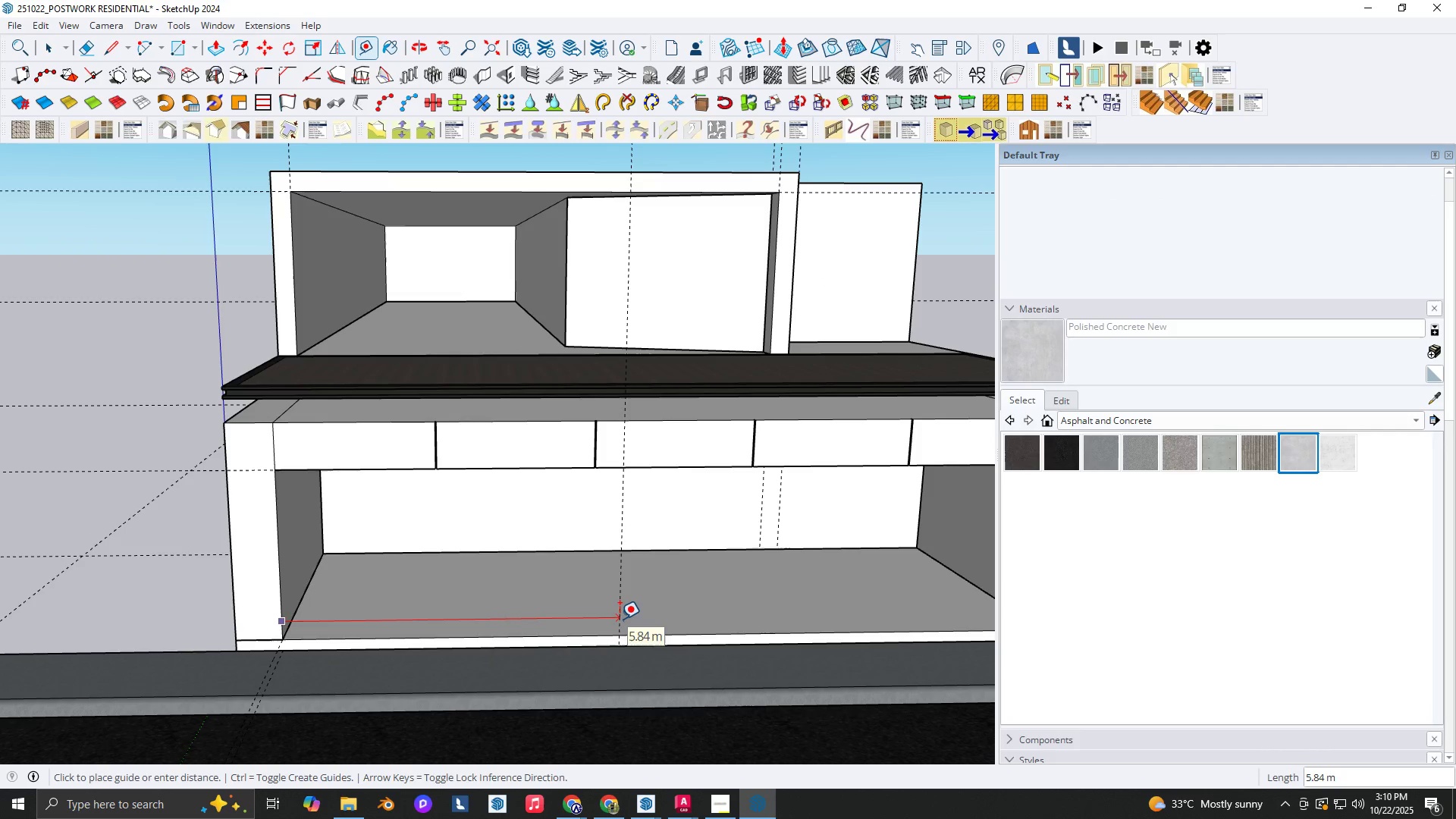 
type(6)
key(NumpadEnter)
type(rt2)
key(NumpadEnter)
type(r)
 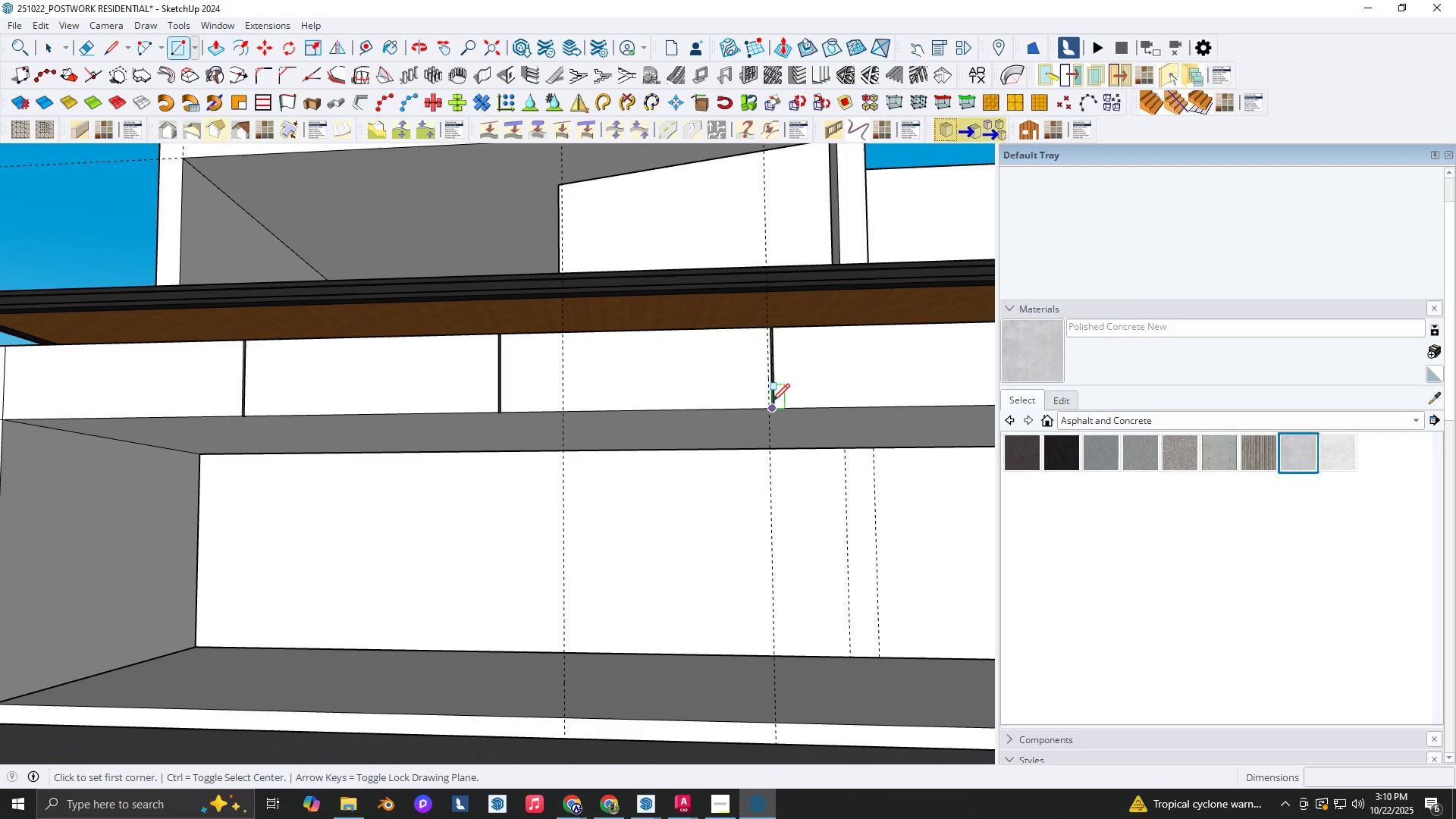 
scroll: coordinate [766, 406], scroll_direction: up, amount: 15.0
 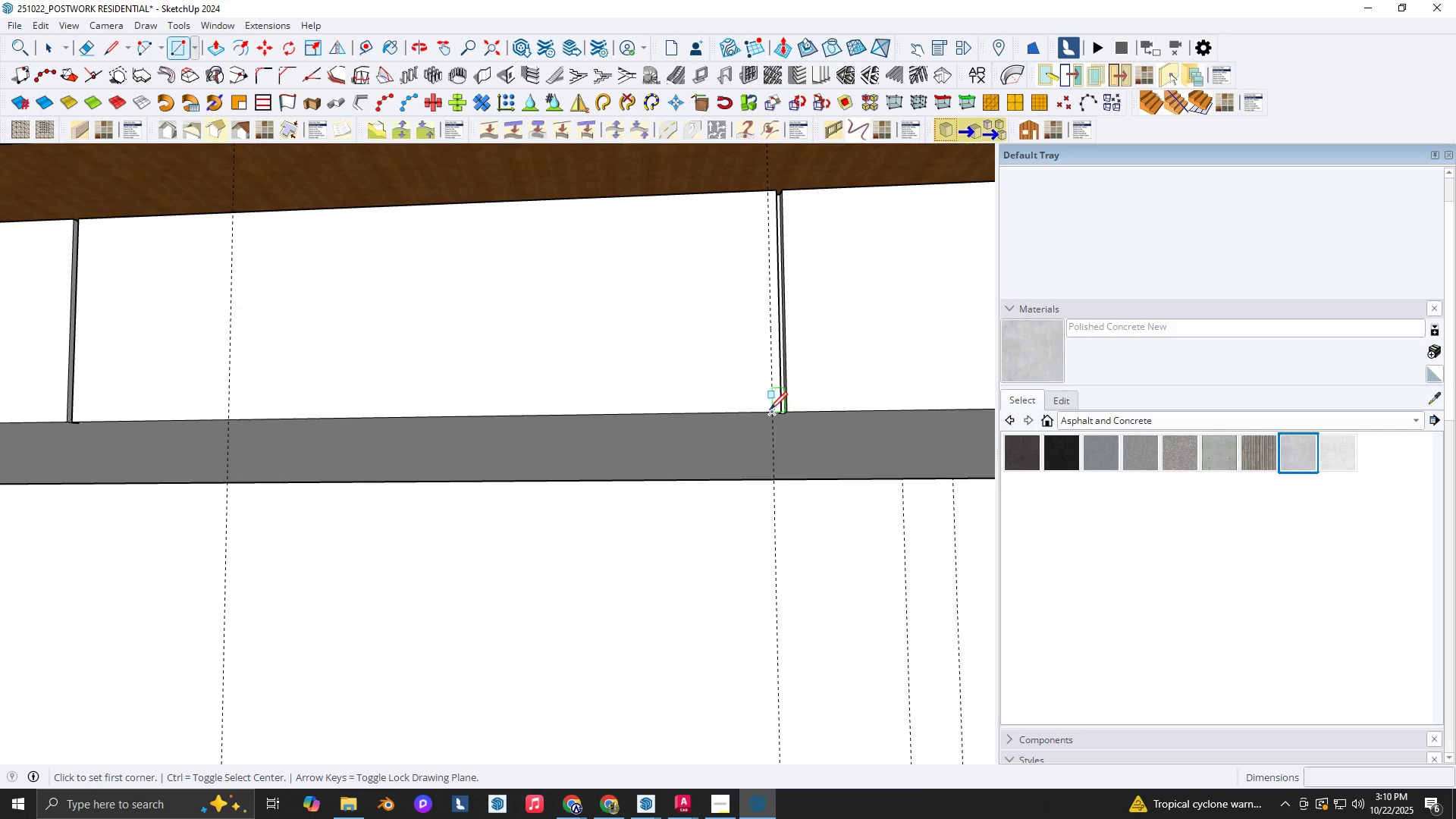 
left_click([770, 410])
 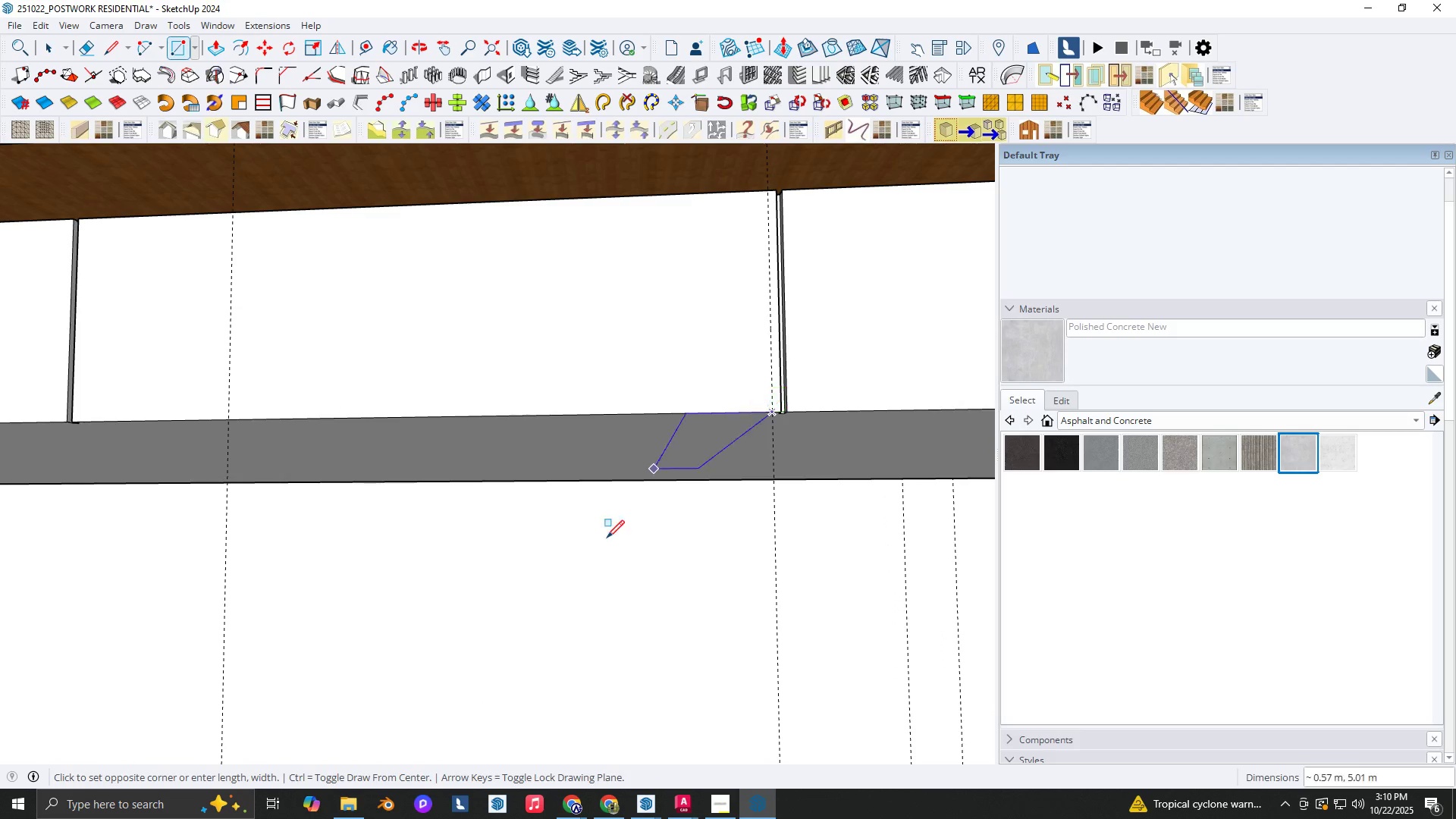 
scroll: coordinate [644, 361], scroll_direction: down, amount: 5.0
 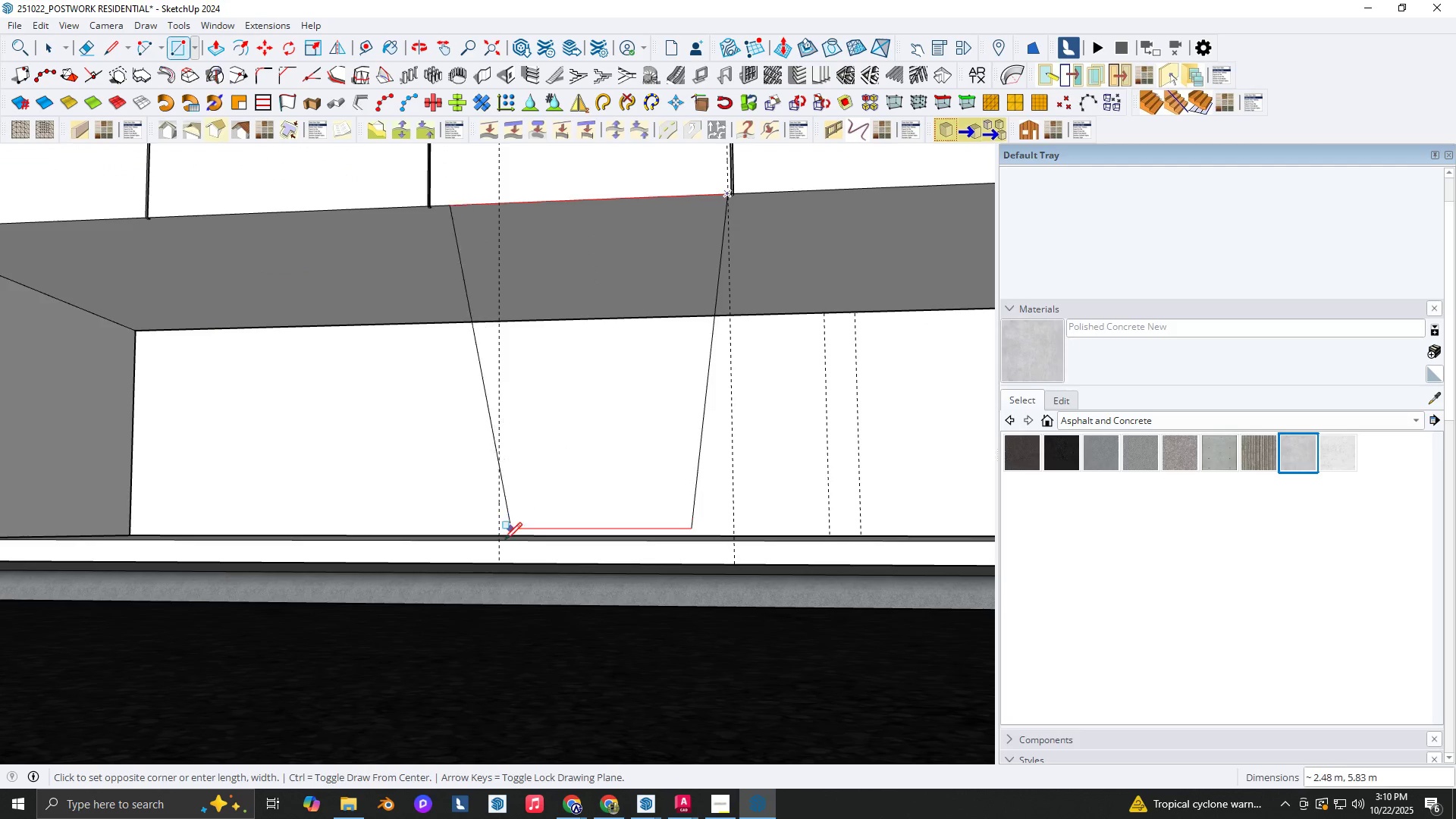 
key(Shift+ShiftLeft)
 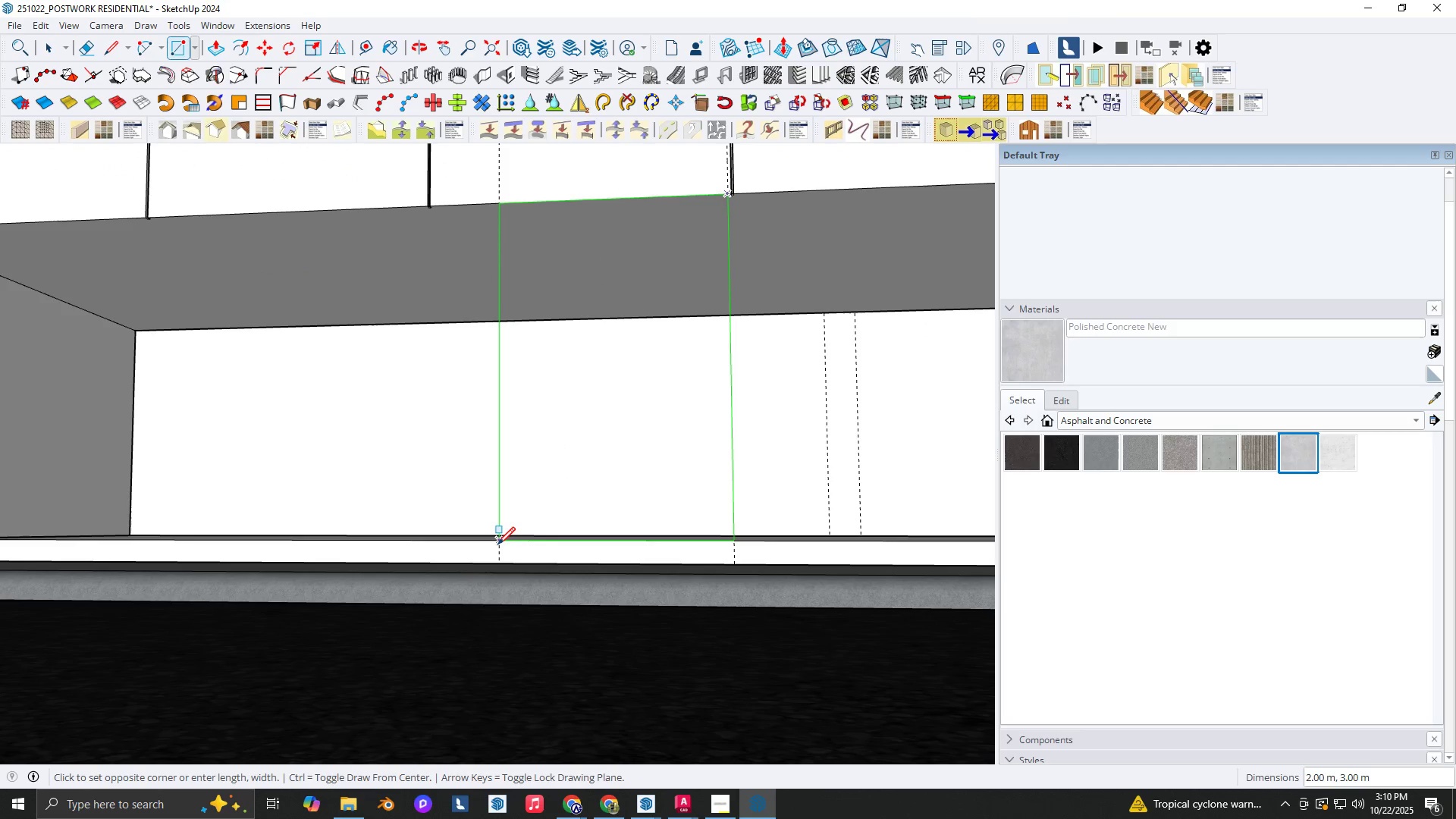 
left_click([497, 544])
 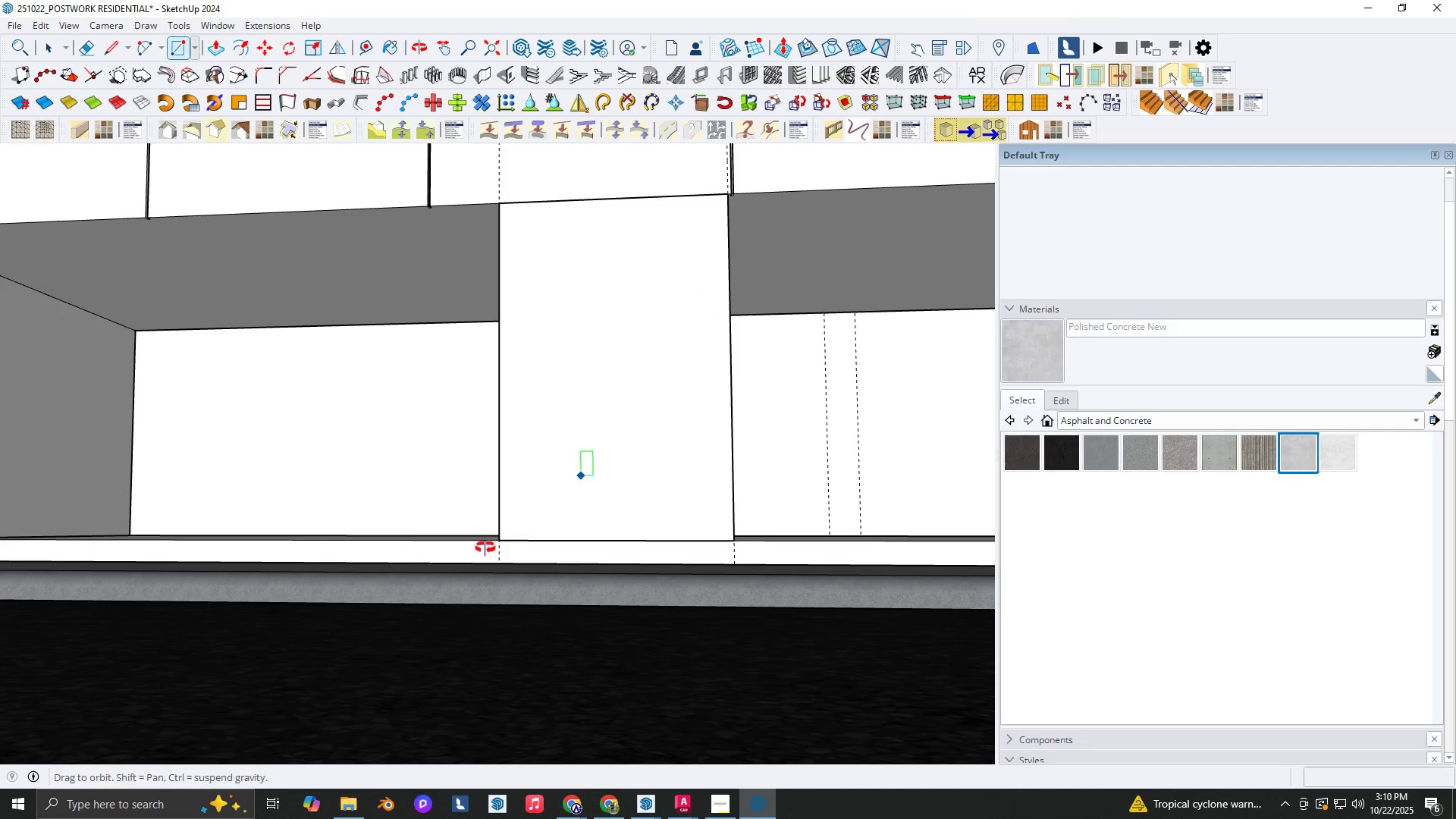 
scroll: coordinate [391, 558], scroll_direction: down, amount: 4.0
 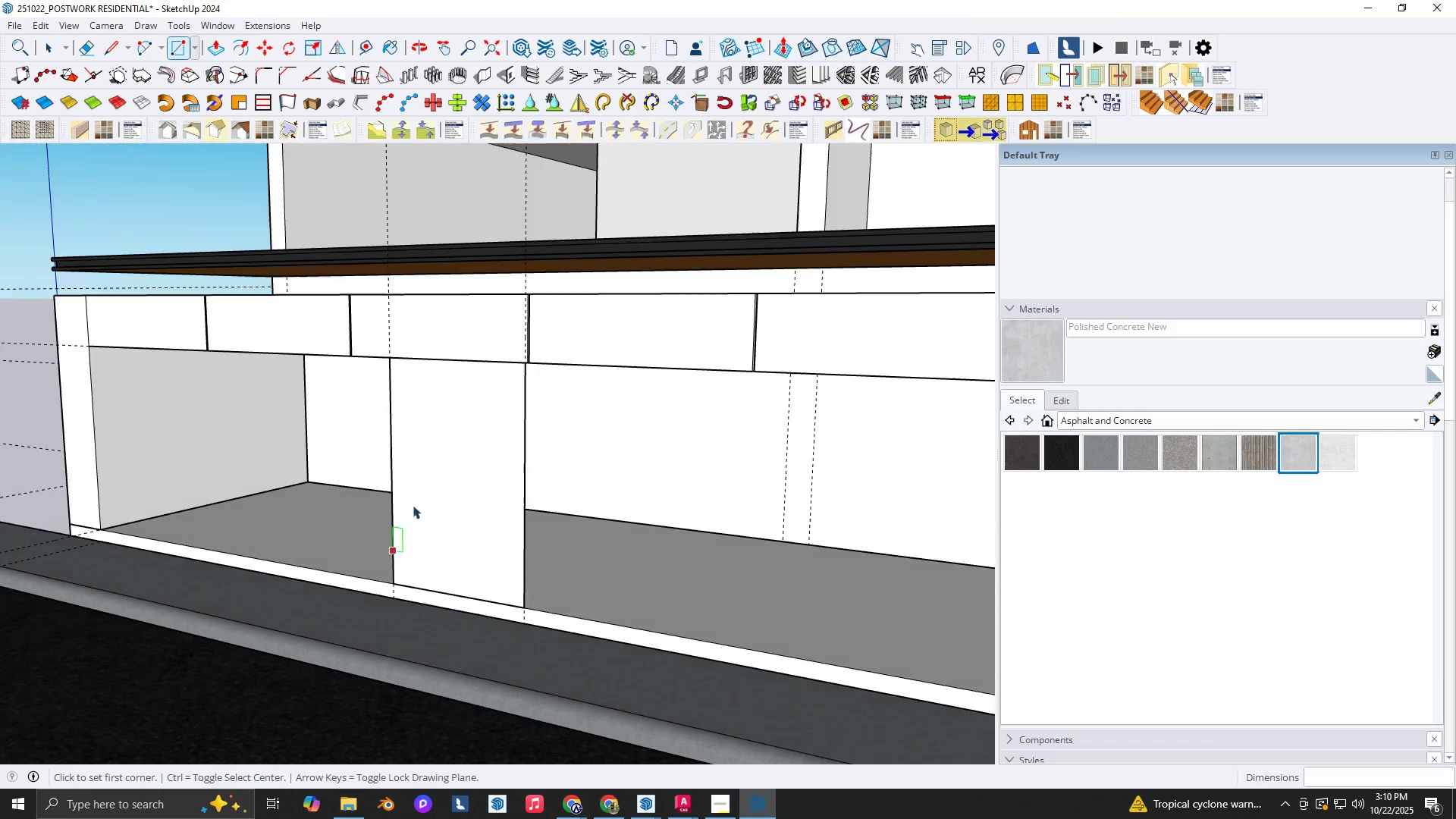 
key(Space)
 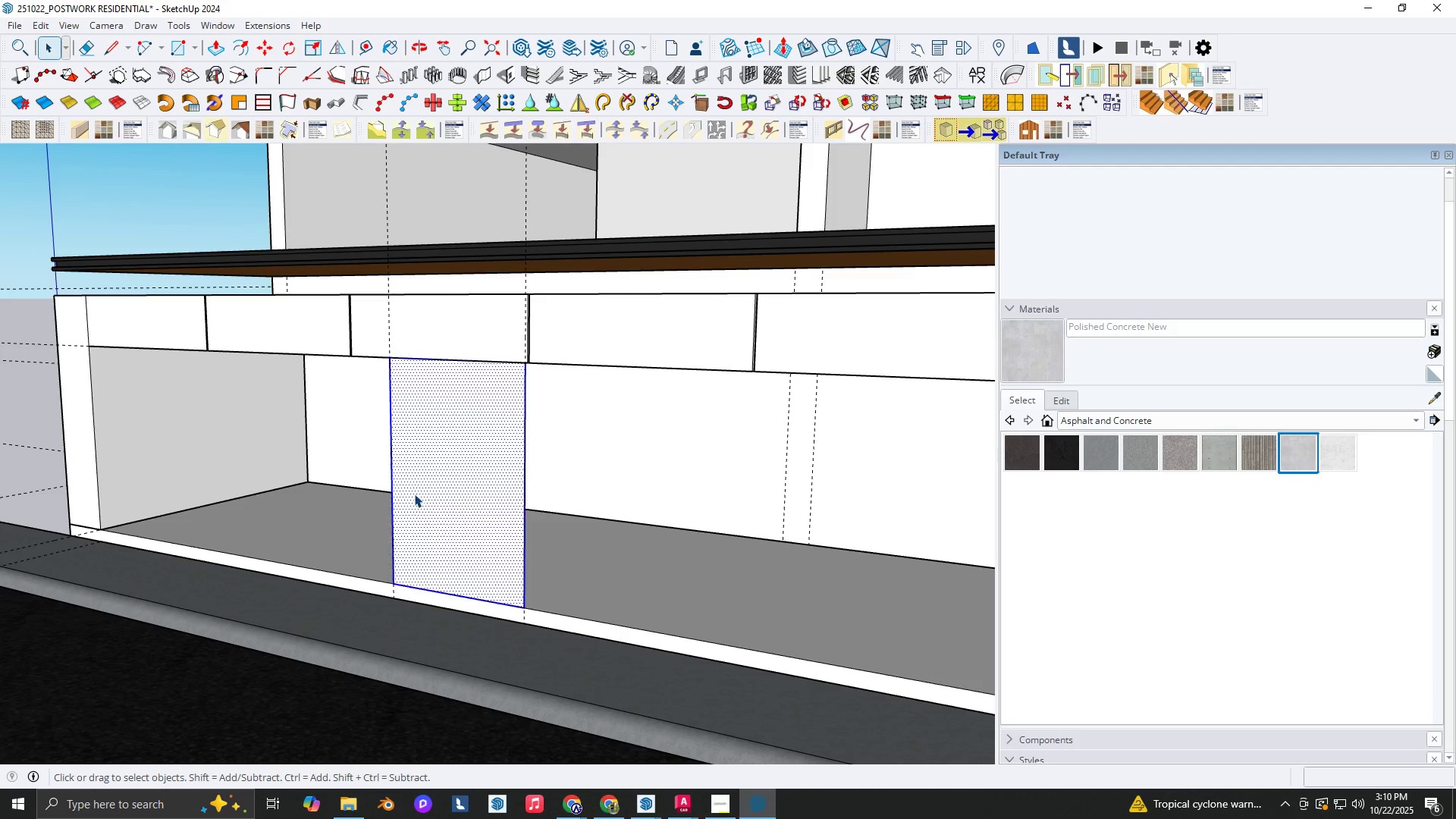 
double_click([414, 494])
 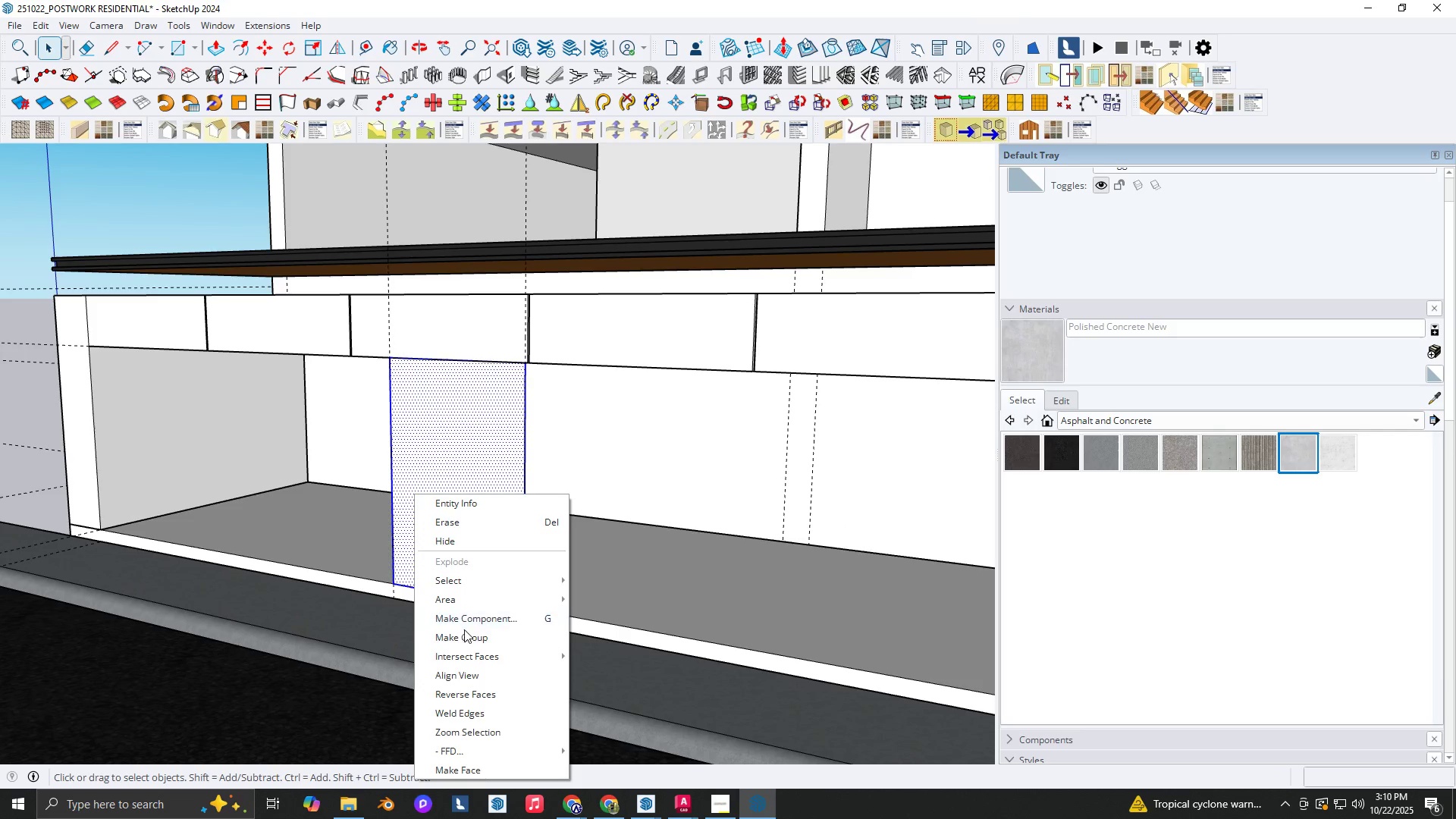 
left_click([466, 633])
 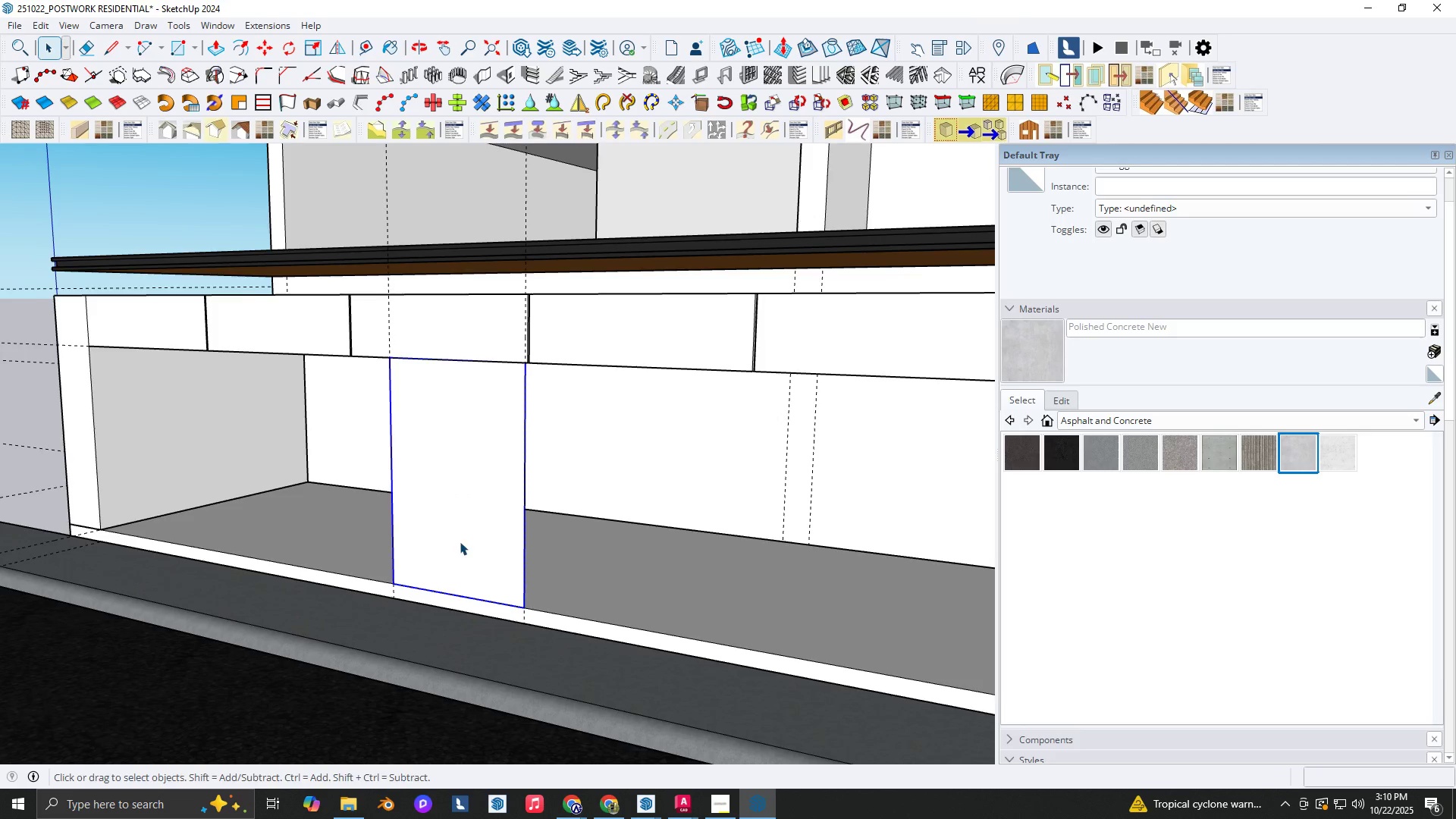 
scroll: coordinate [347, 538], scroll_direction: up, amount: 4.0
 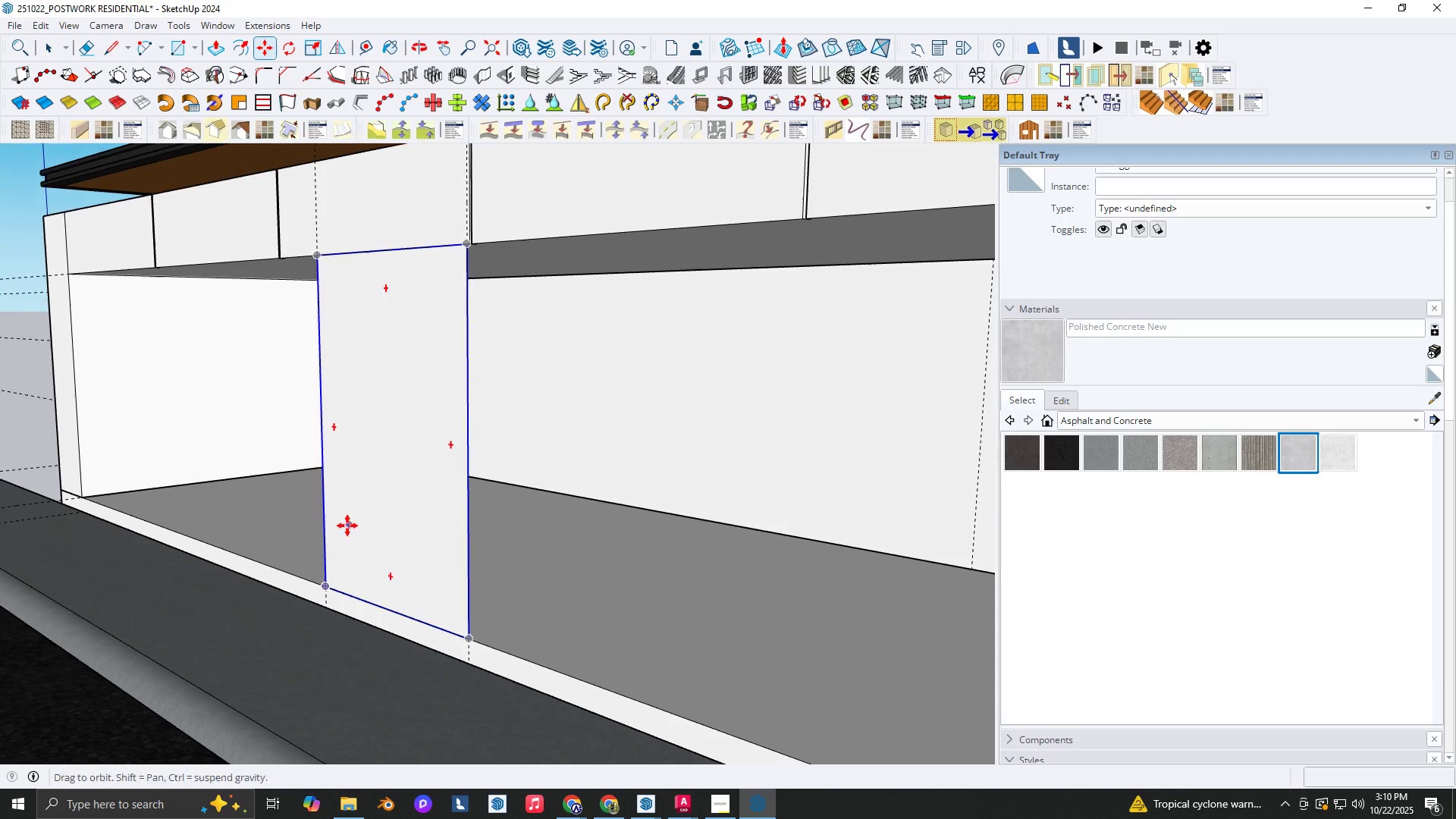 
key(M)
 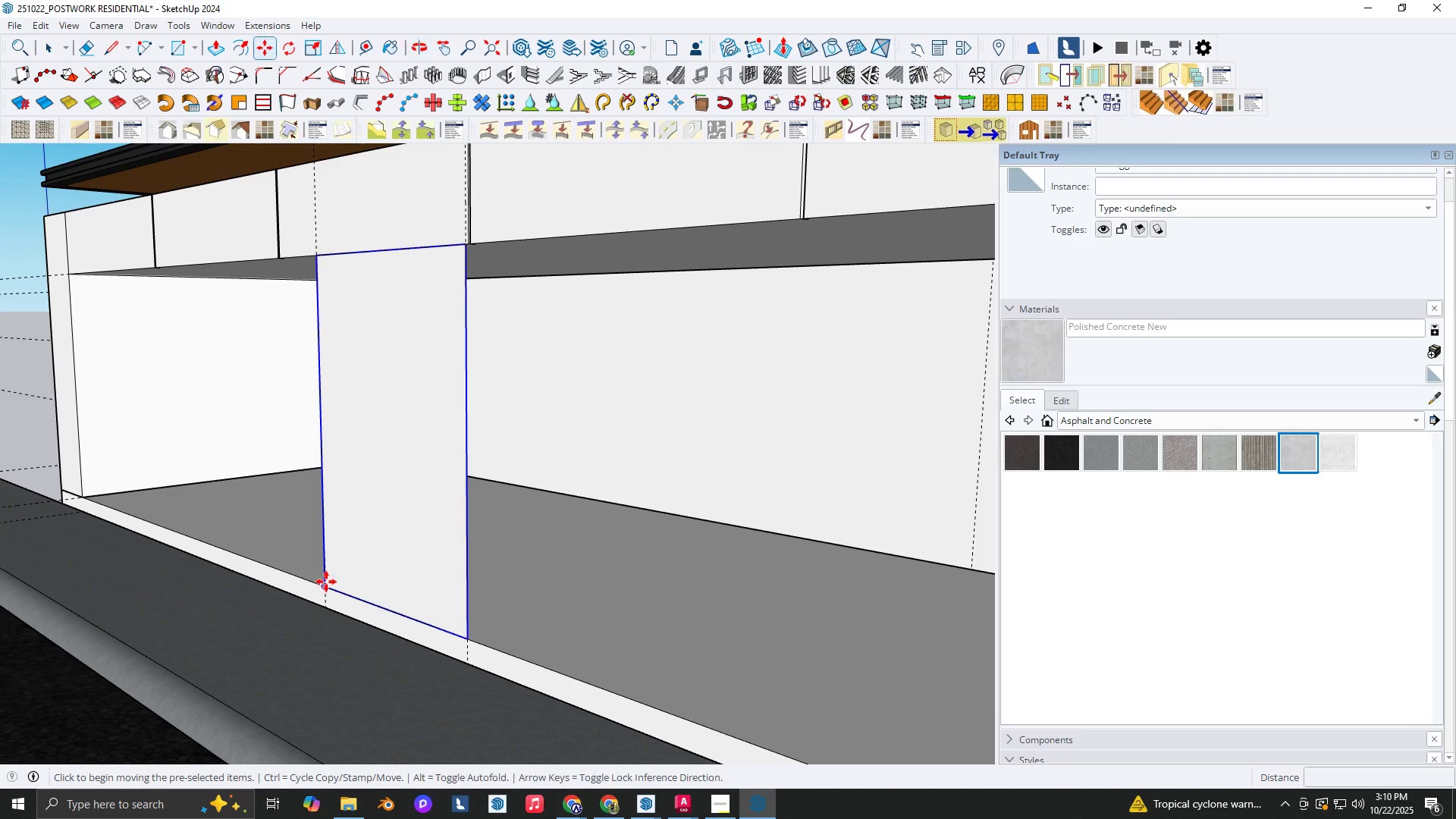 
left_click([322, 586])
 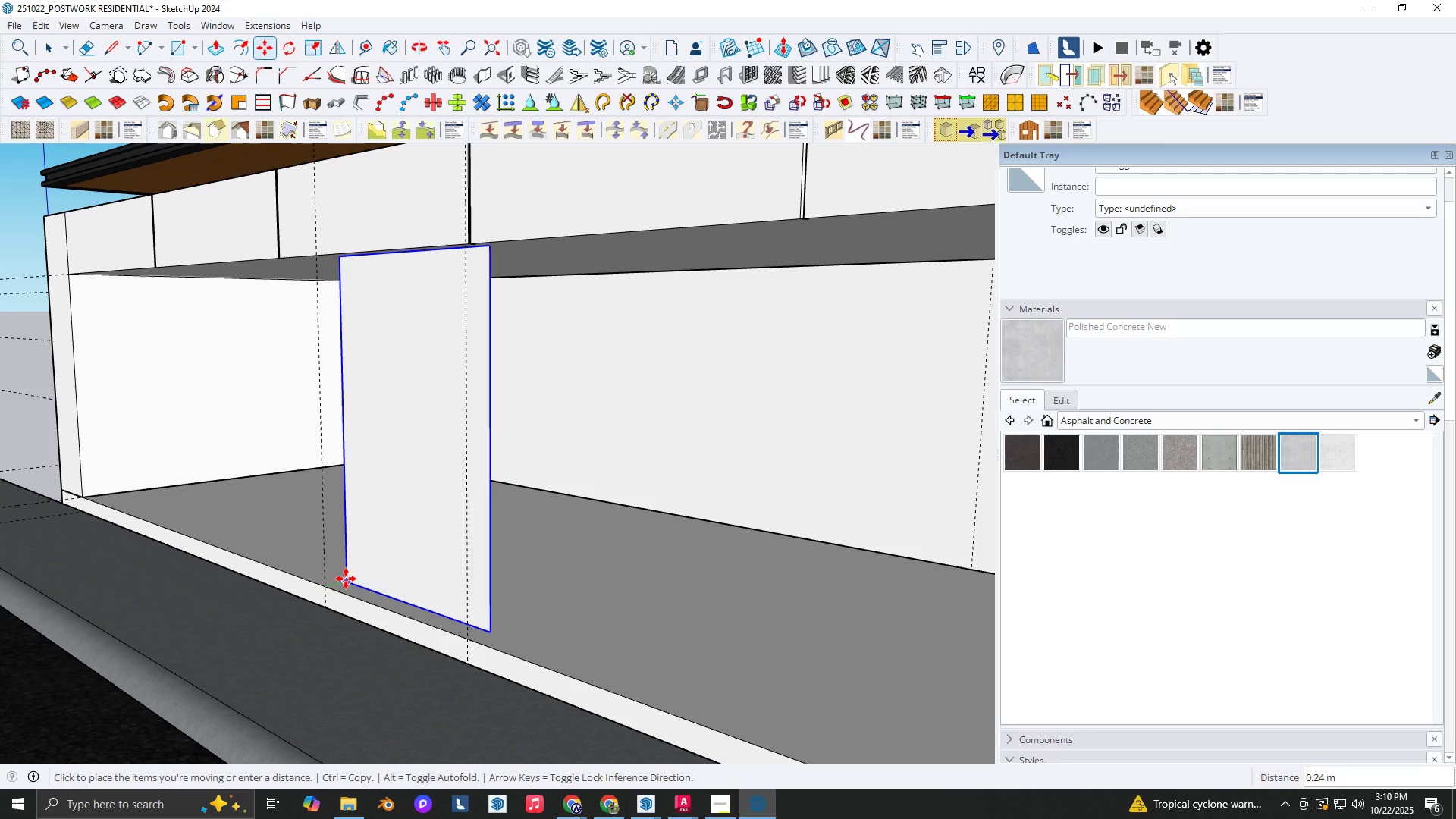 
left_click([346, 579])
 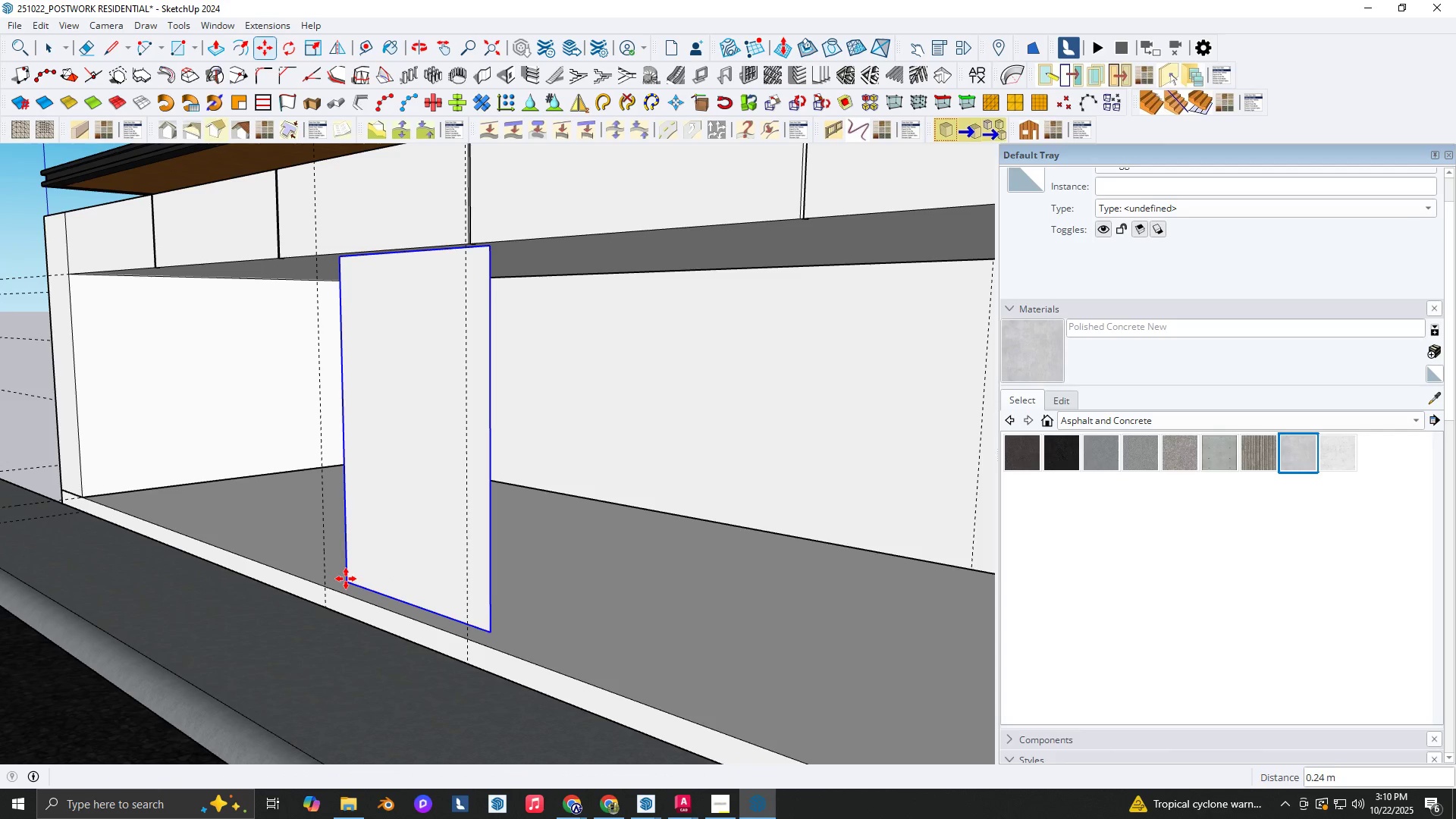 
key(Space)
 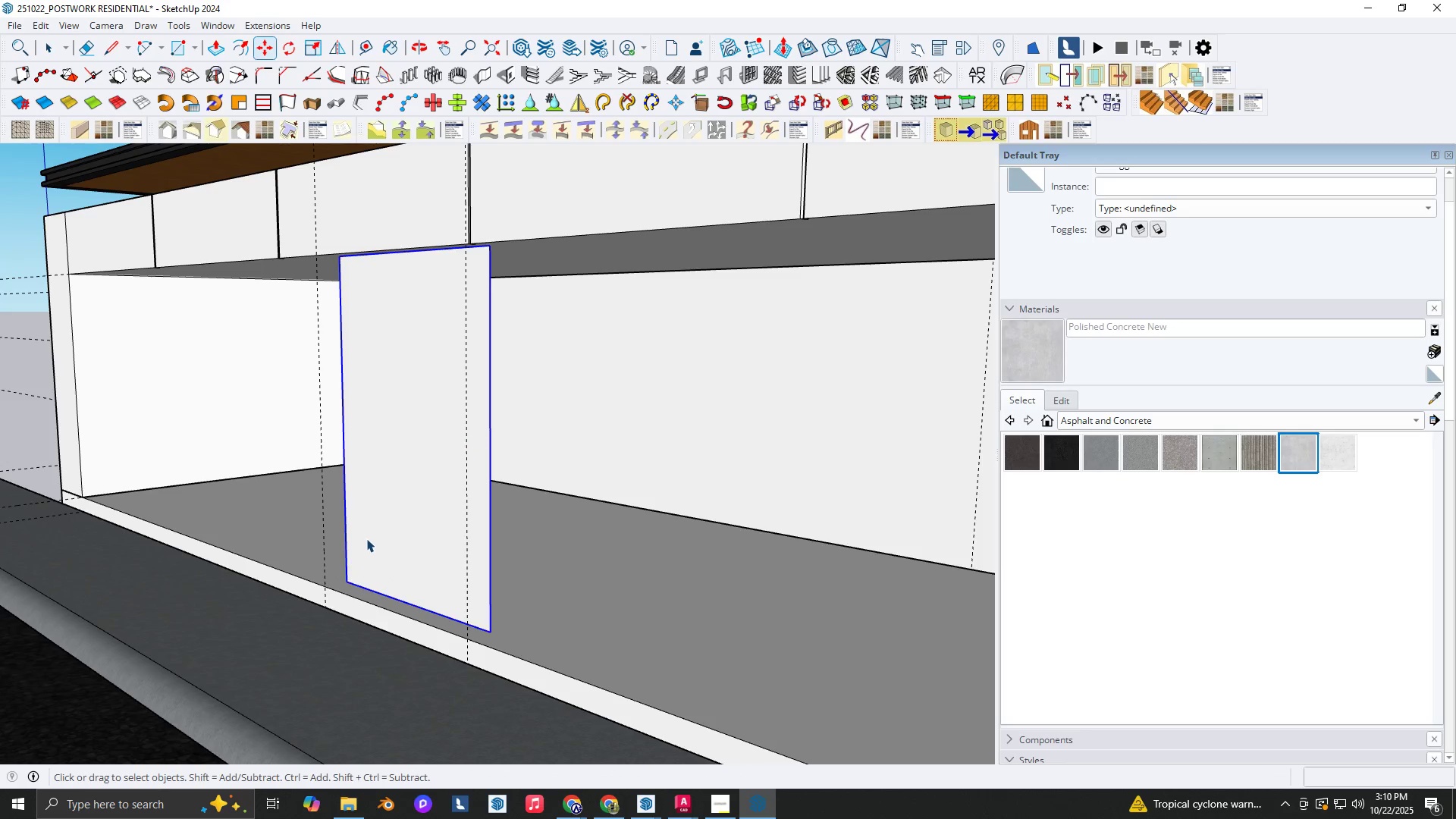 
double_click([366, 538])
 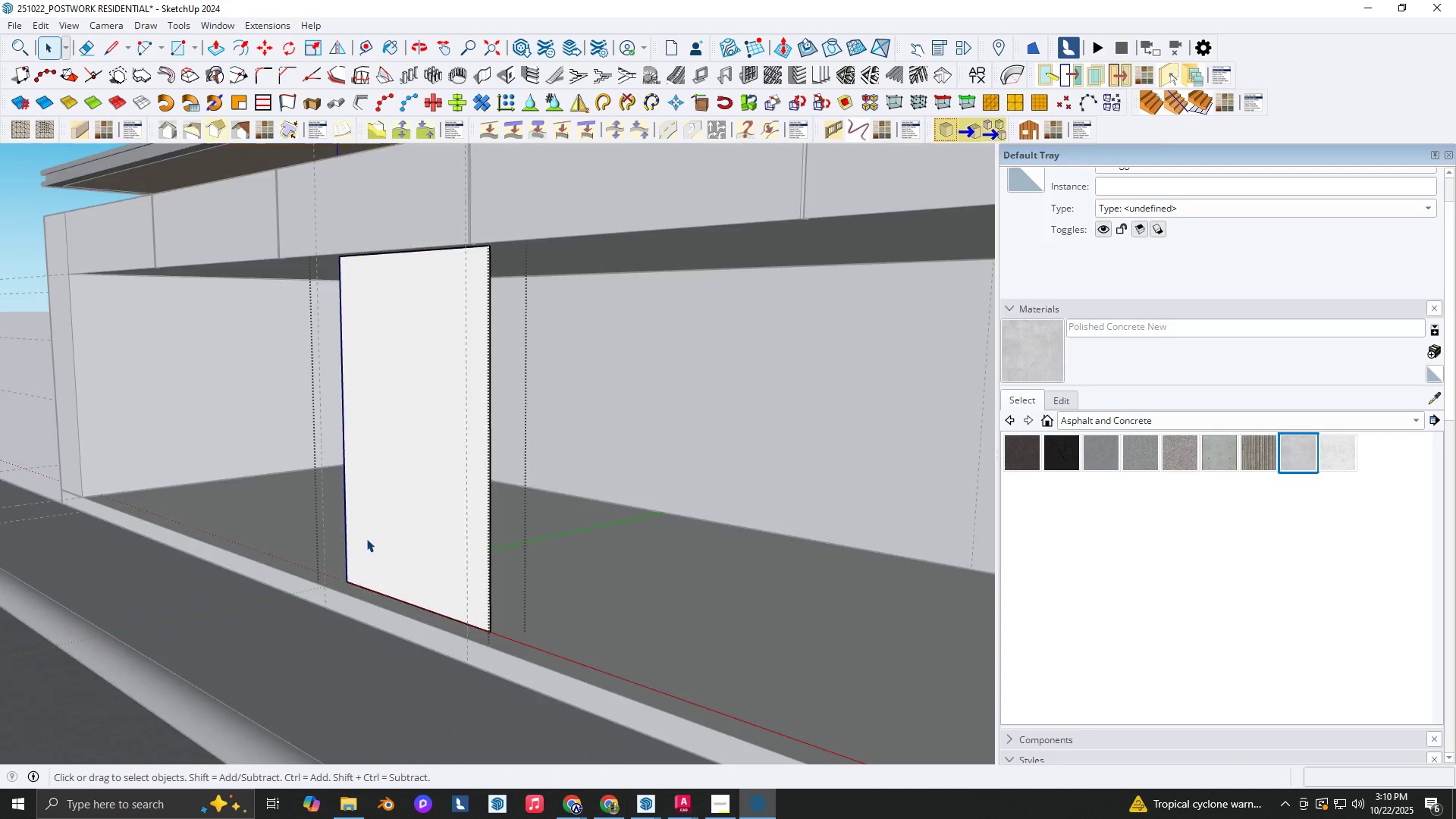 
triple_click([366, 538])
 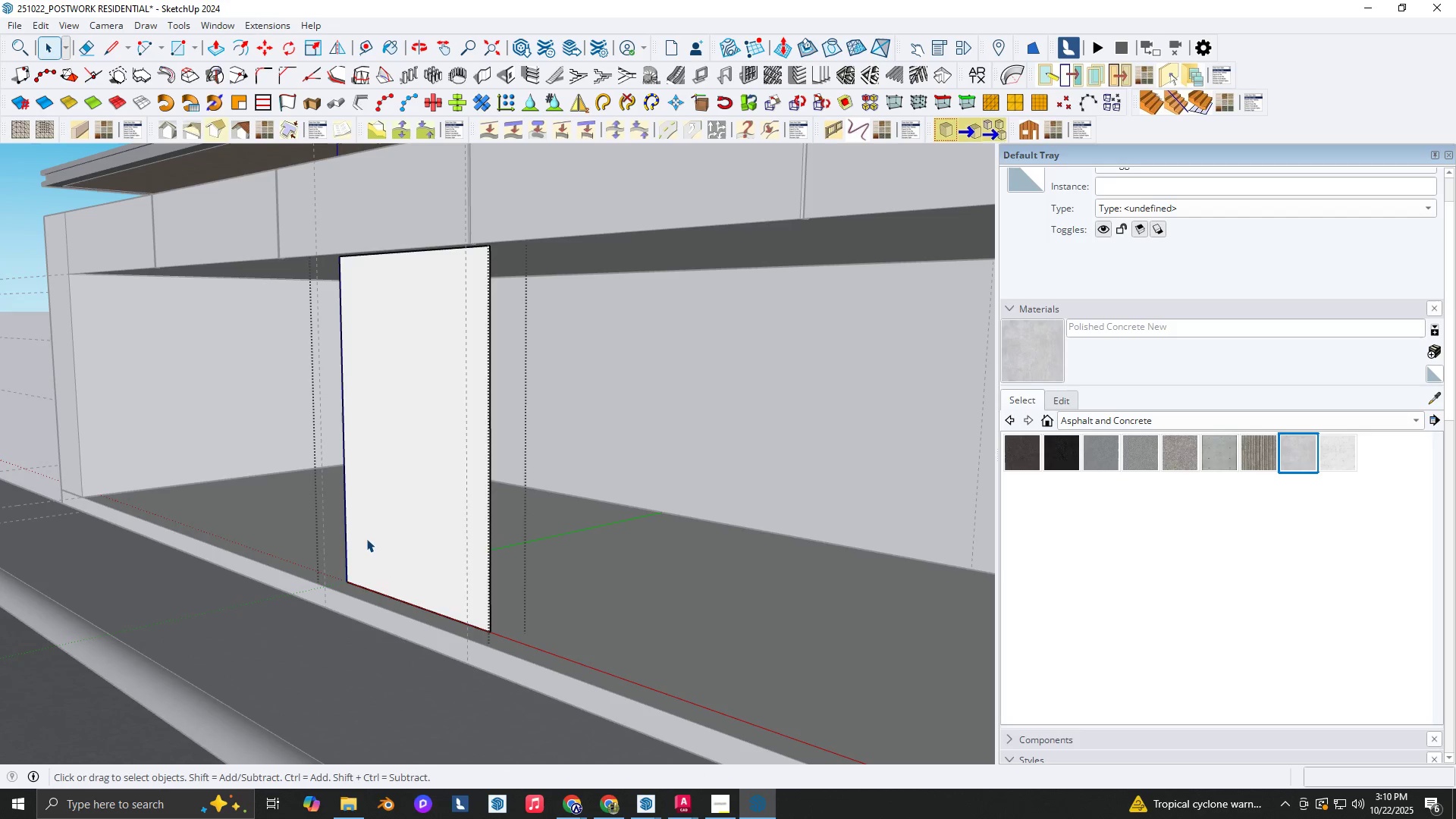 
triple_click([366, 538])
 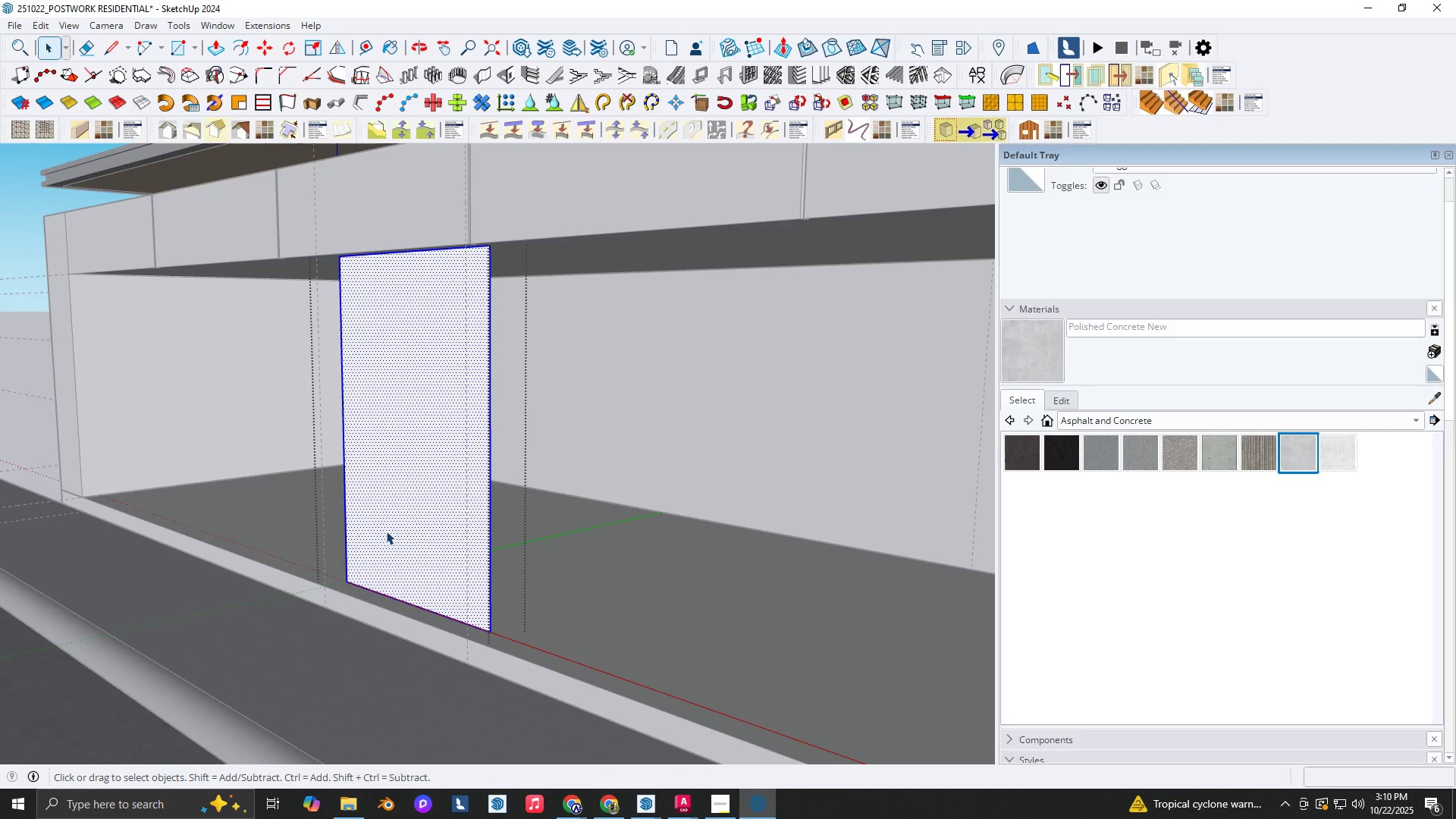 
key(P)
 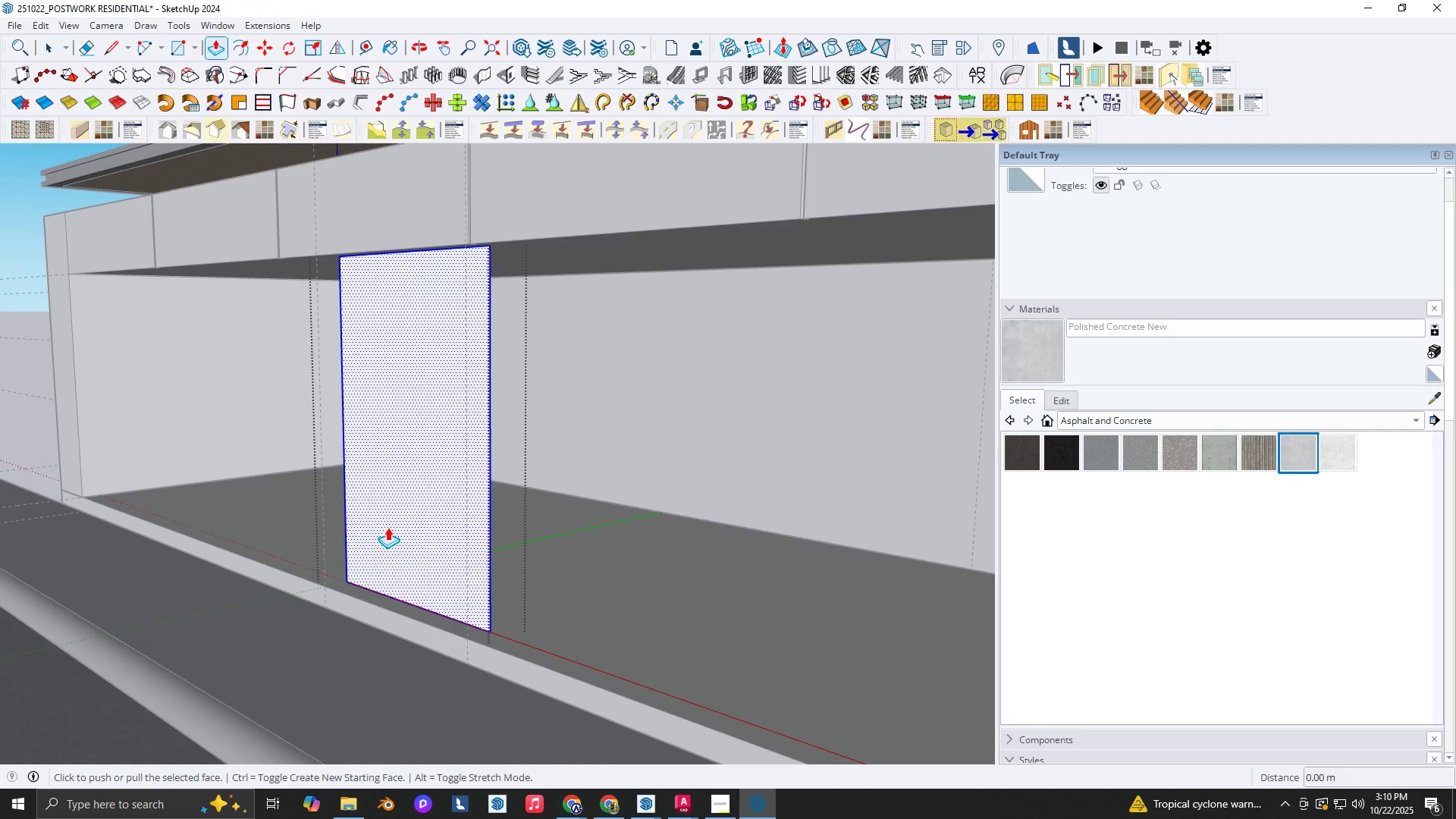 
left_click([388, 527])
 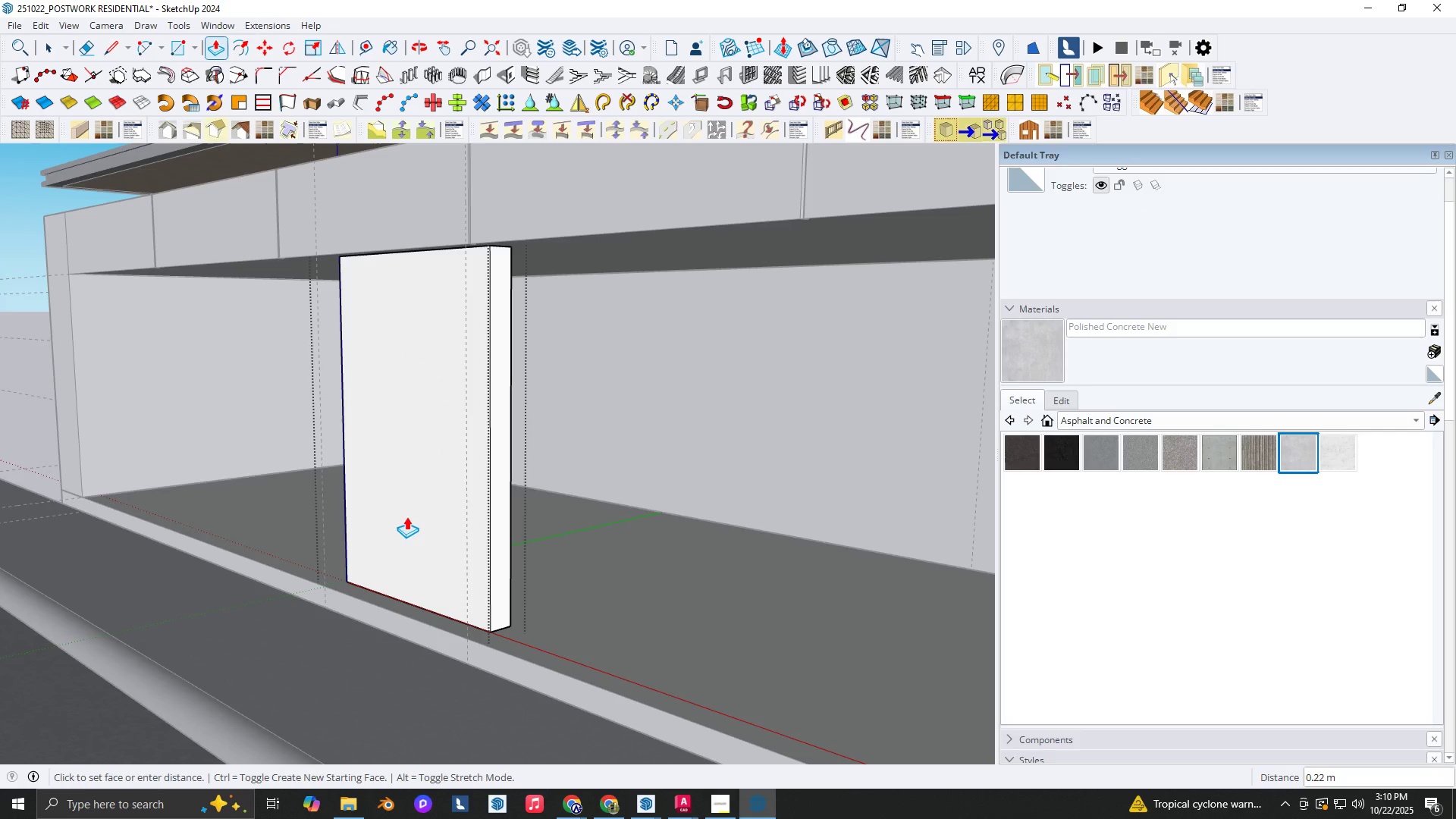 
key(NumpadDecimal)
 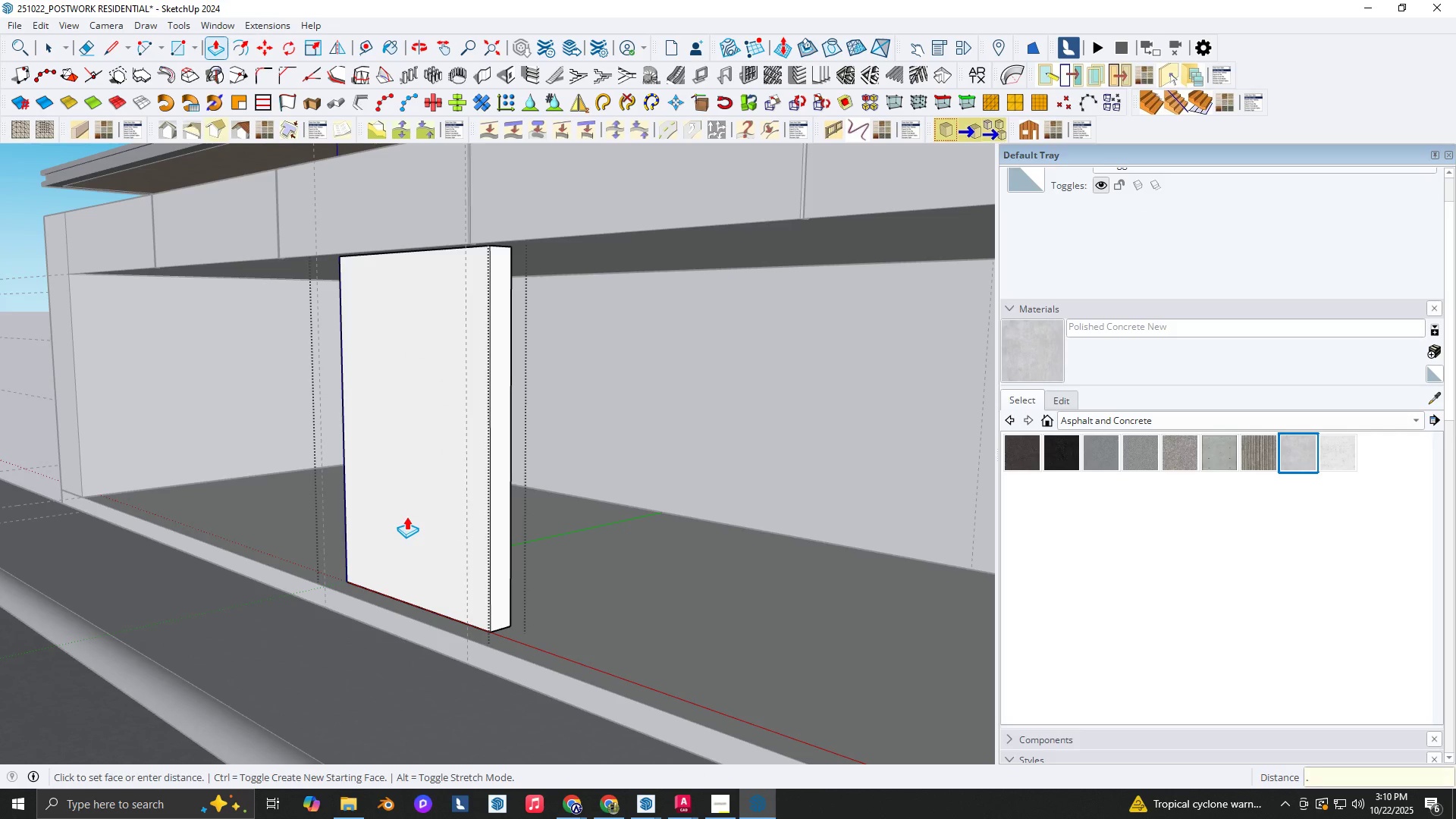 
key(Numpad2)
 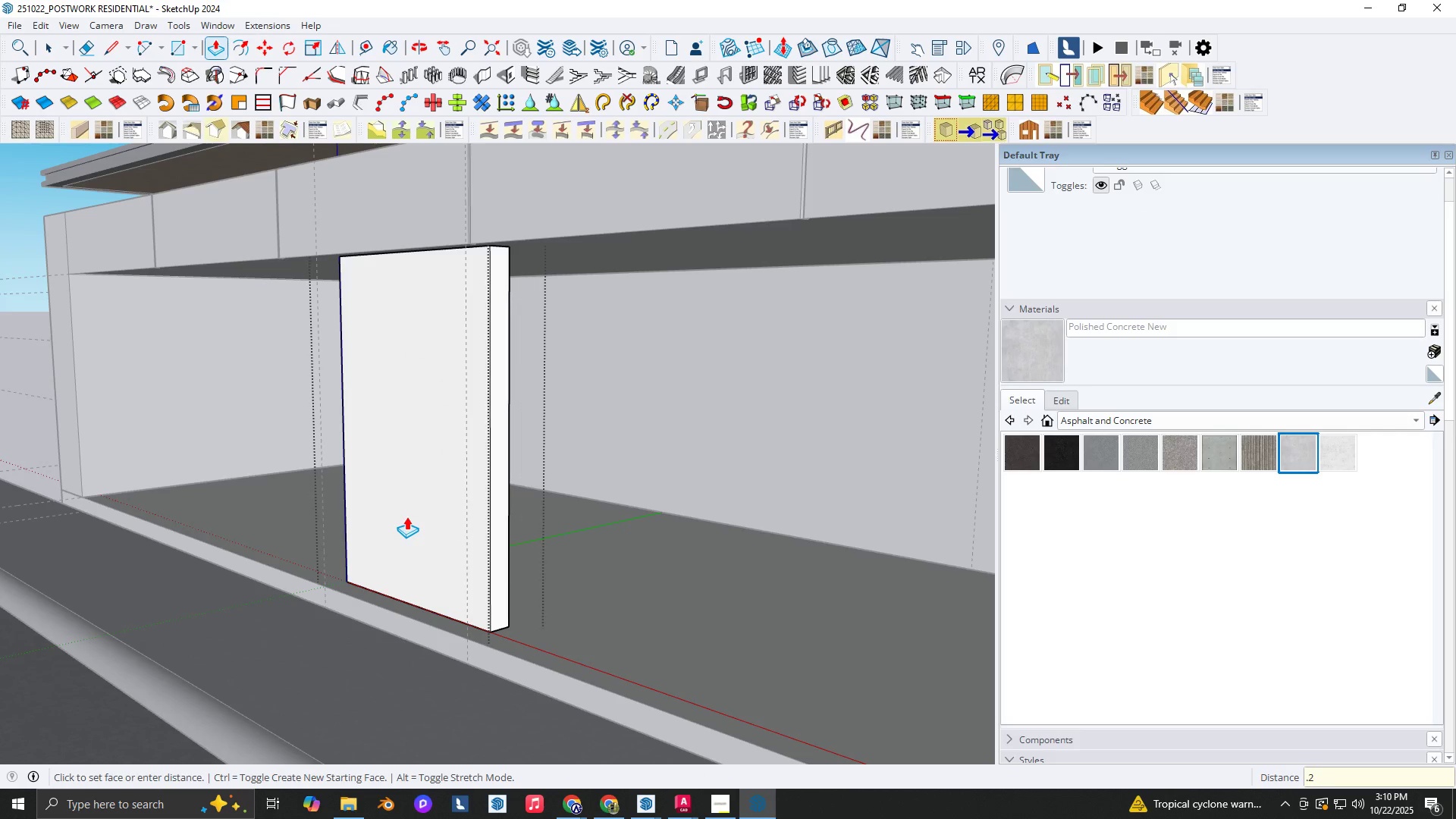 
key(NumpadEnter)
 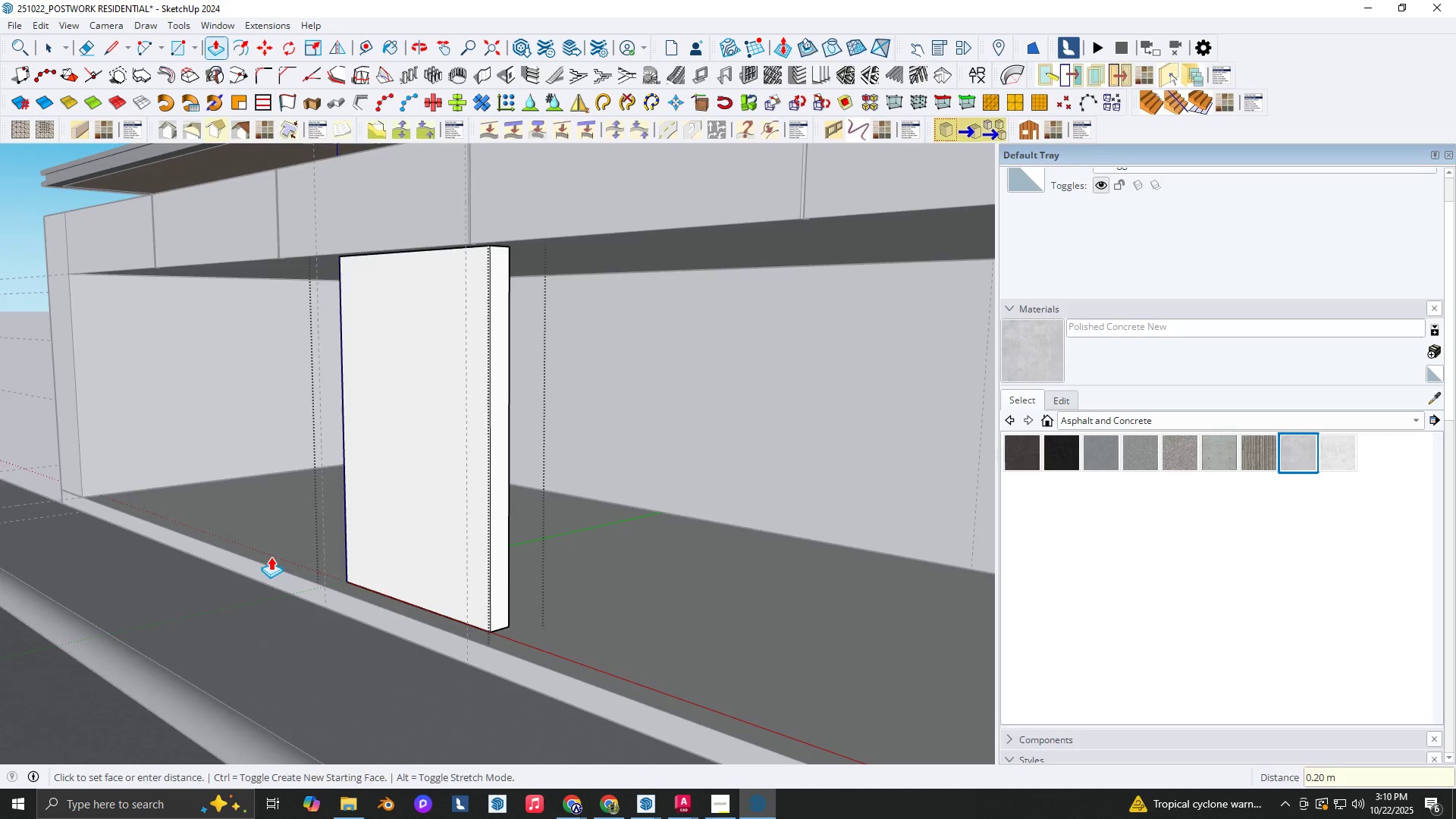 
scroll: coordinate [318, 548], scroll_direction: down, amount: 1.0
 